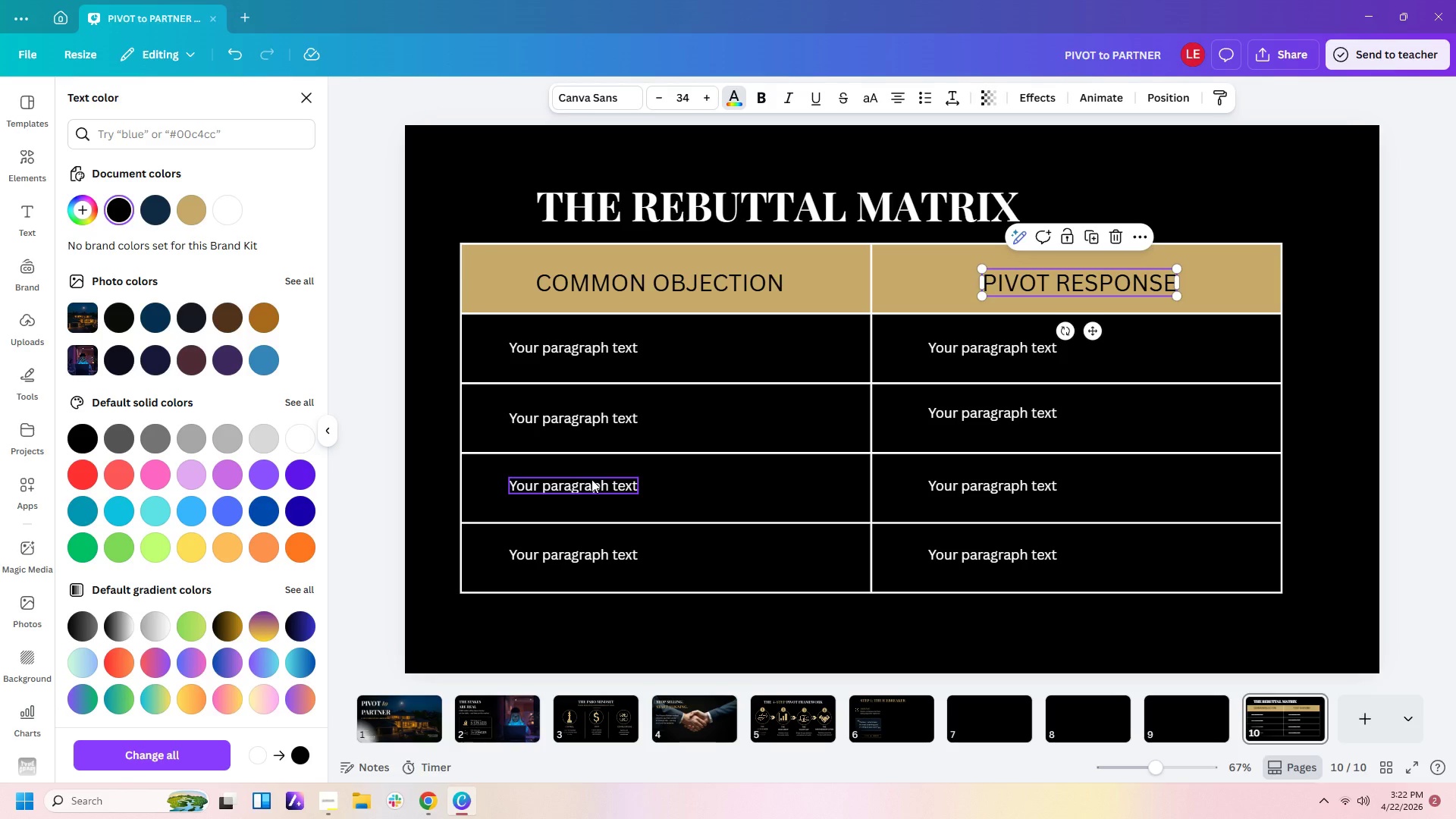 
wait(9.2)
 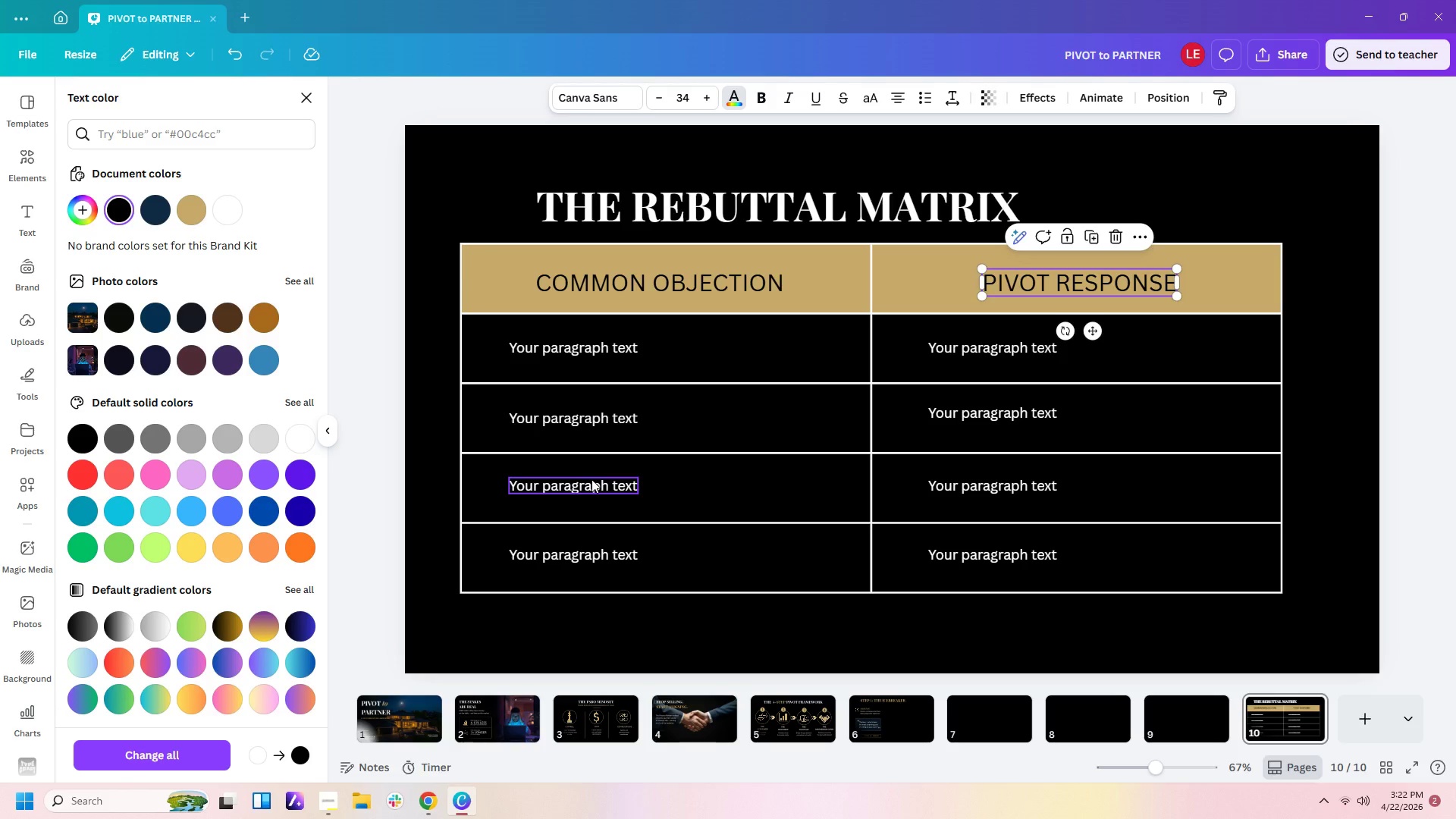 
left_click([711, 283])
 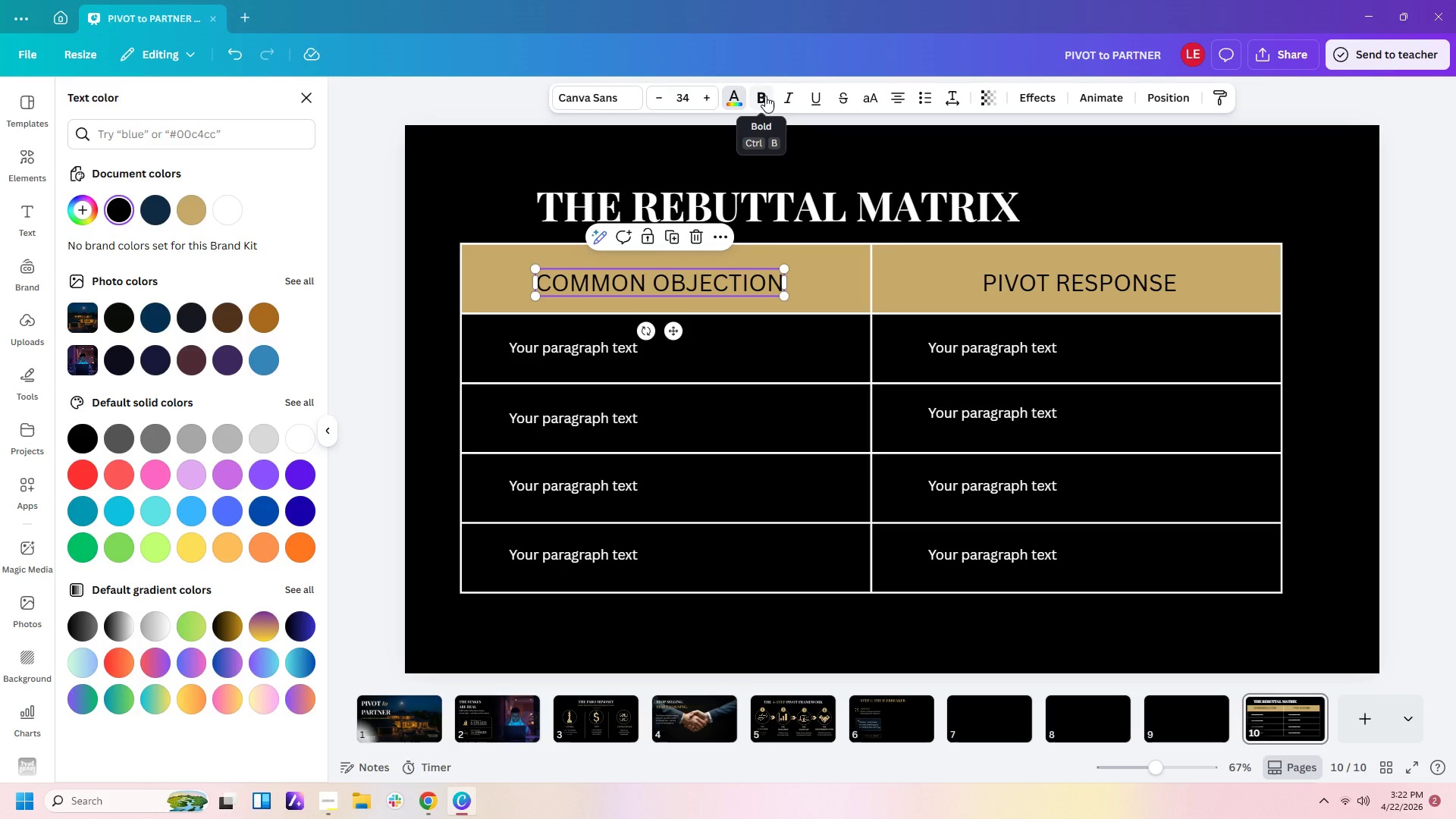 
left_click([765, 96])
 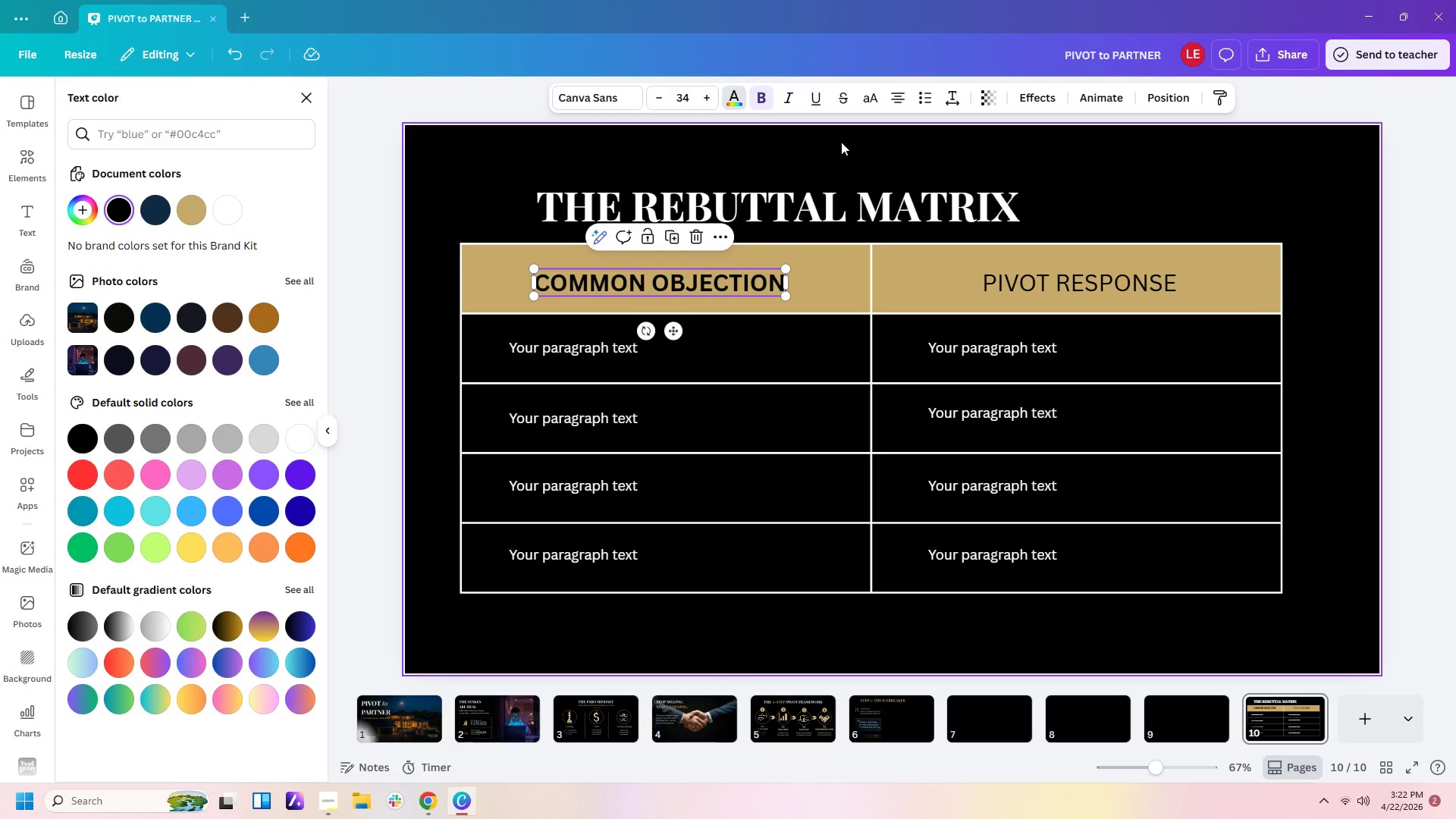 
left_click([1073, 281])
 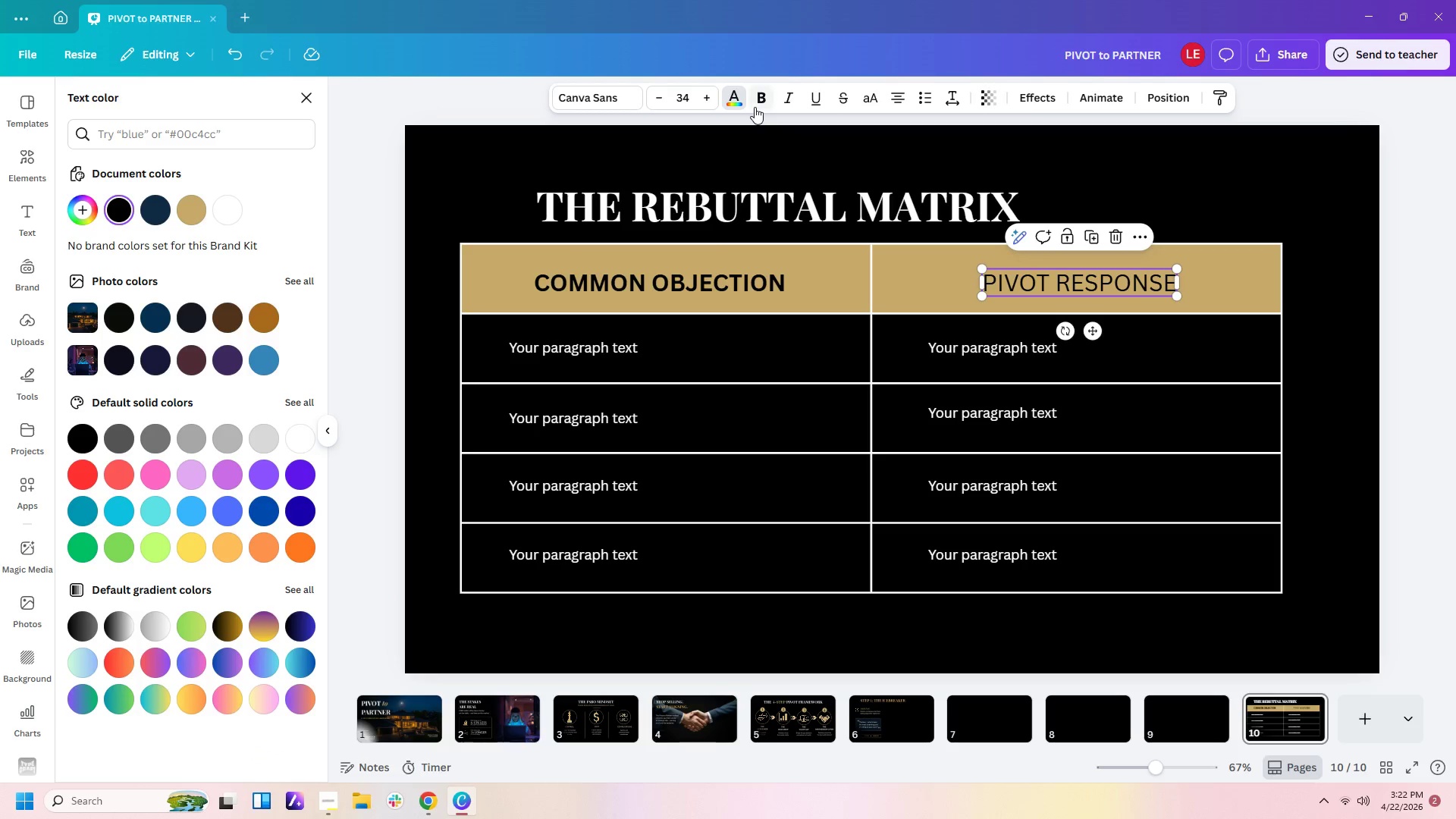 
left_click([758, 102])
 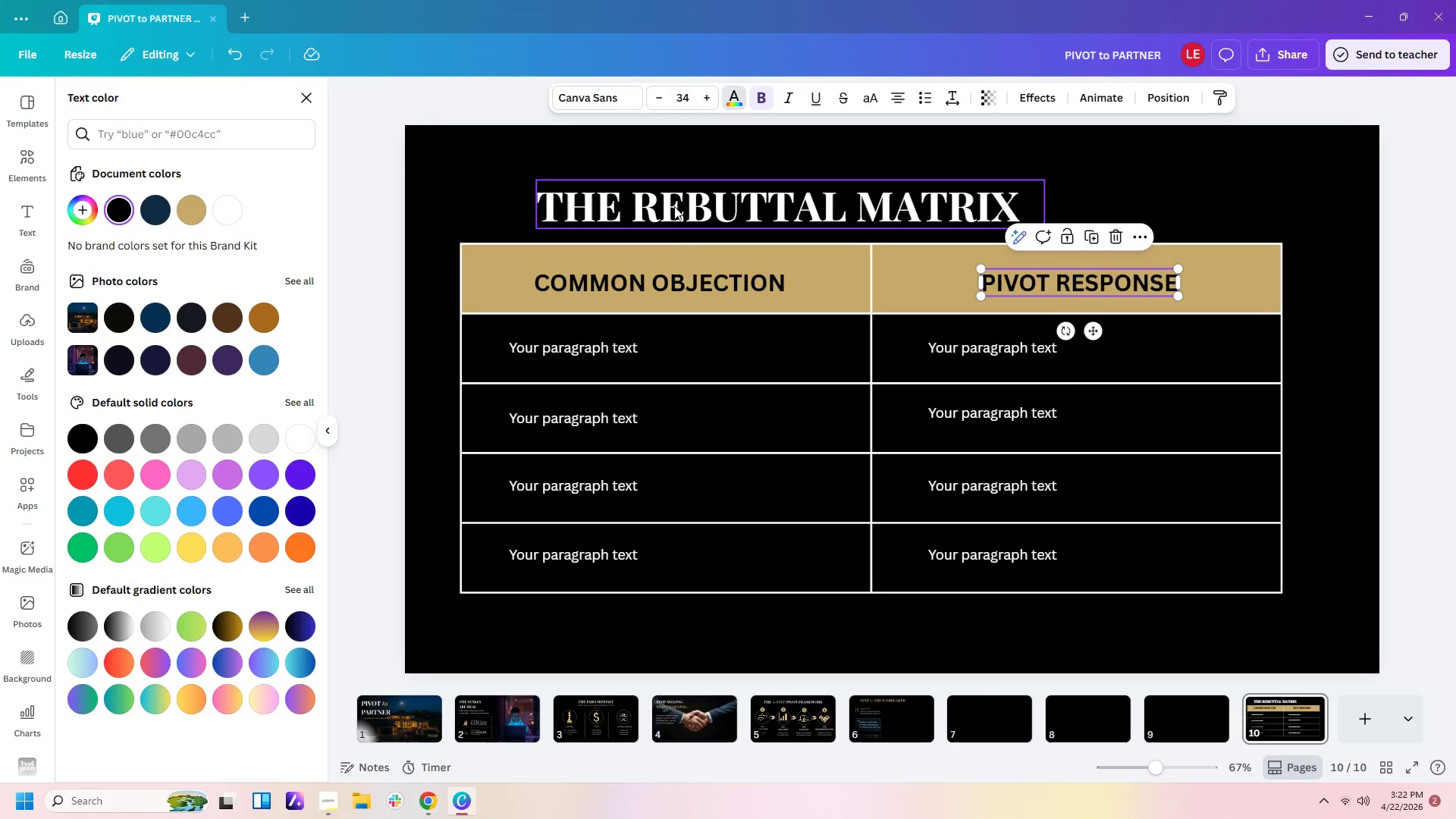 
left_click([640, 352])
 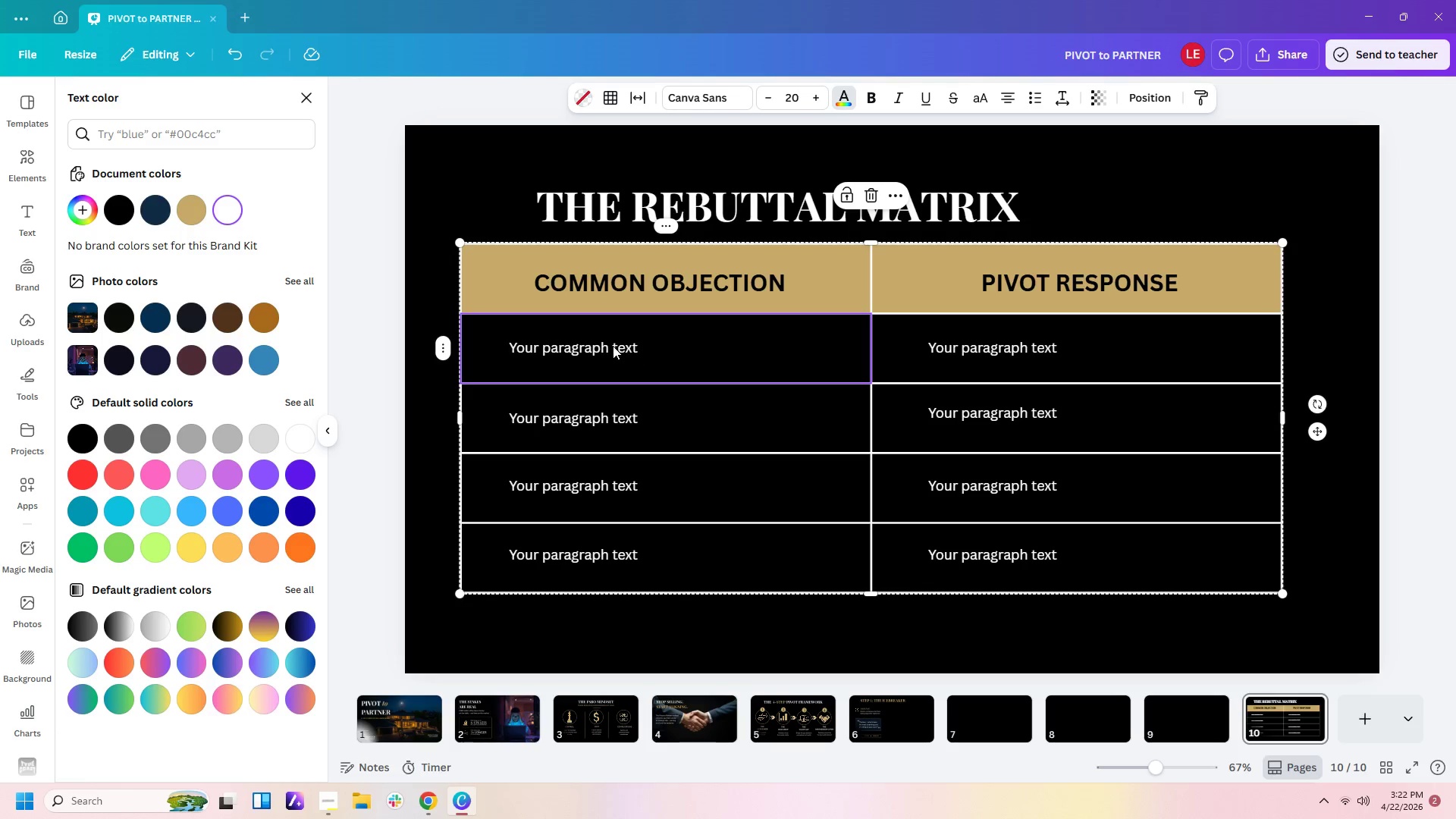 
left_click([613, 346])
 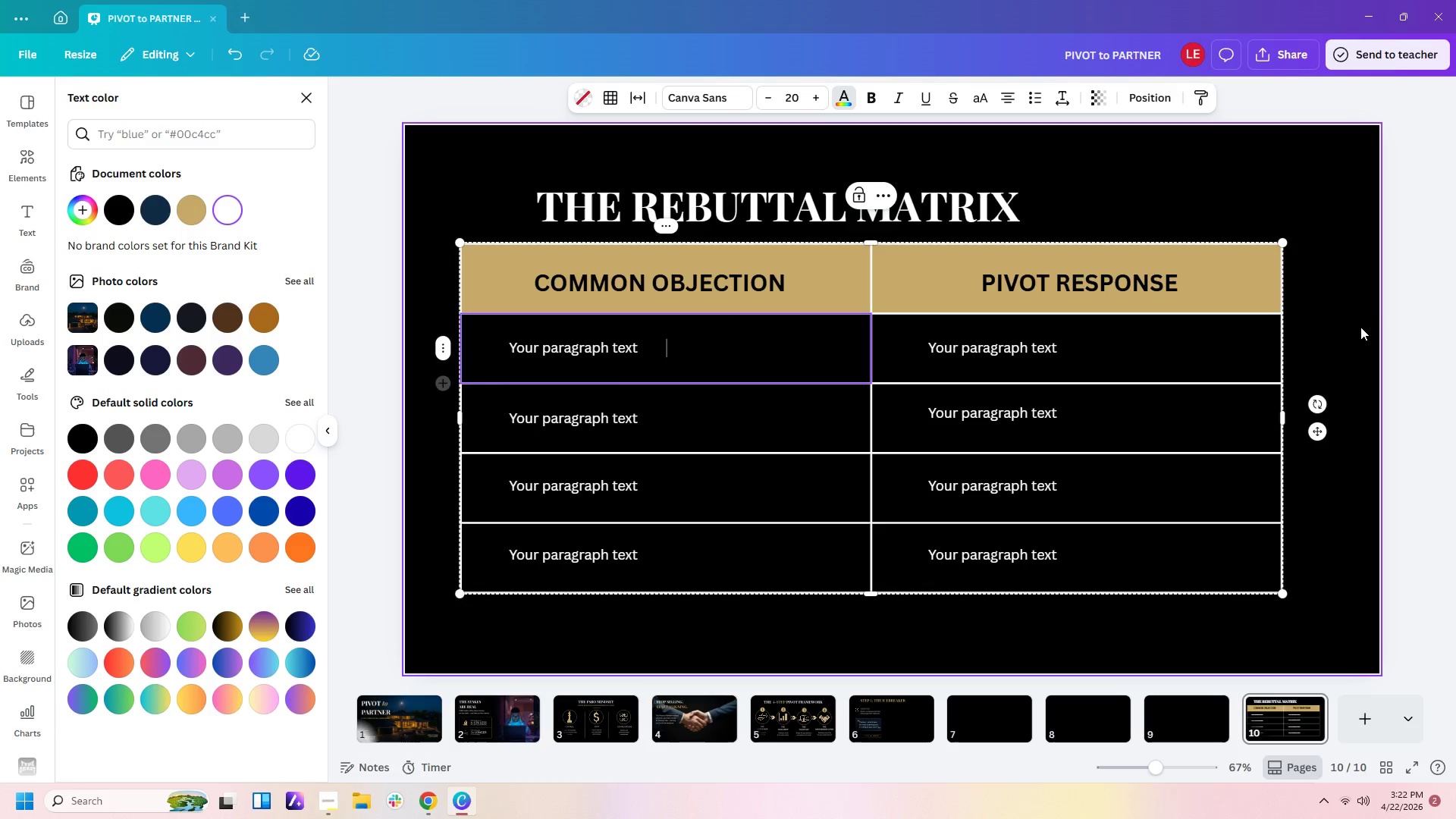 
left_click([1389, 309])
 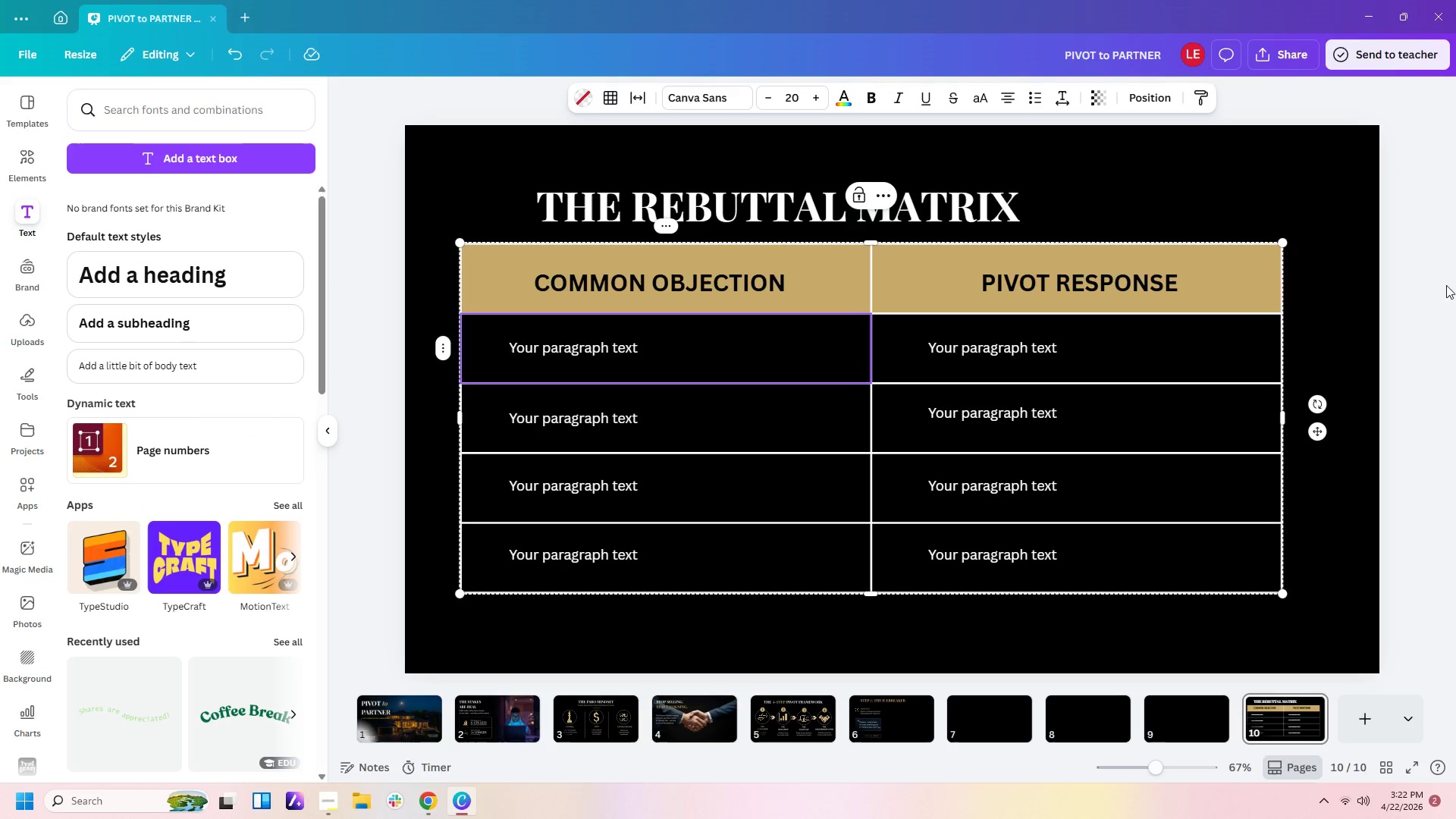 
double_click([1414, 283])
 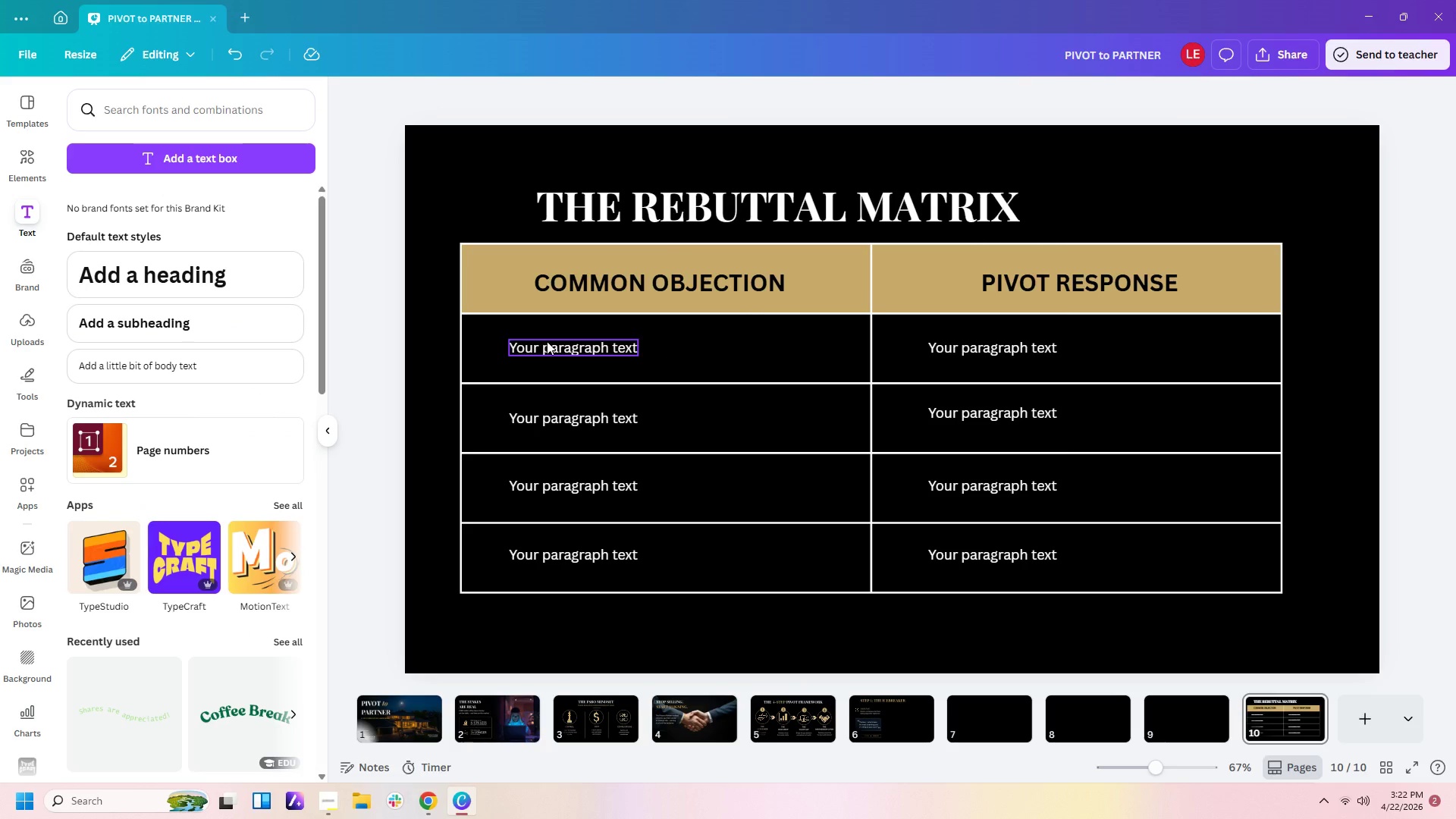 
left_click([548, 341])
 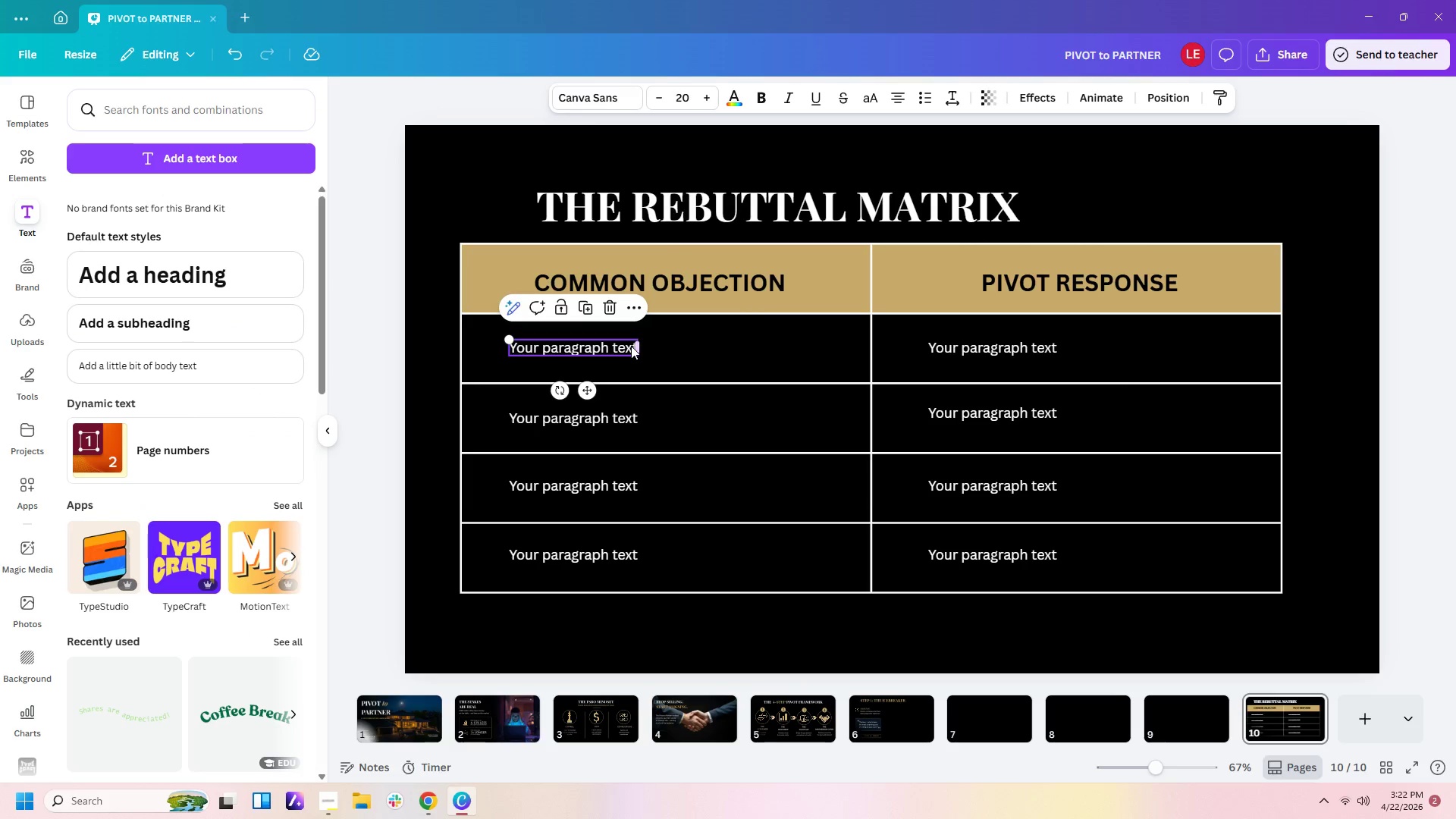 
left_click([629, 347])
 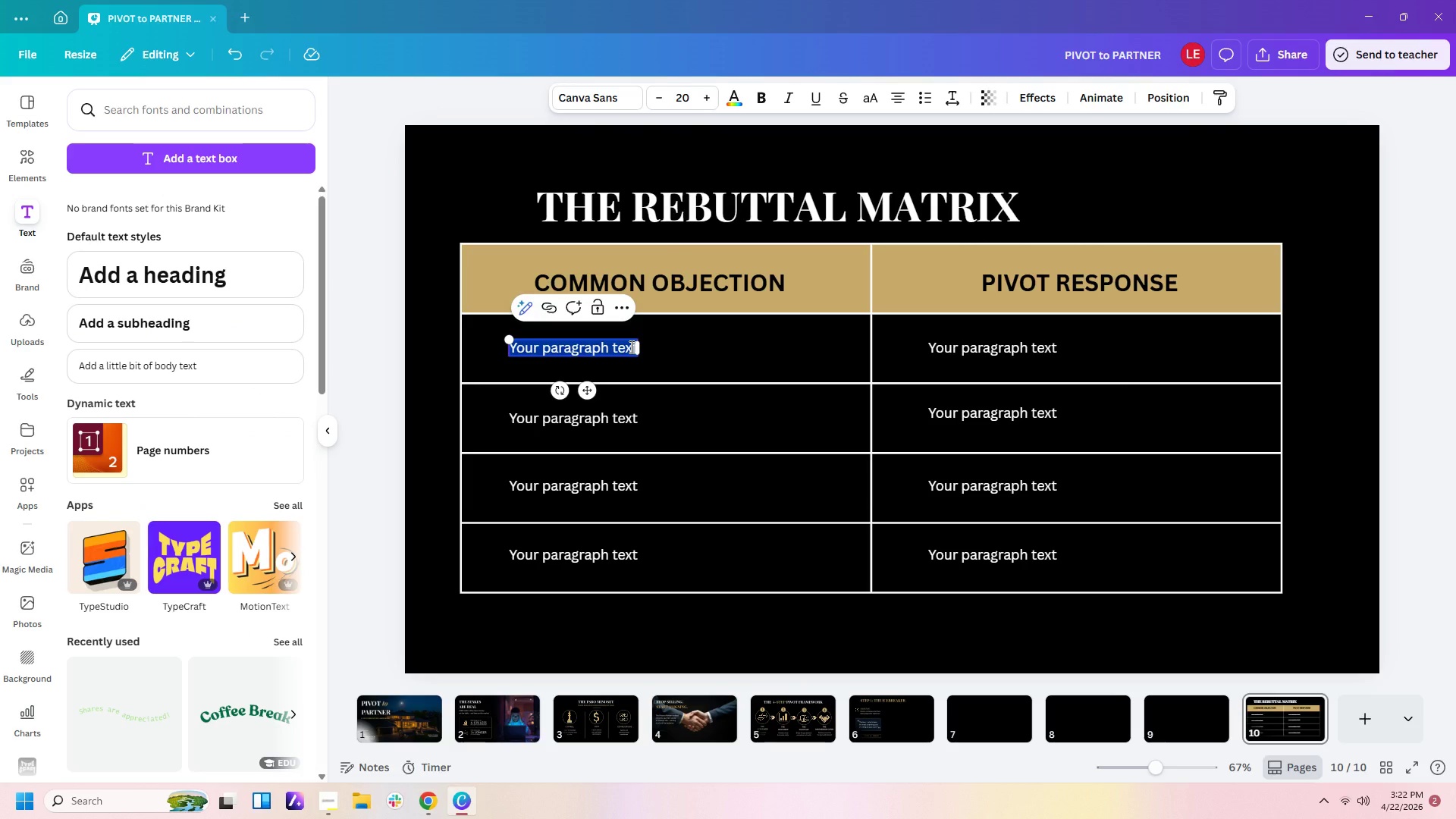 
key(Backspace)
 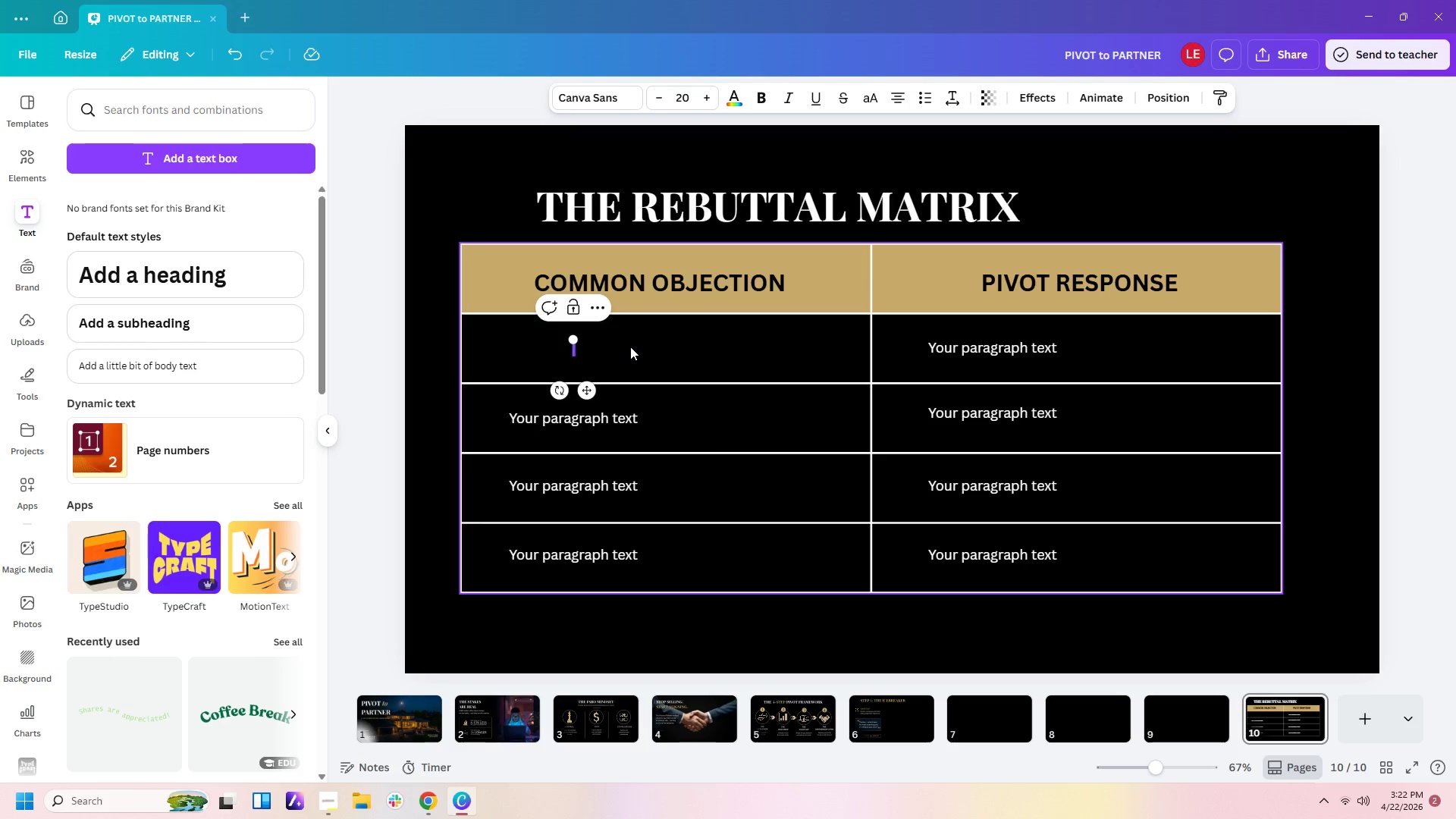 
wait(5.19)
 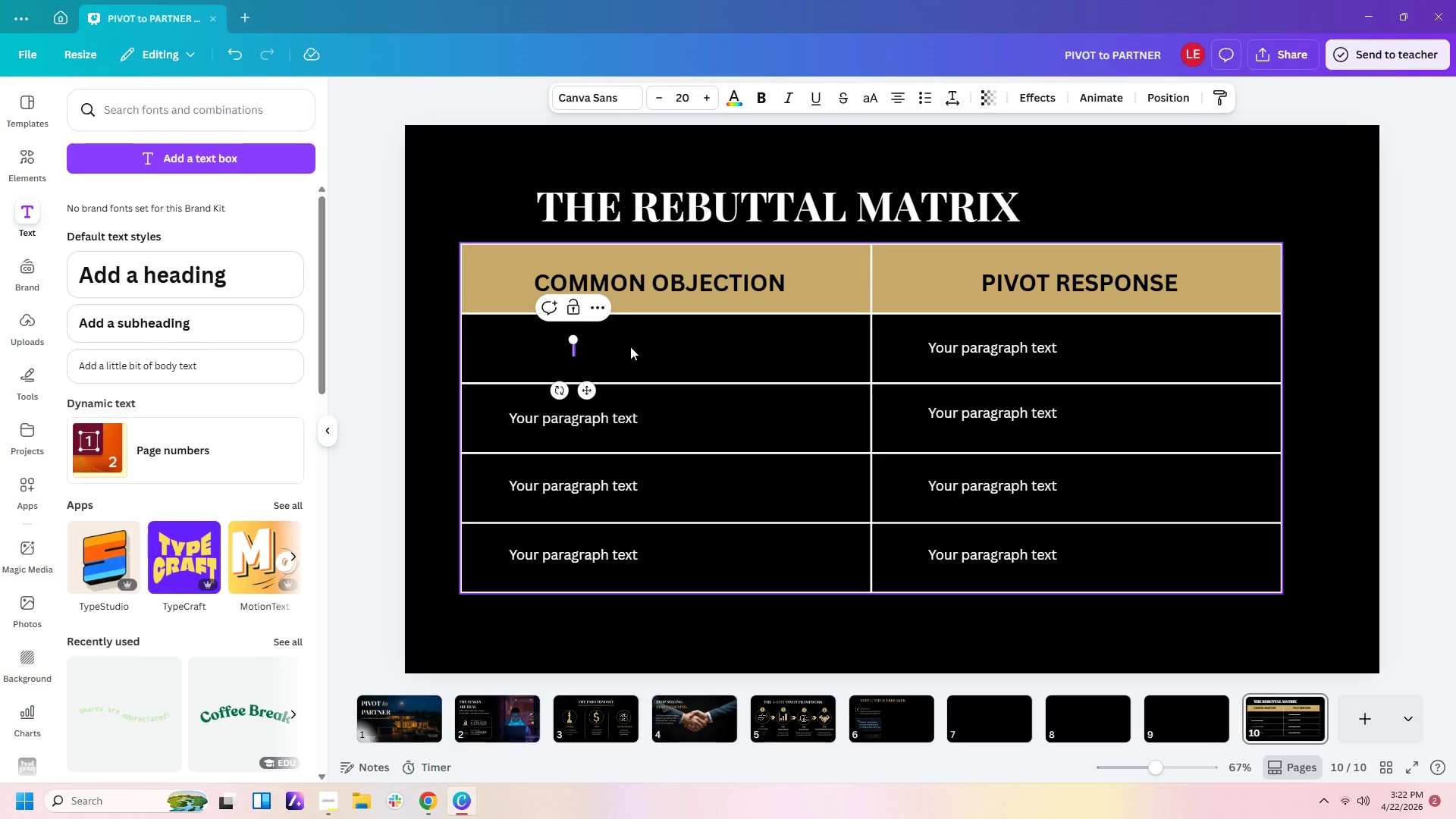 
key(Shift+Quote)
 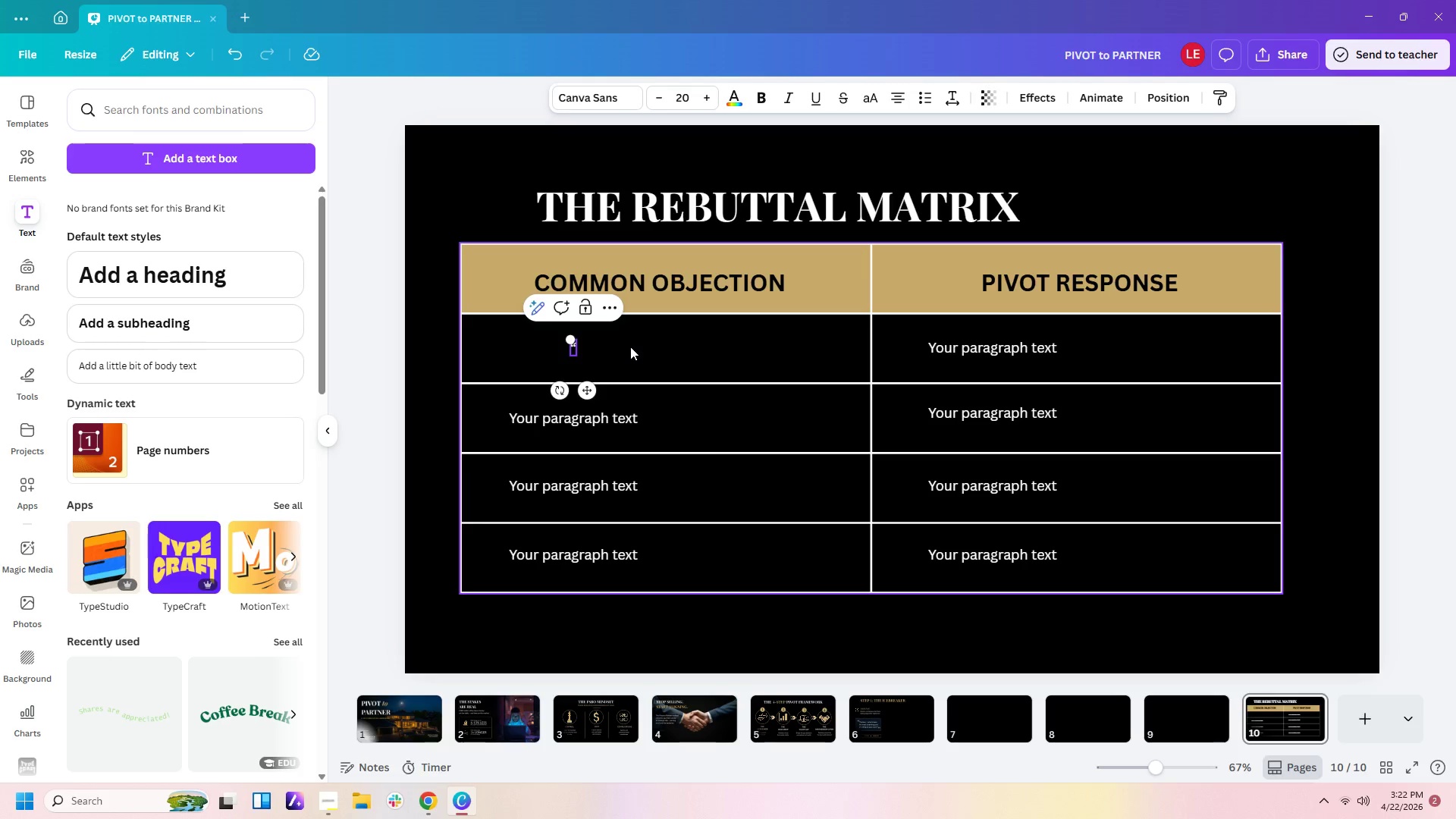 
key(Backspace)
 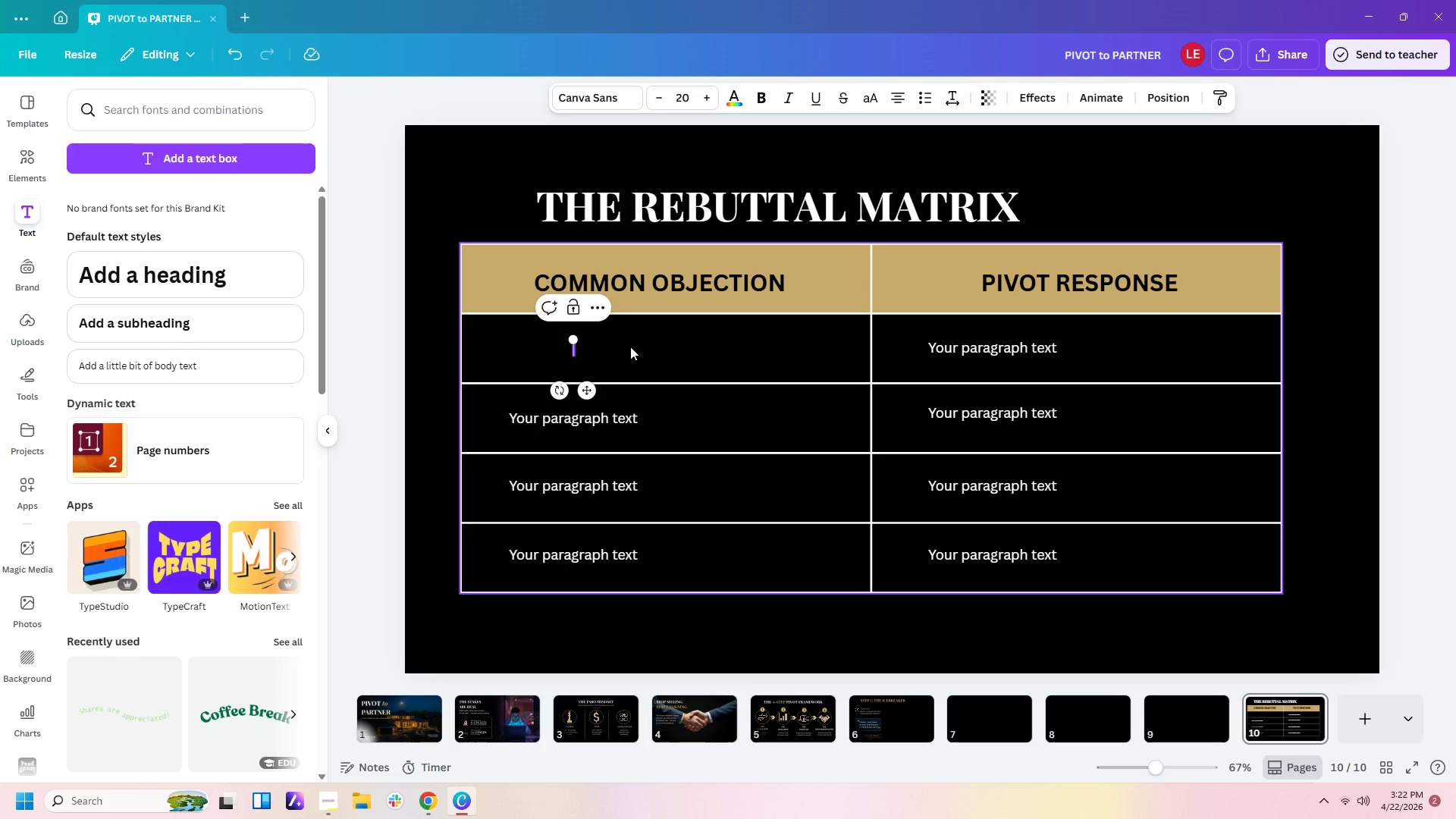 
key(Shift+Quote)
 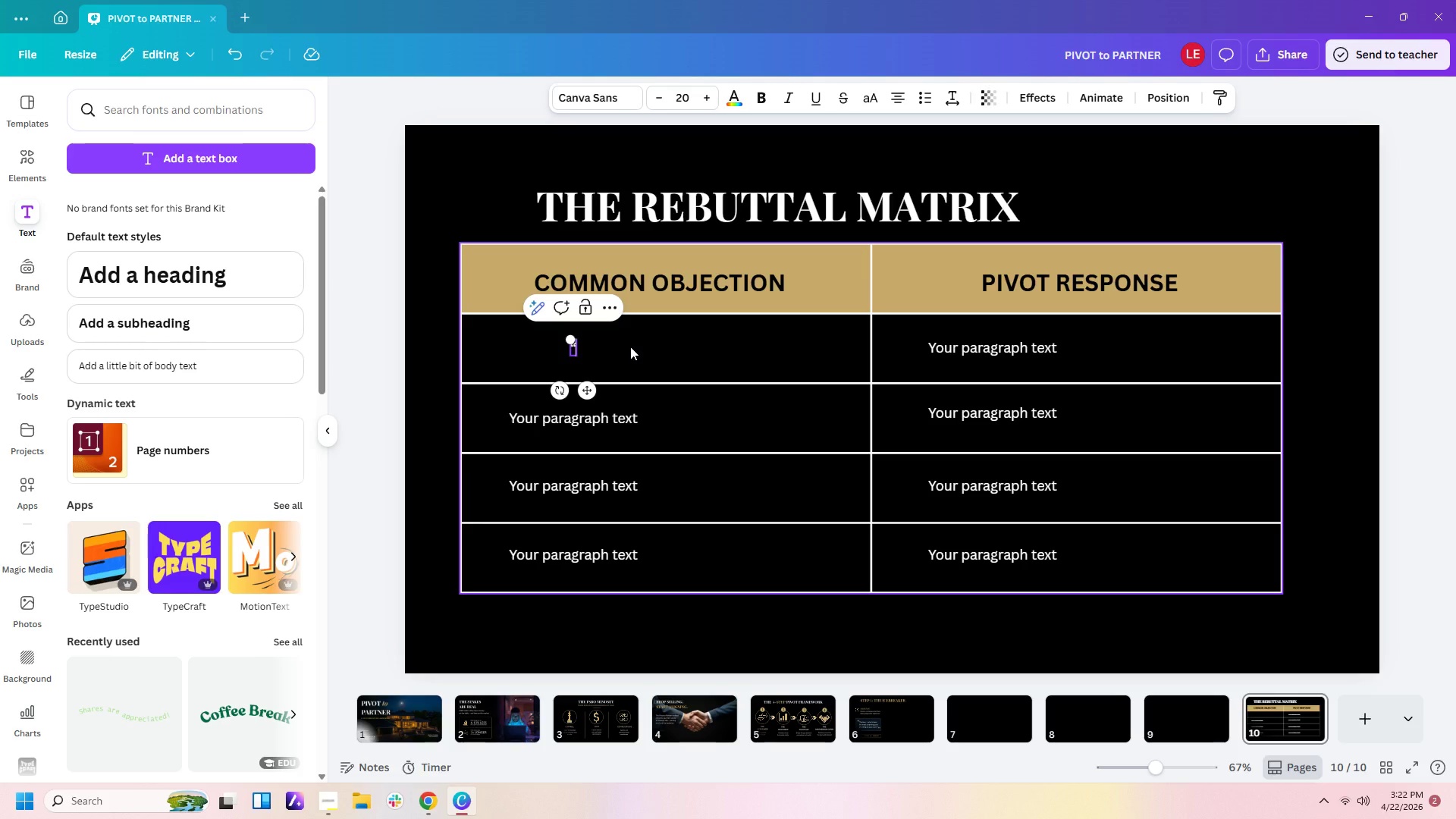 
key(Backspace)
 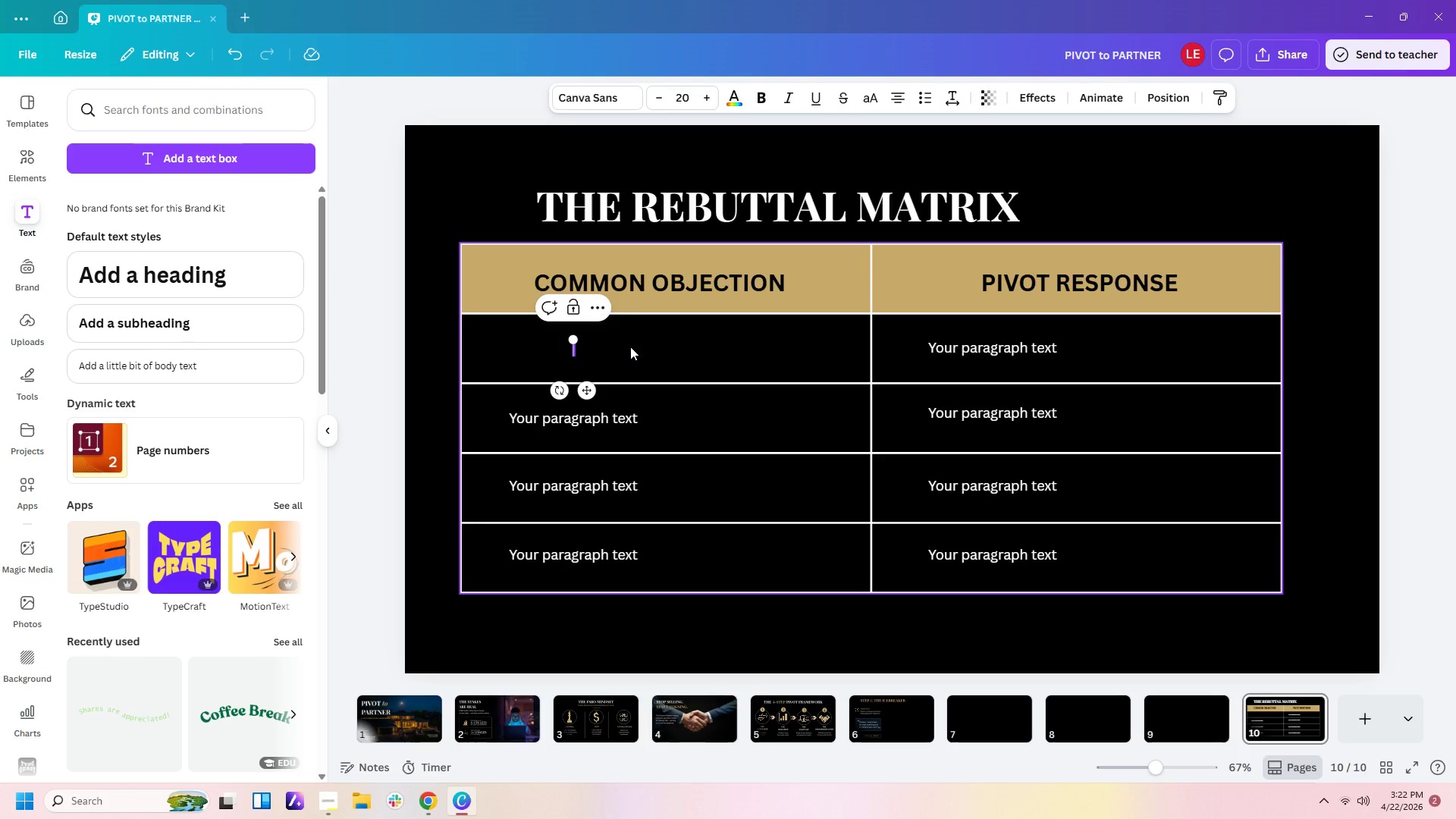 
key(Quote)
 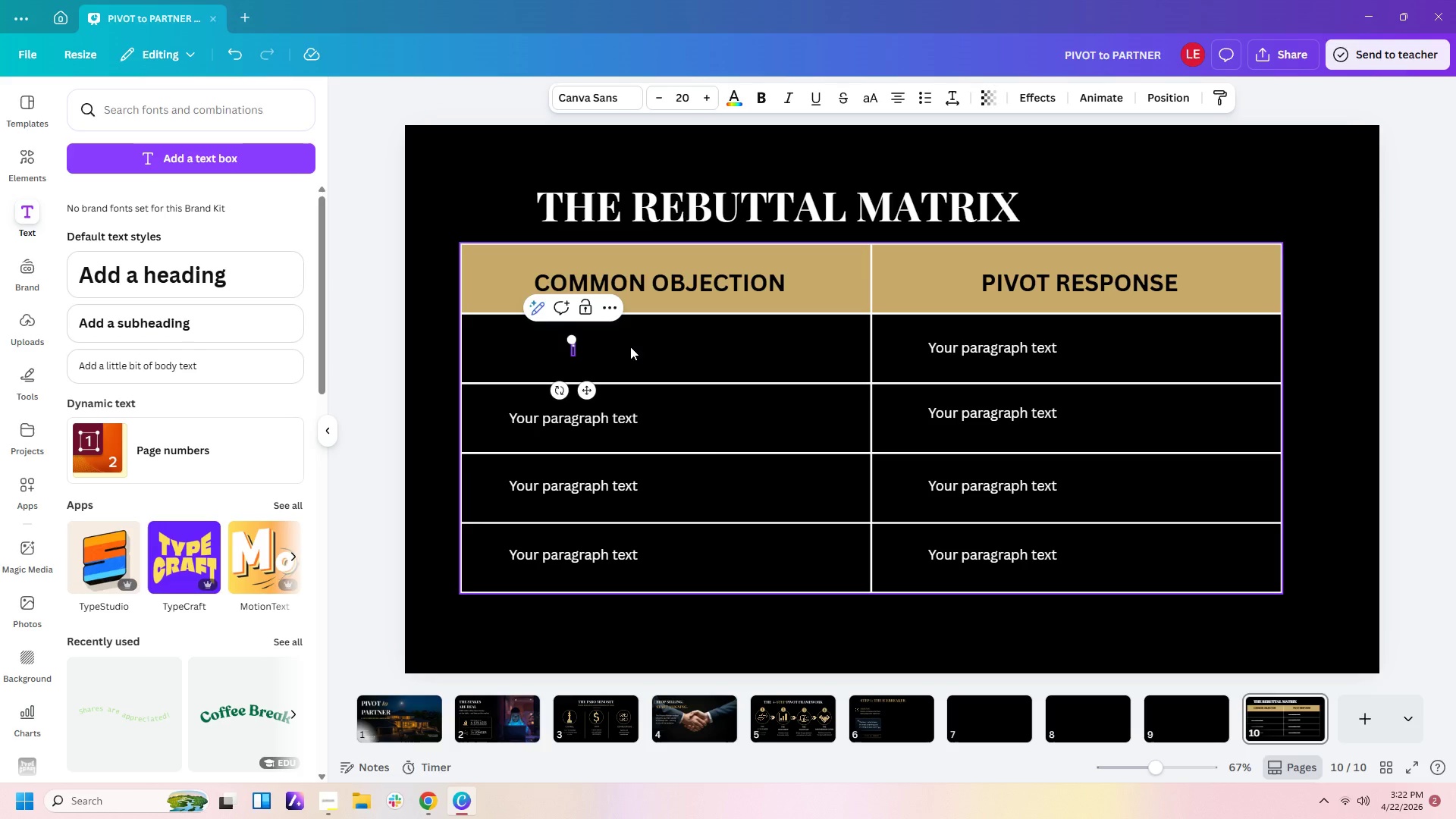 
key(Backspace)
 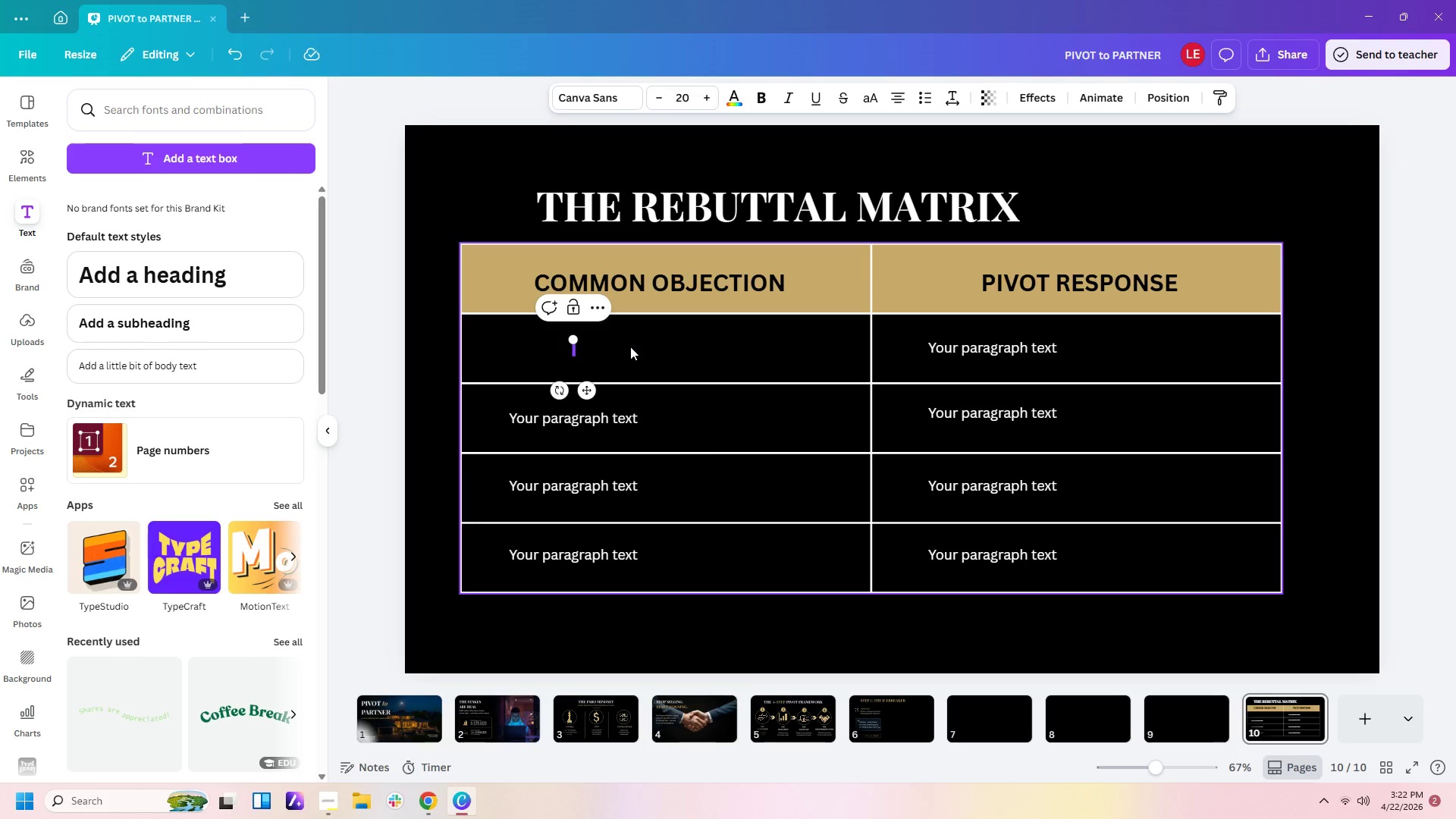 
key(Shift+Quote)
 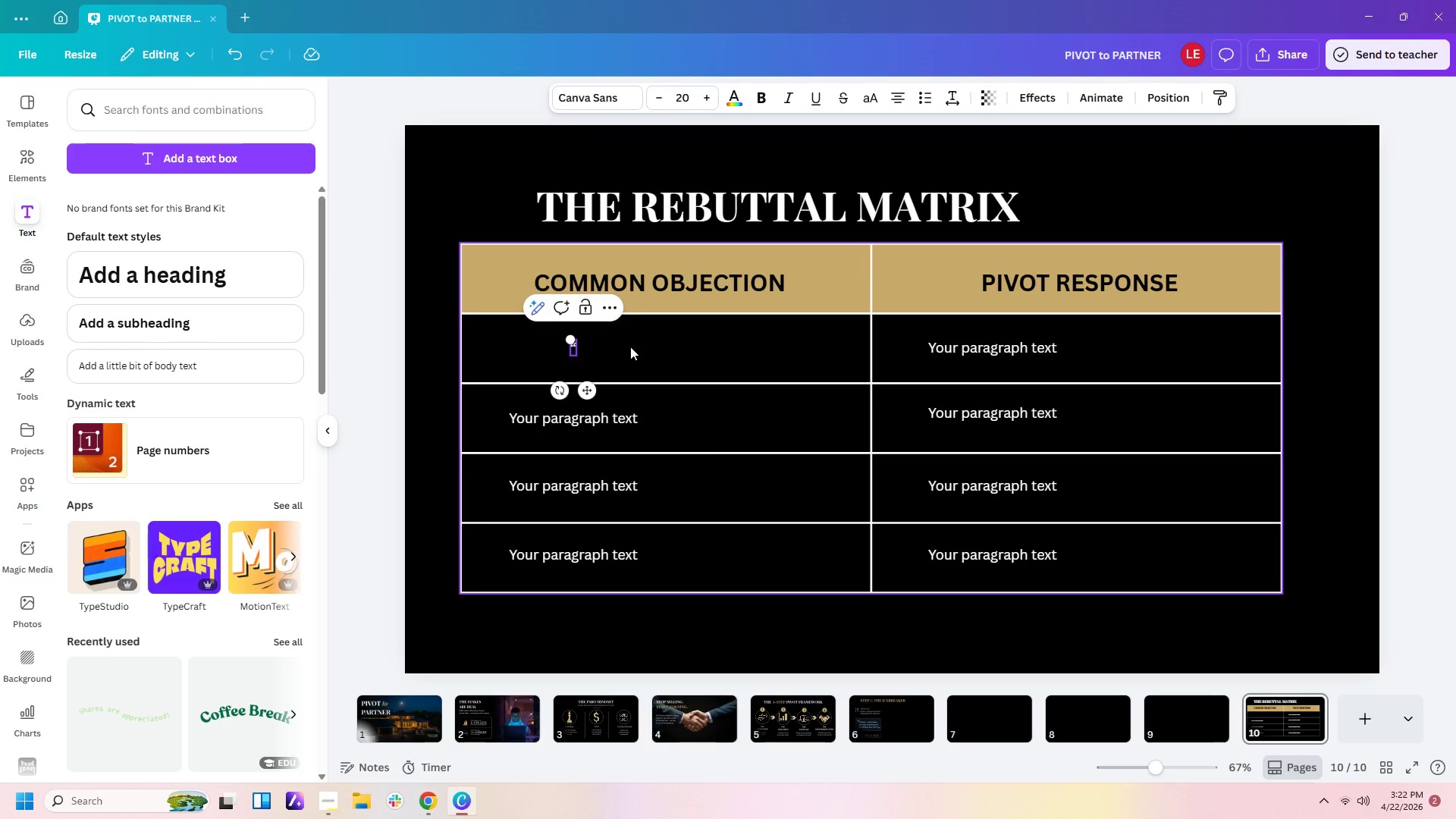 
wait(5.47)
 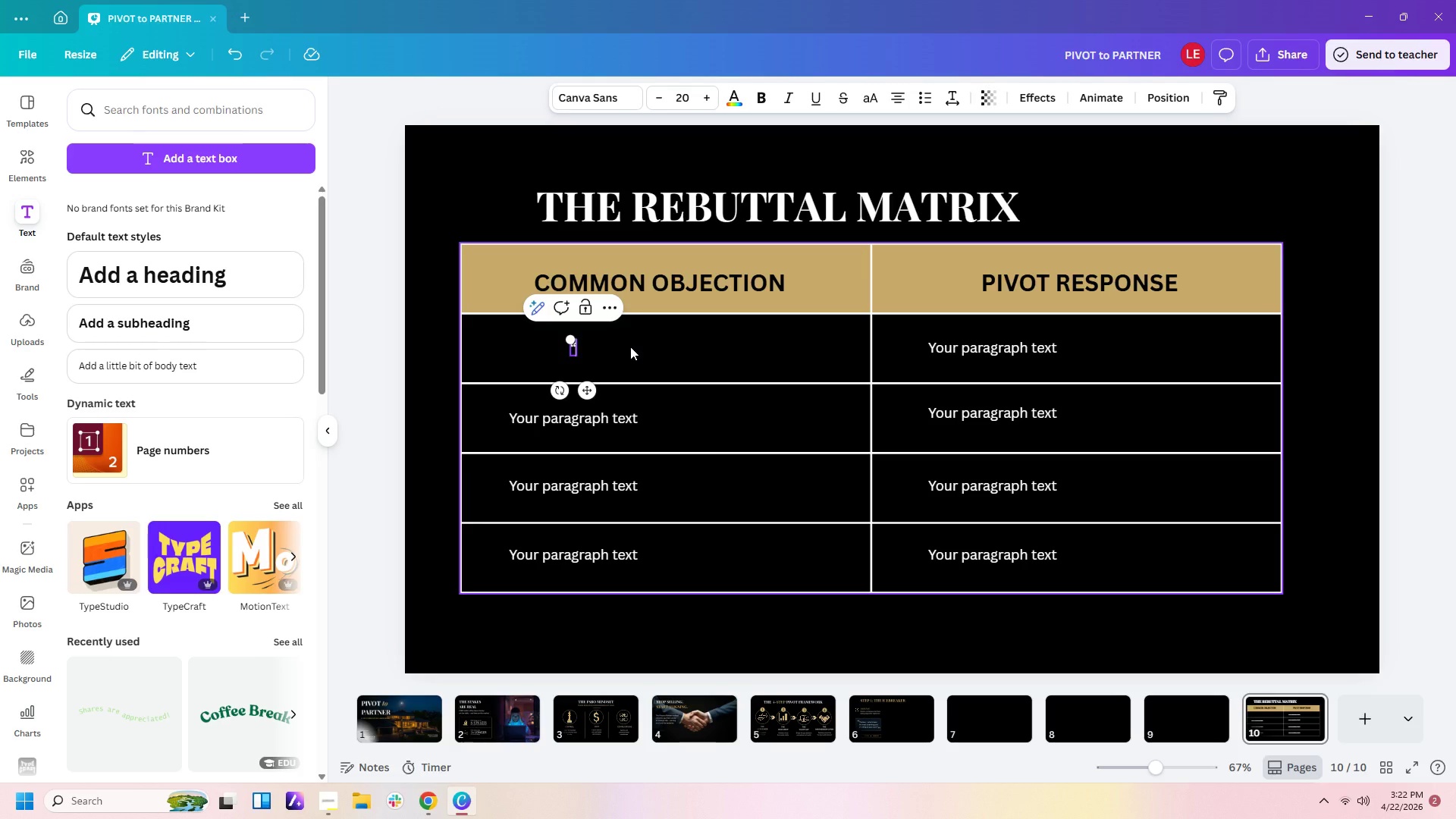 
type( i)
key(Backspace)
type(i)
key(Backspace)
key(Backspace)
type(i DONT)
 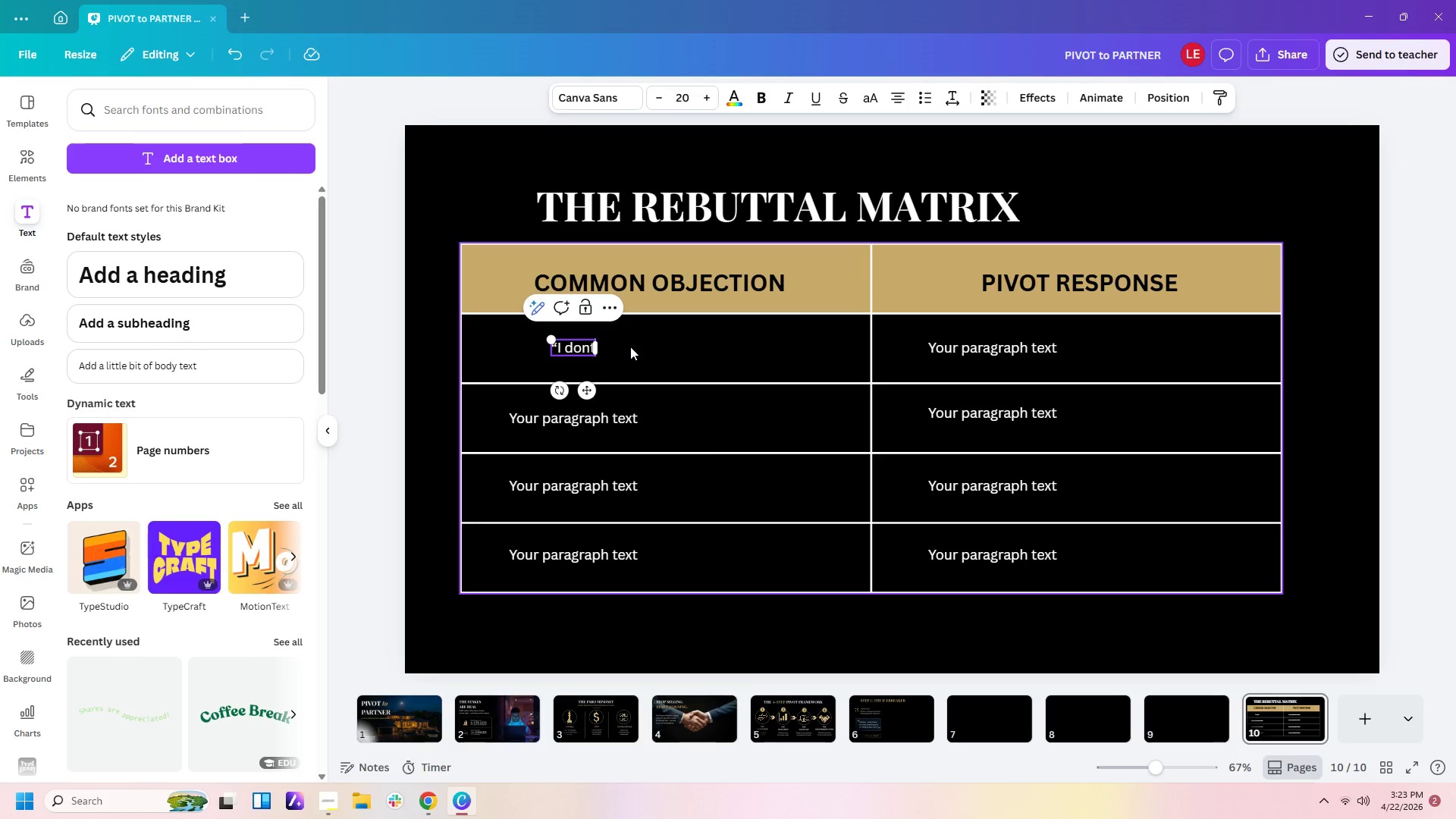 
key(Backspace)
 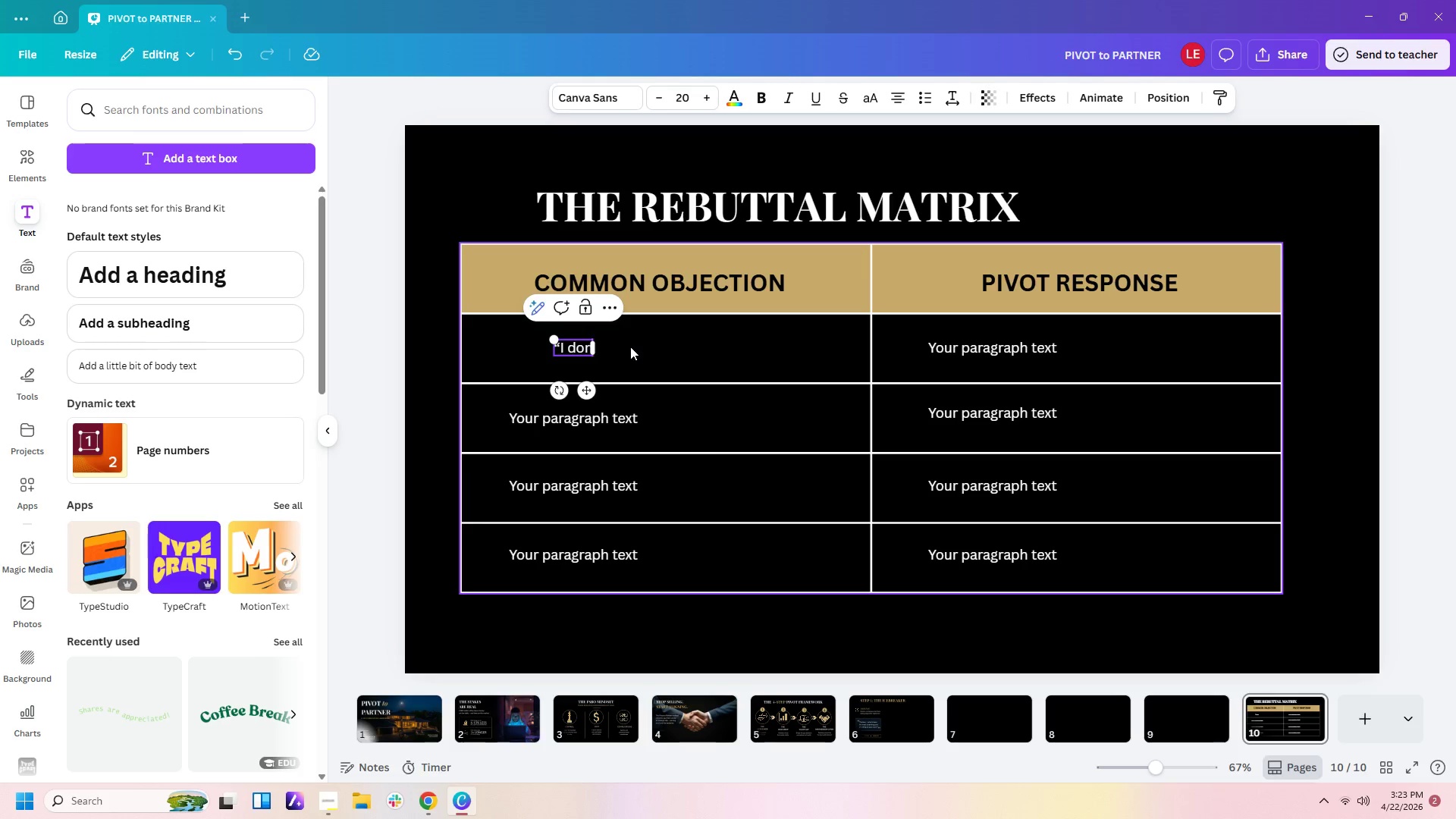 
hold_key(key=ShiftRight, duration=1.52)
 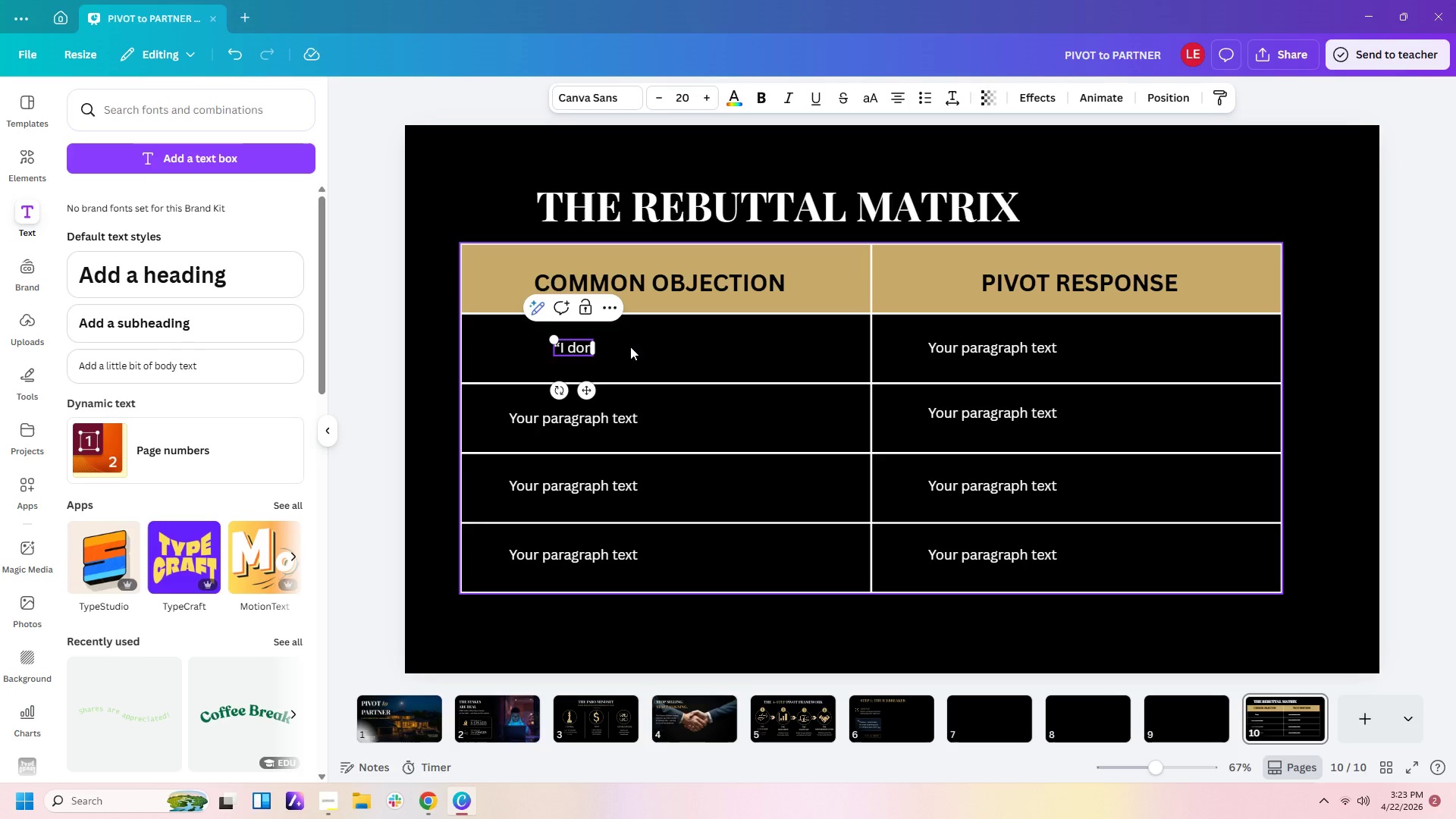 
hold_key(key=ShiftRight, duration=0.31)
 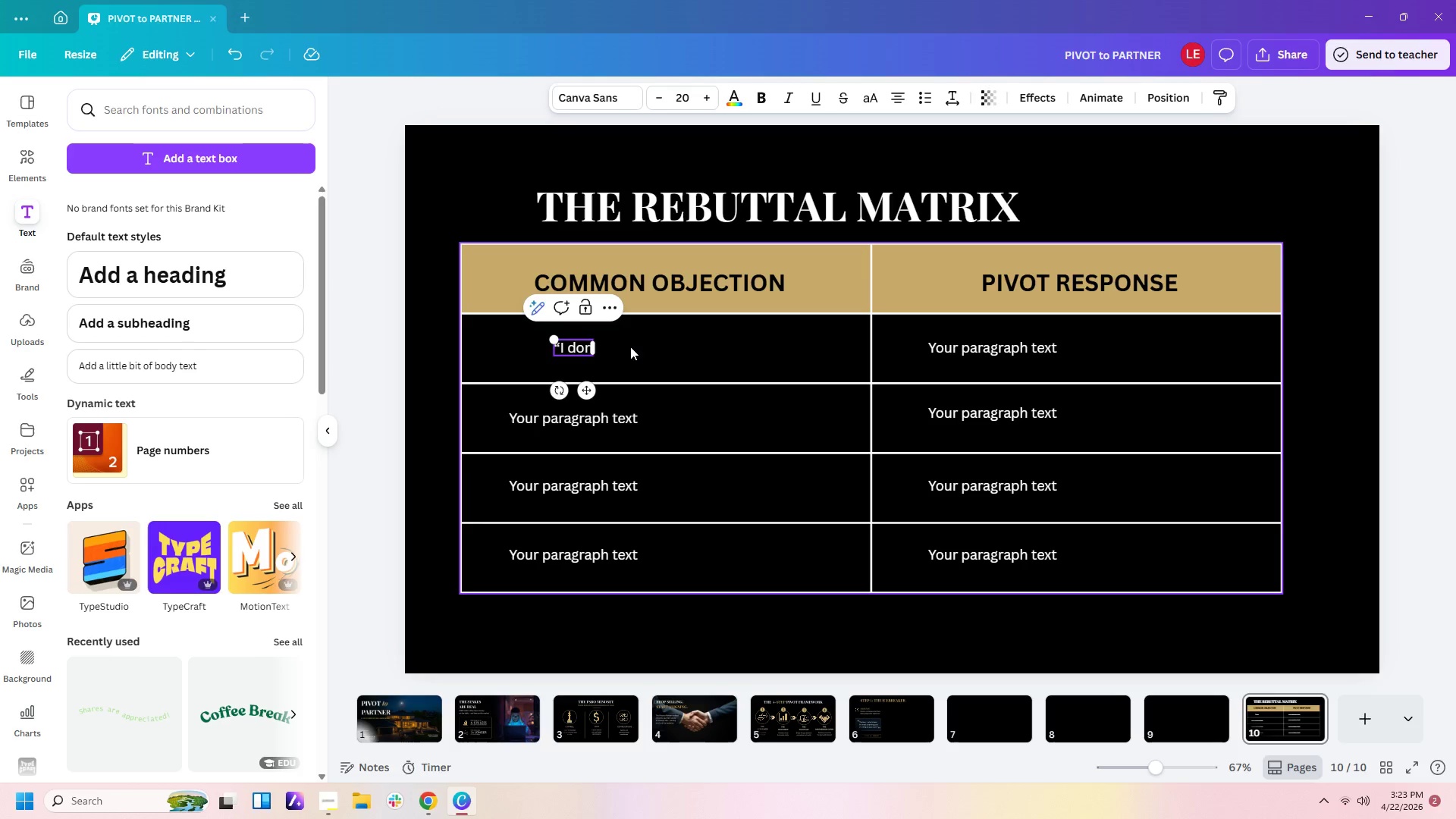 
key(Quote)
 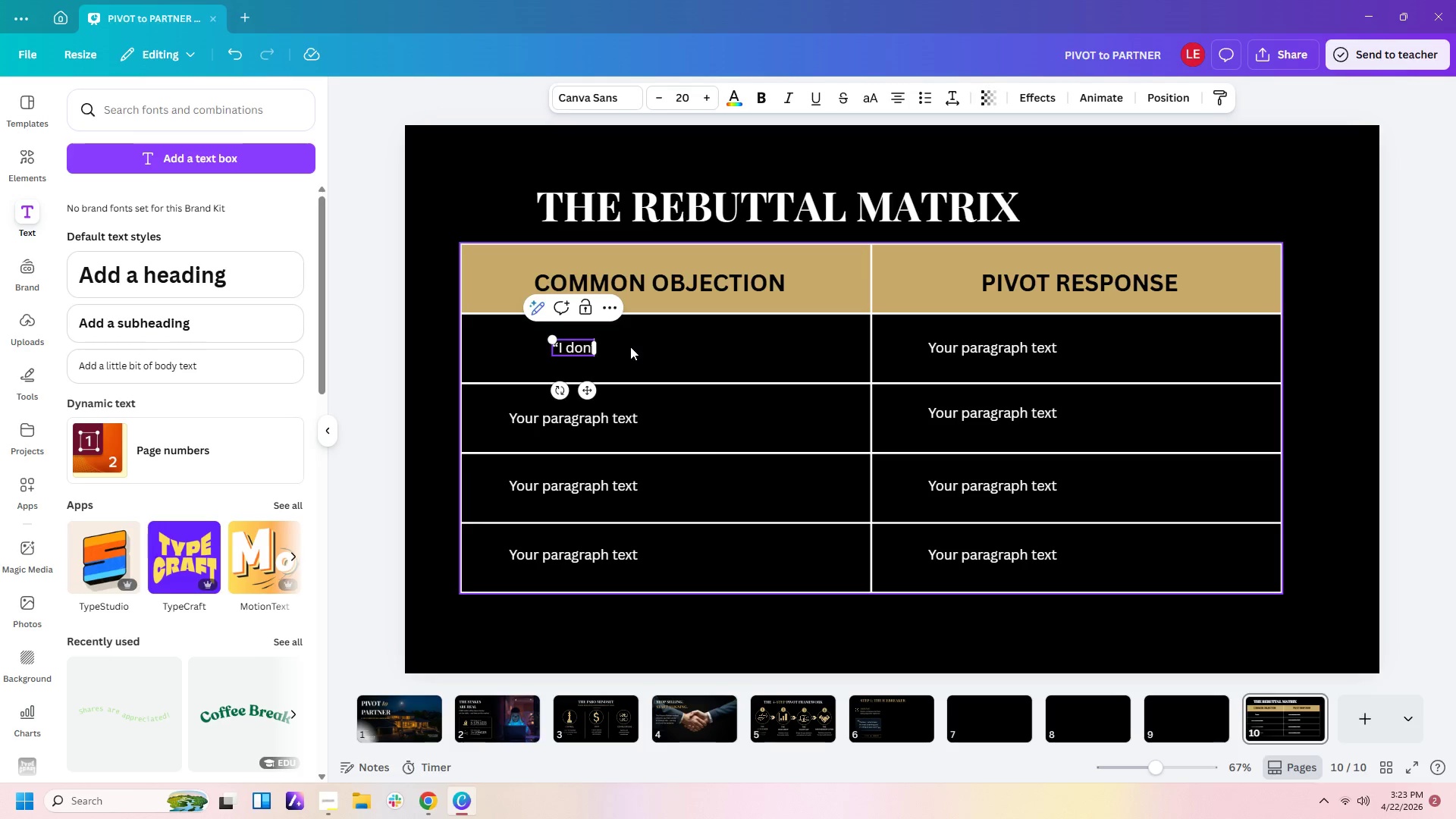 
key(T)
 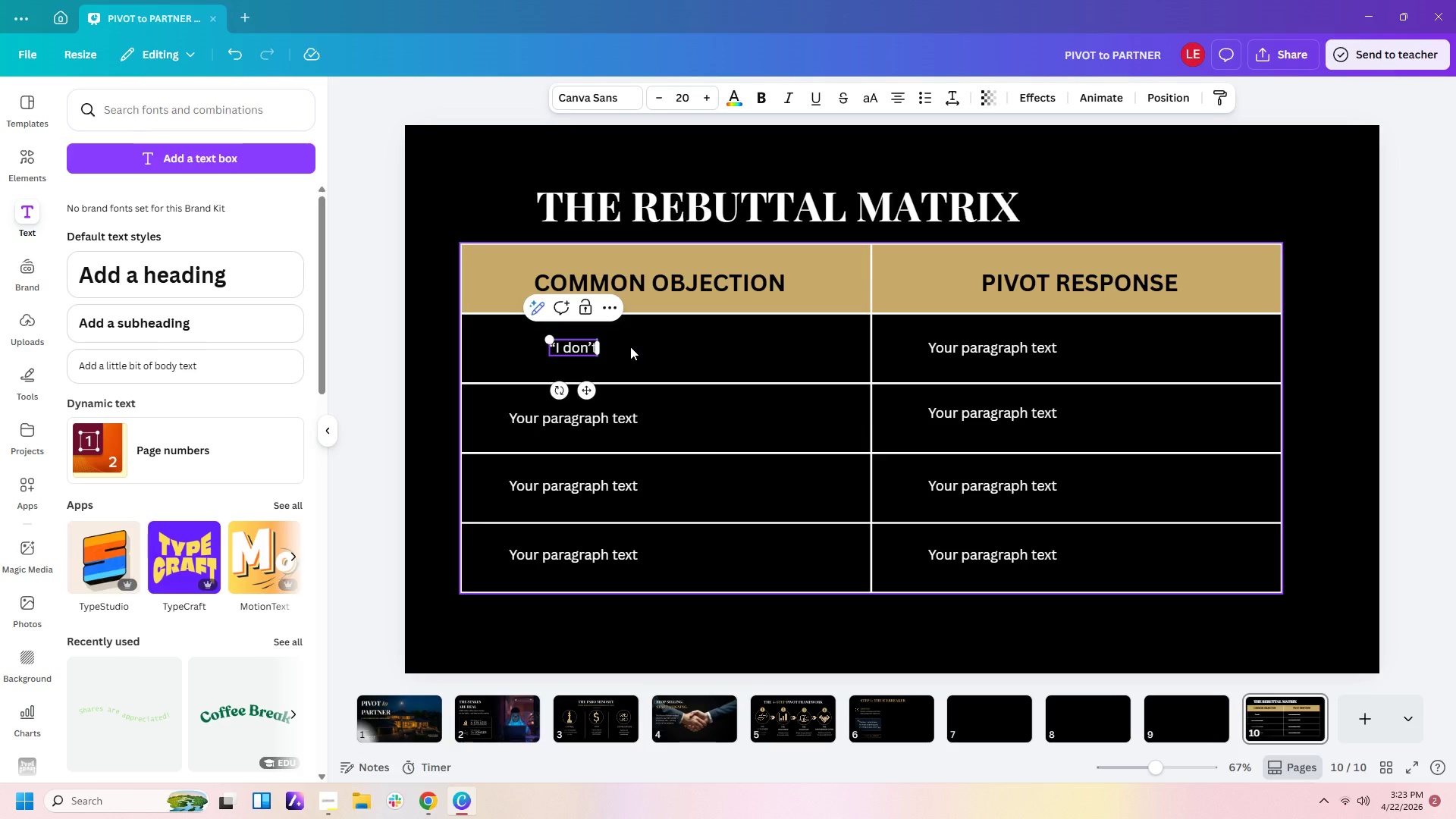 
wait(8.56)
 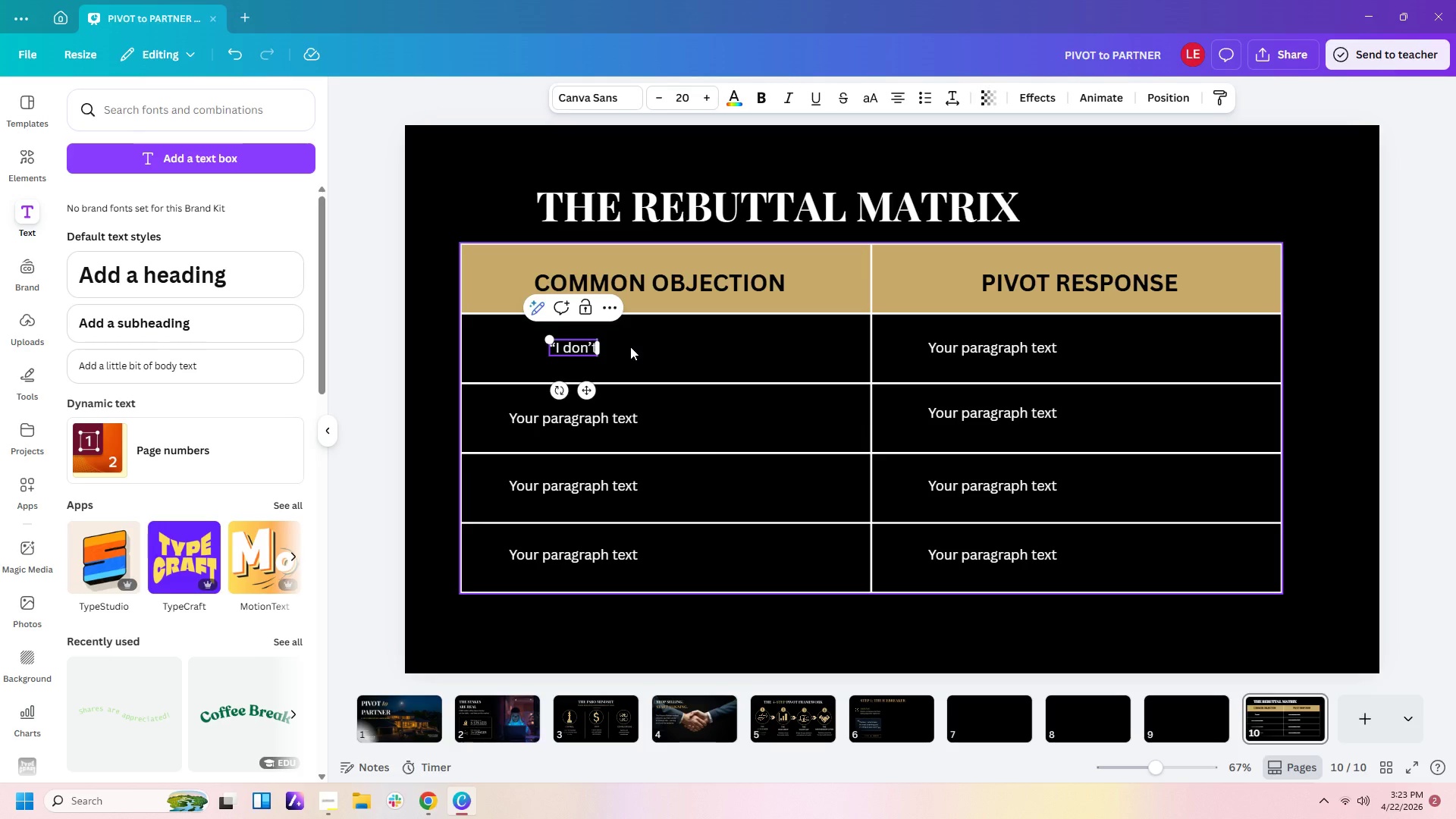 
type( WANT TO PA)
 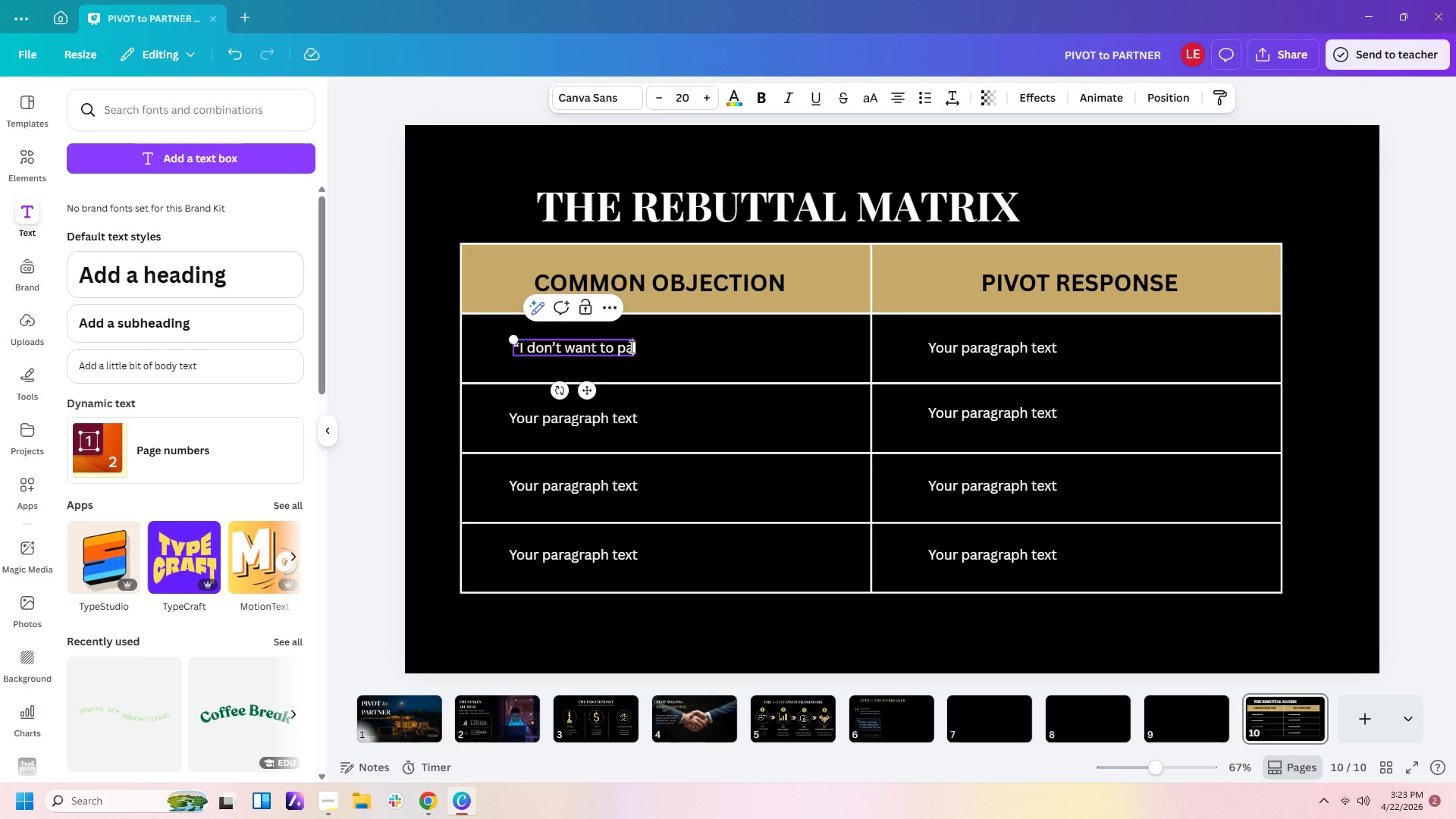 
key(Backspace)
 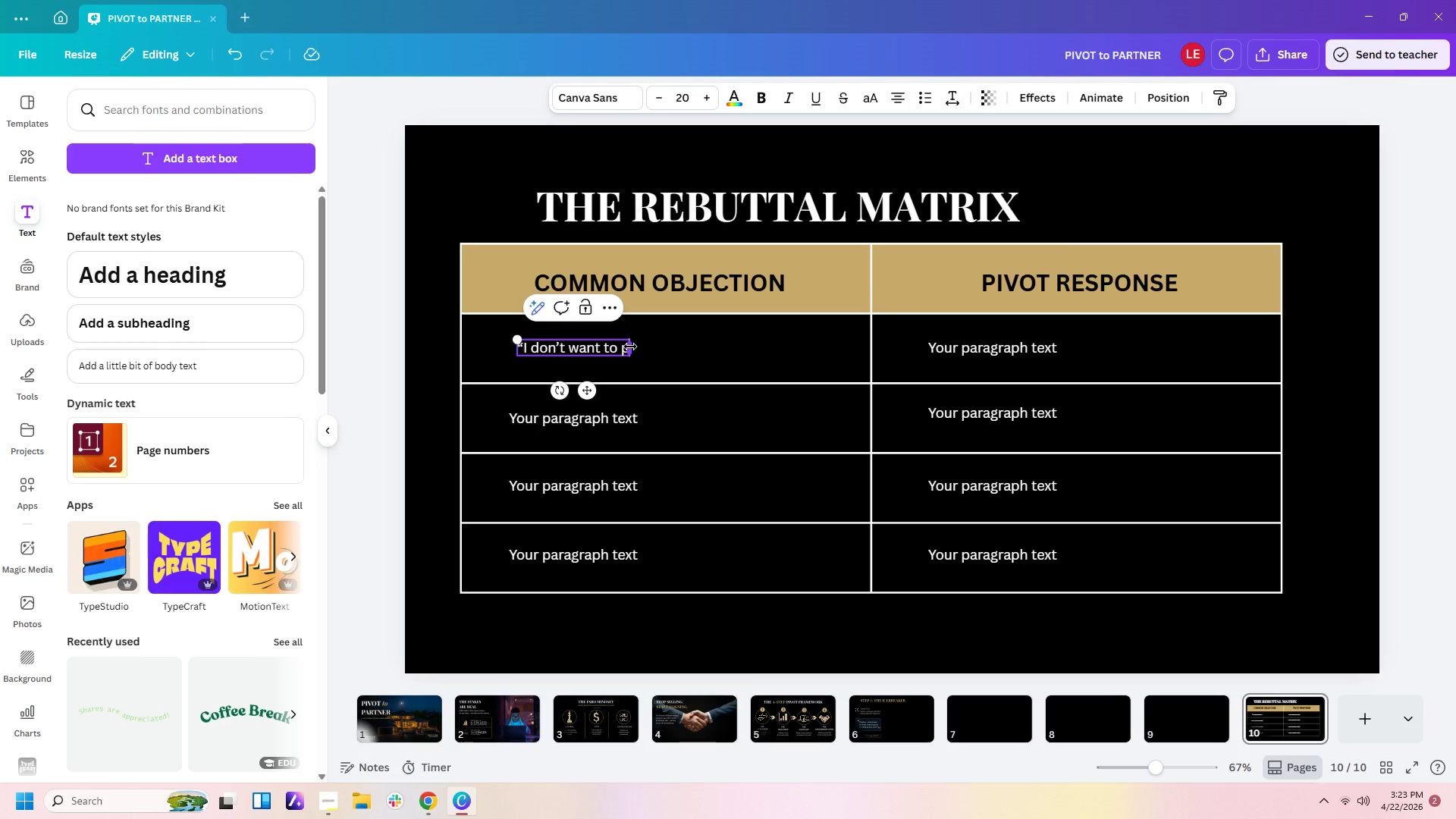 
key(Backspace)
 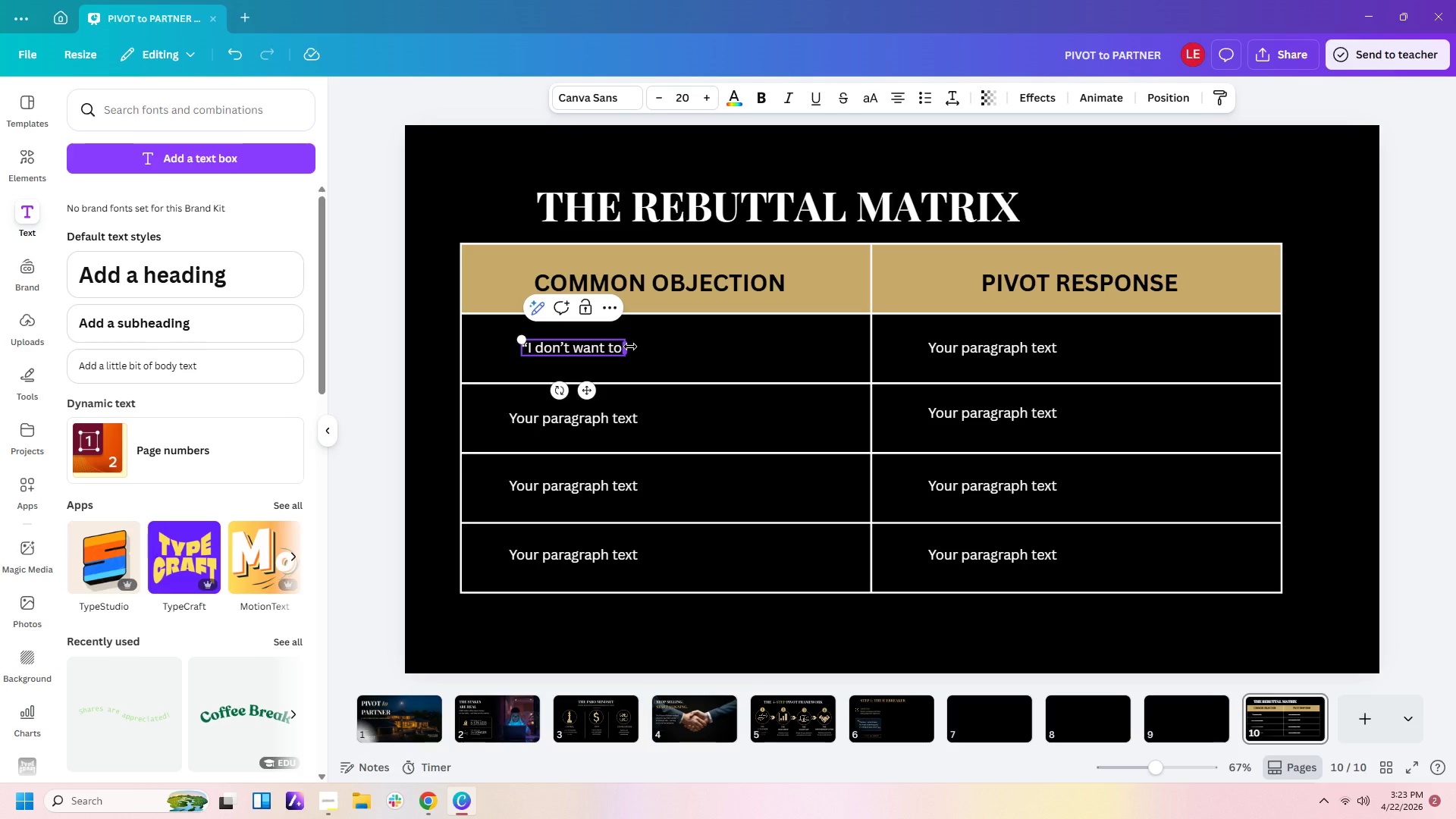 
key(Backspace)
 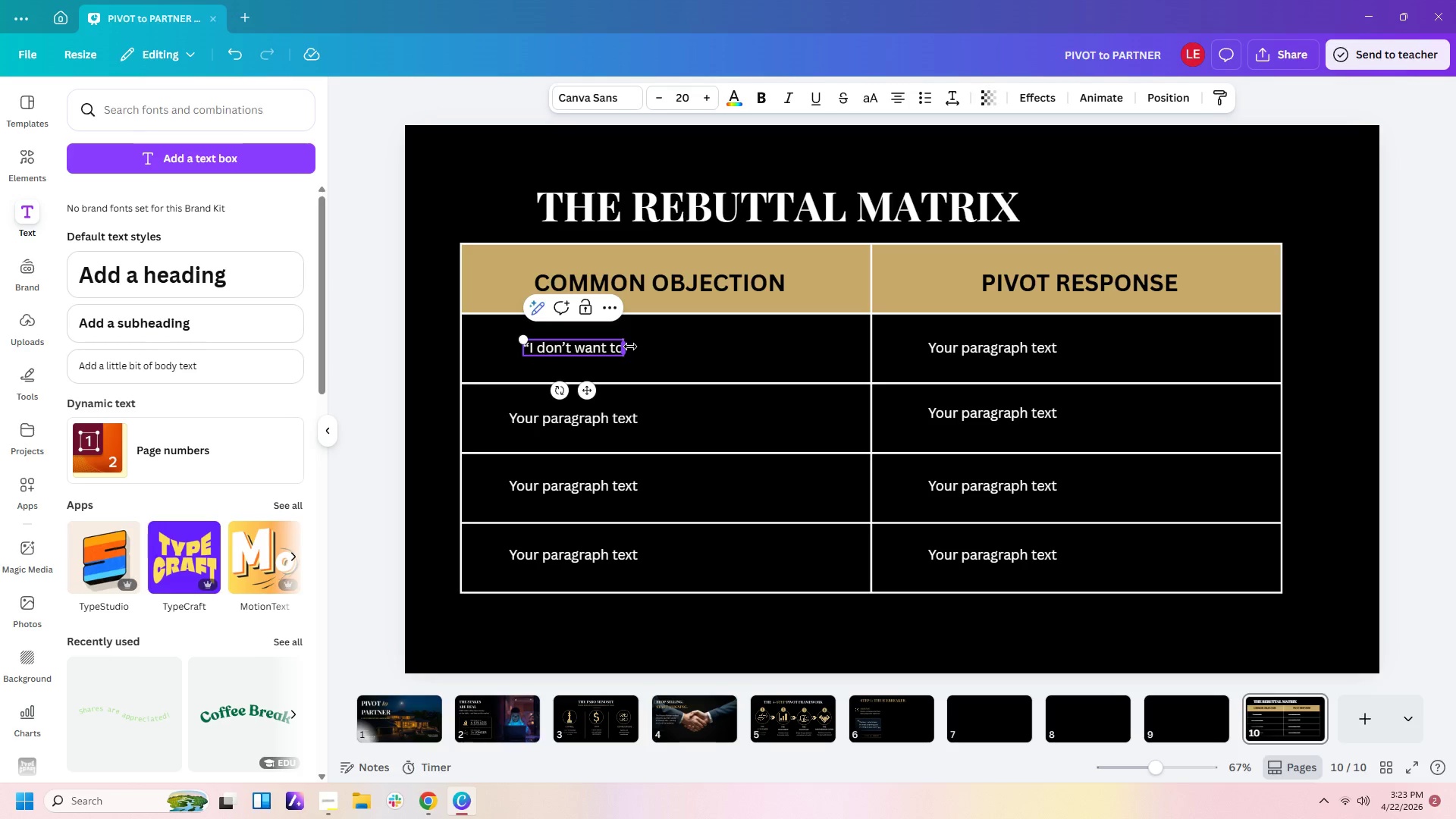 
key(Enter)
 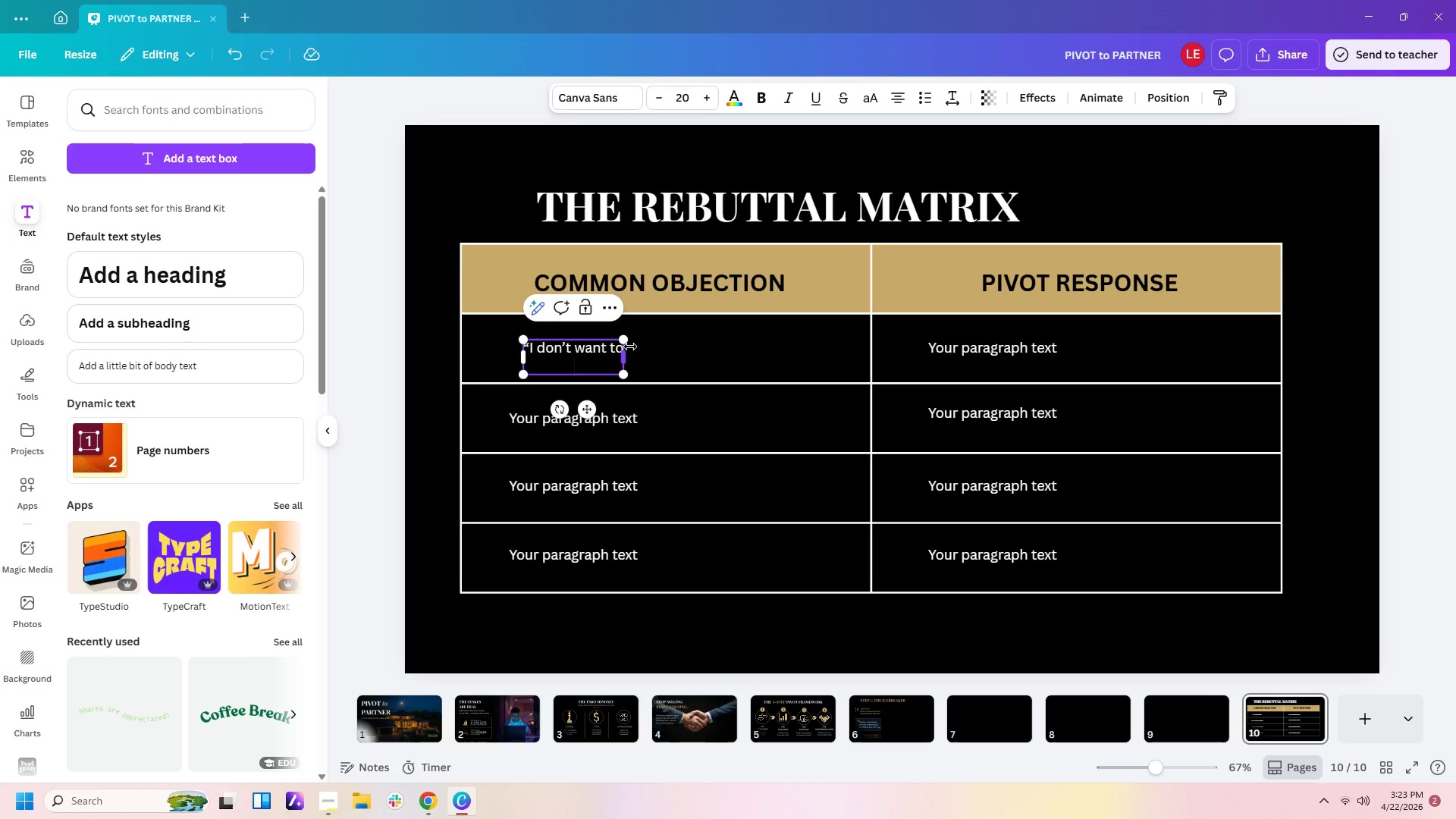 
type(PAY COMMISSION)
 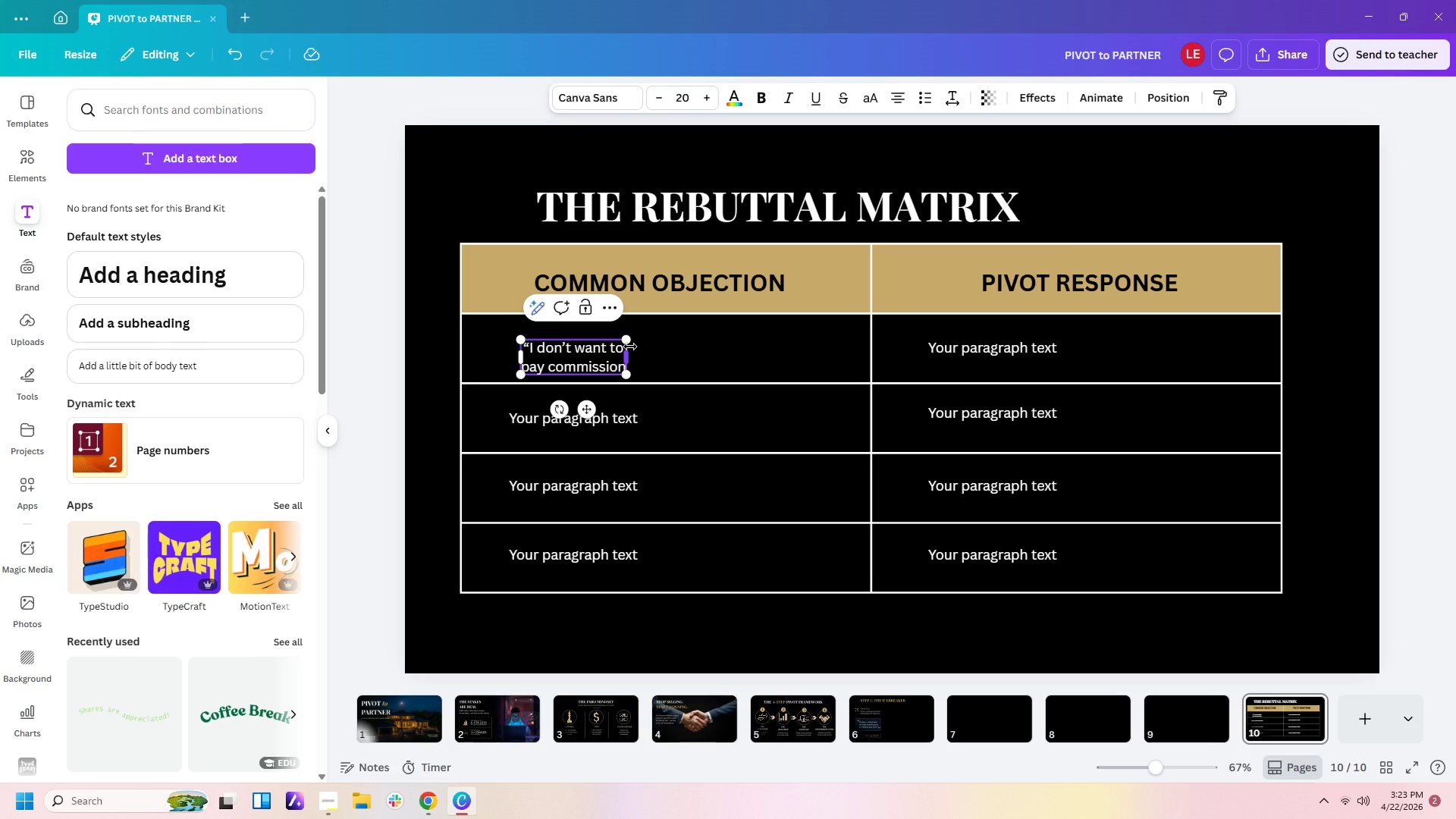 
key(Period)
 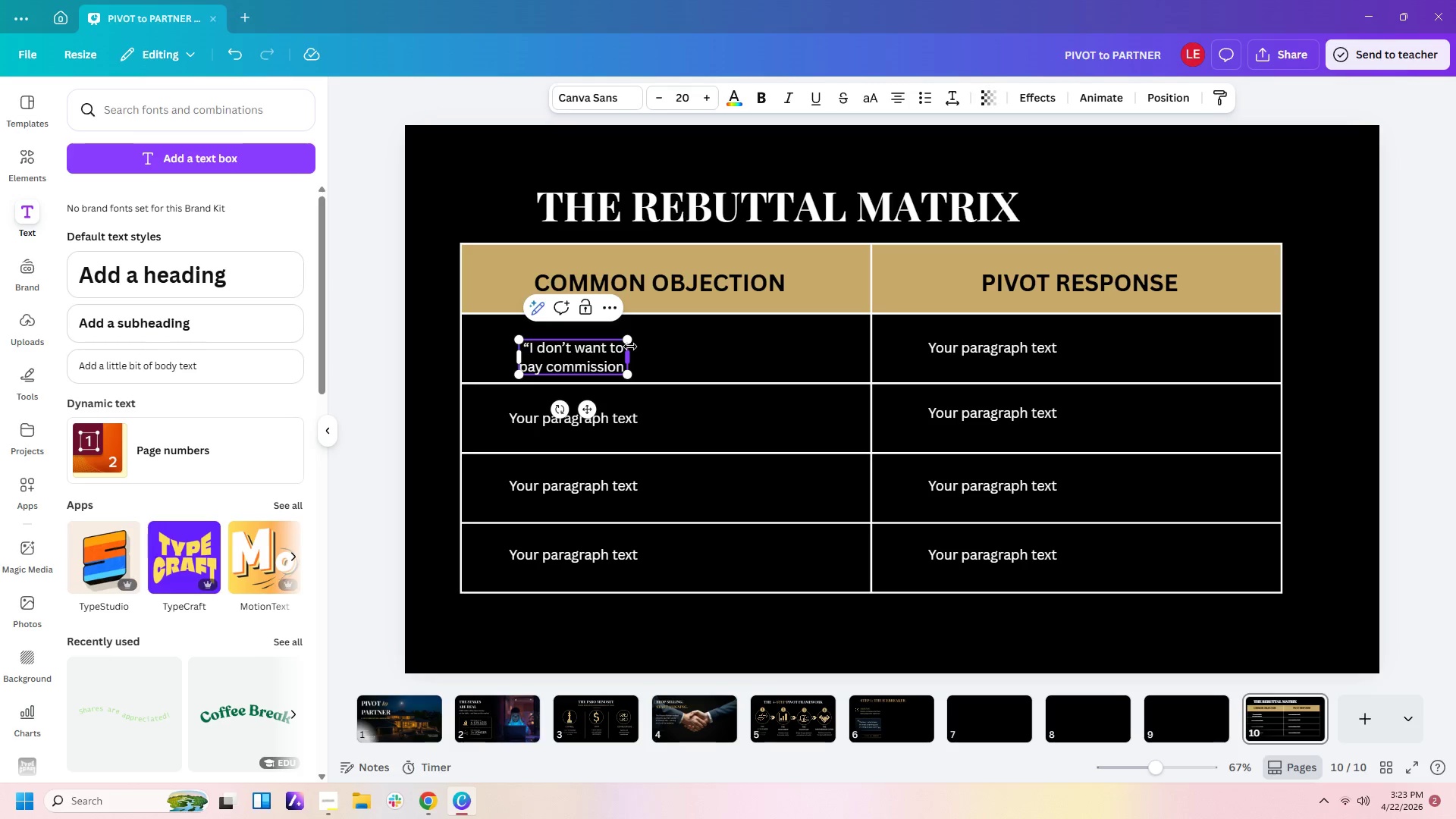 
key(Quote)
 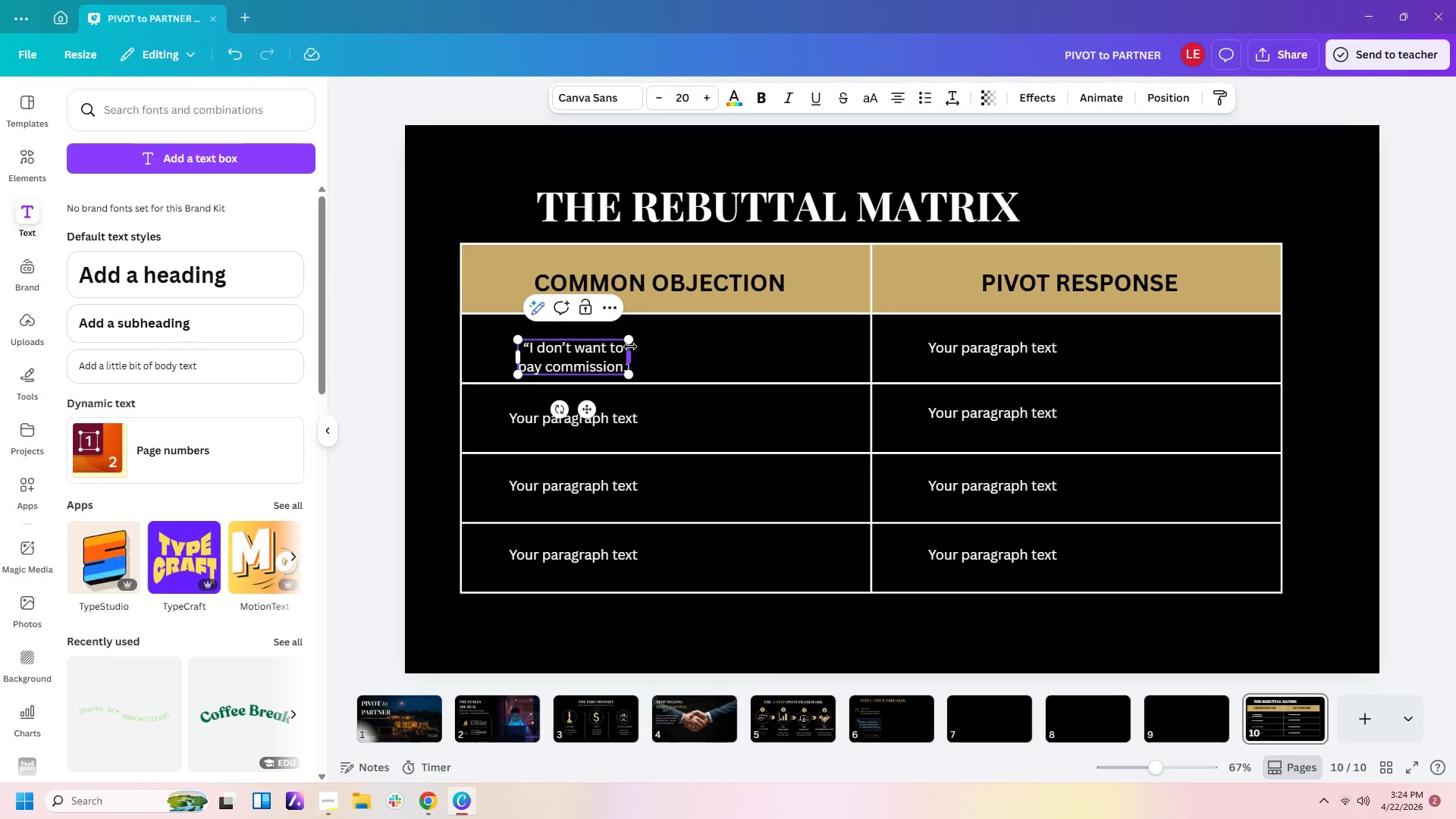 
key(Backspace)
 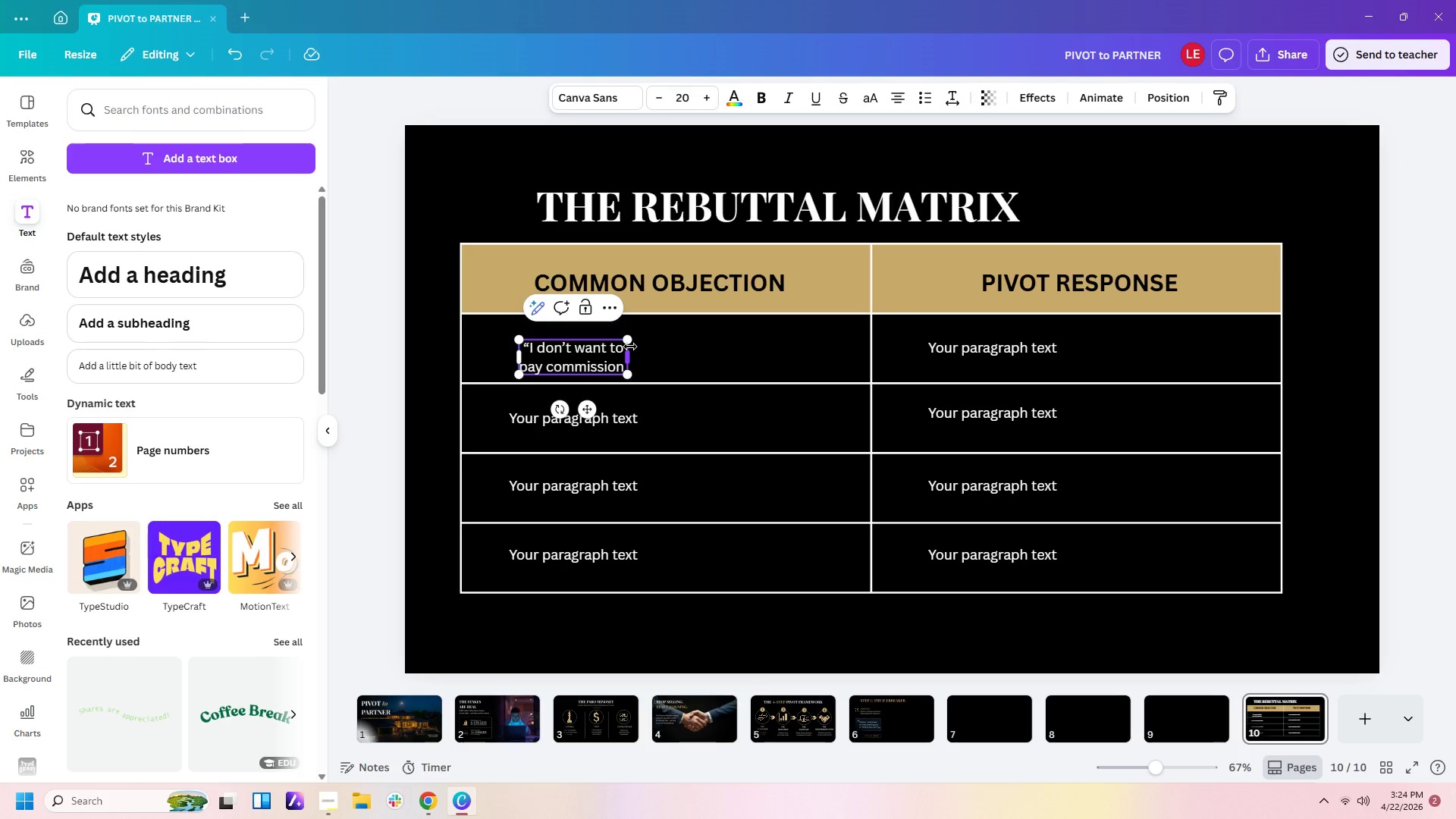 
key(Shift+Quote)
 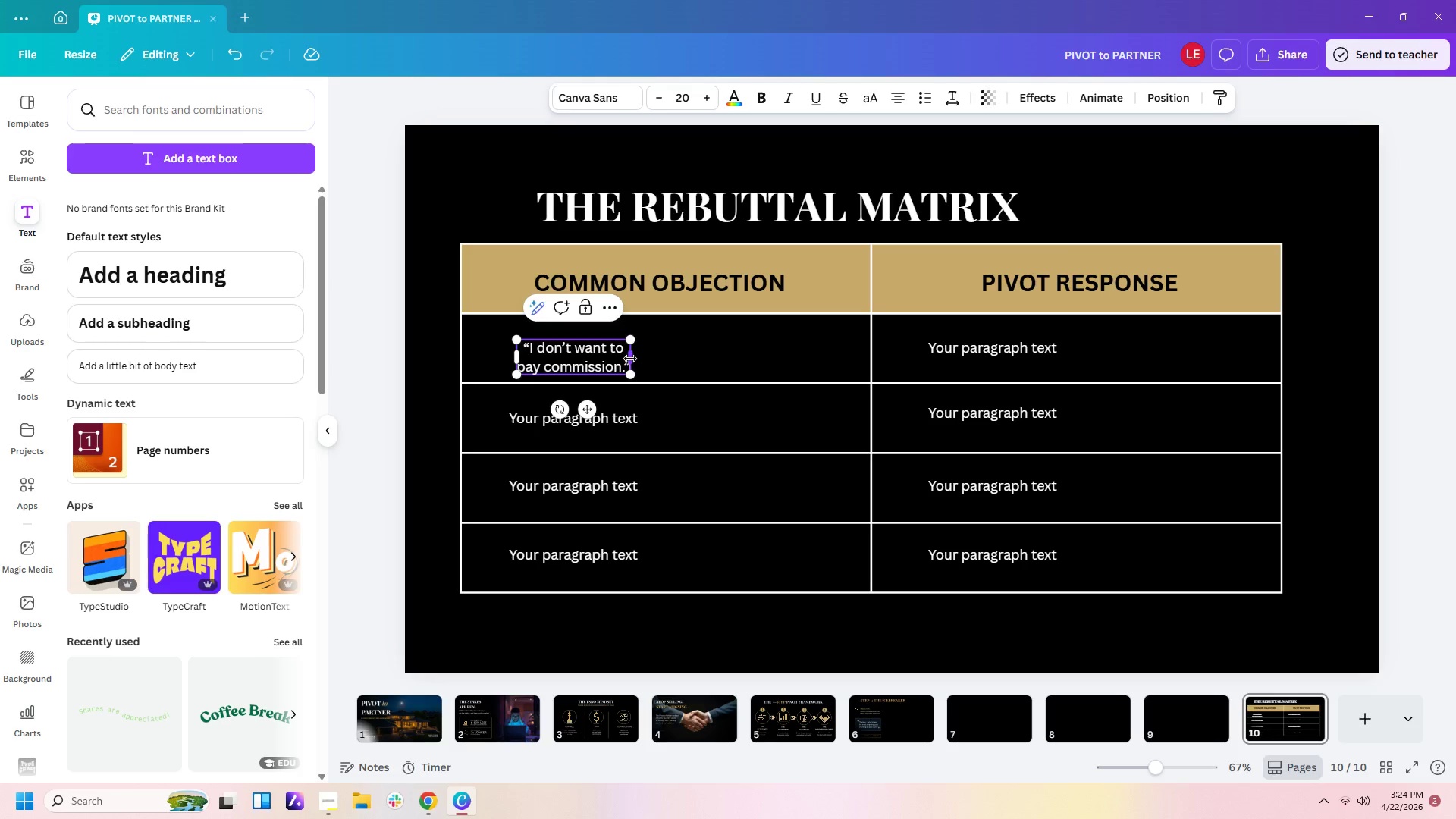 
left_click([630, 359])
 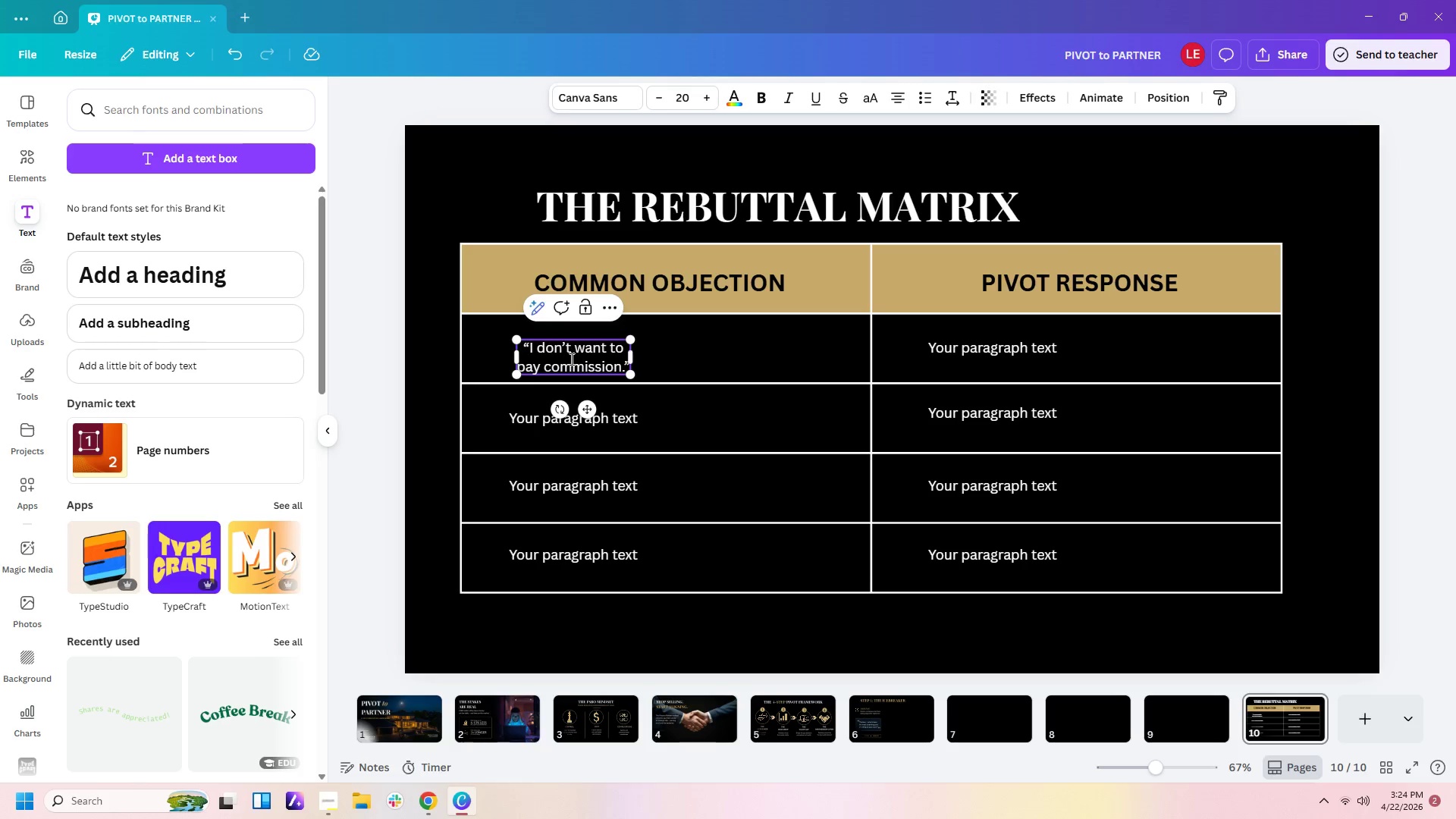 
left_click_drag(start_coordinate=[570, 359], to_coordinate=[589, 359])
 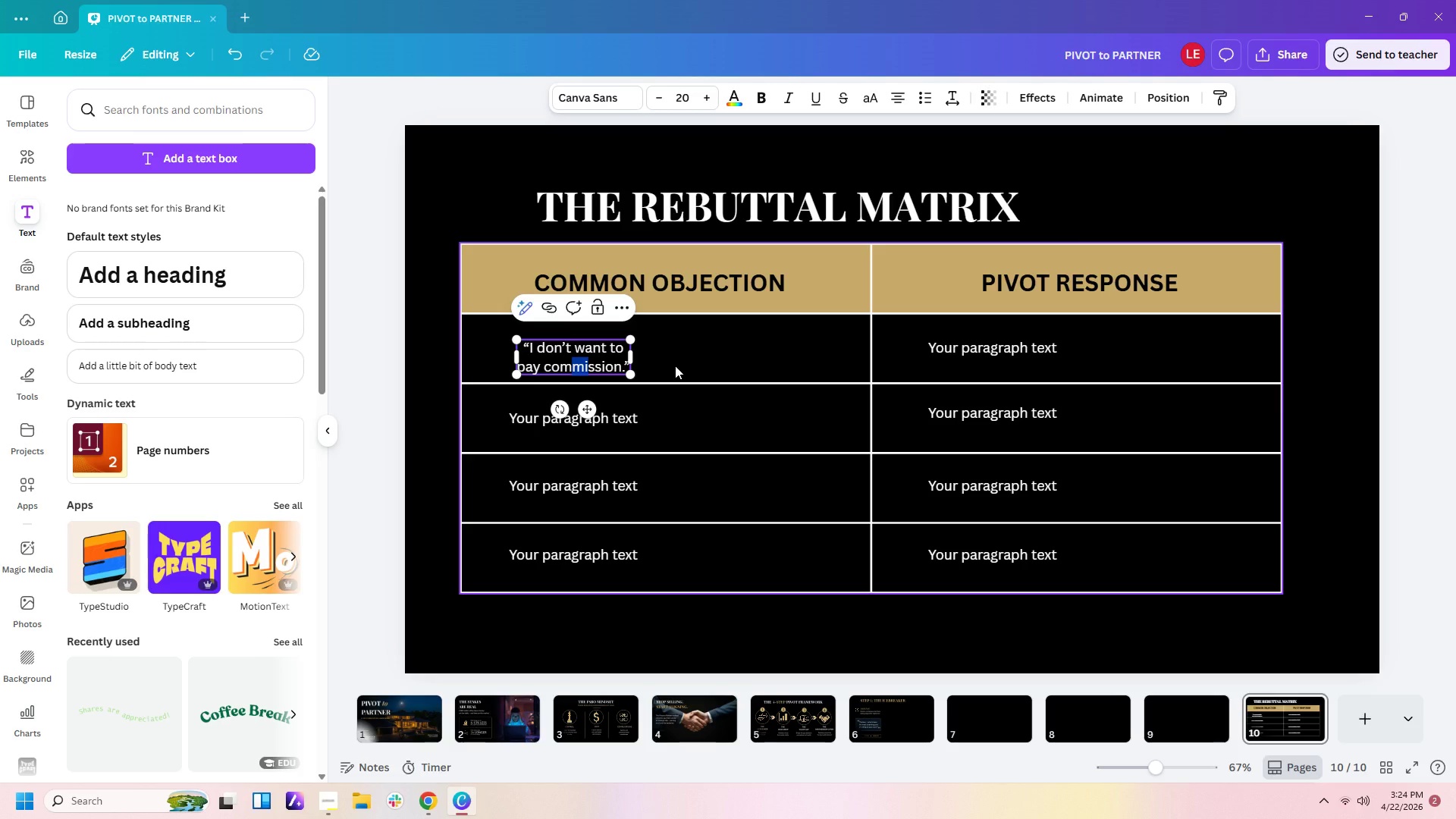 
left_click([675, 366])
 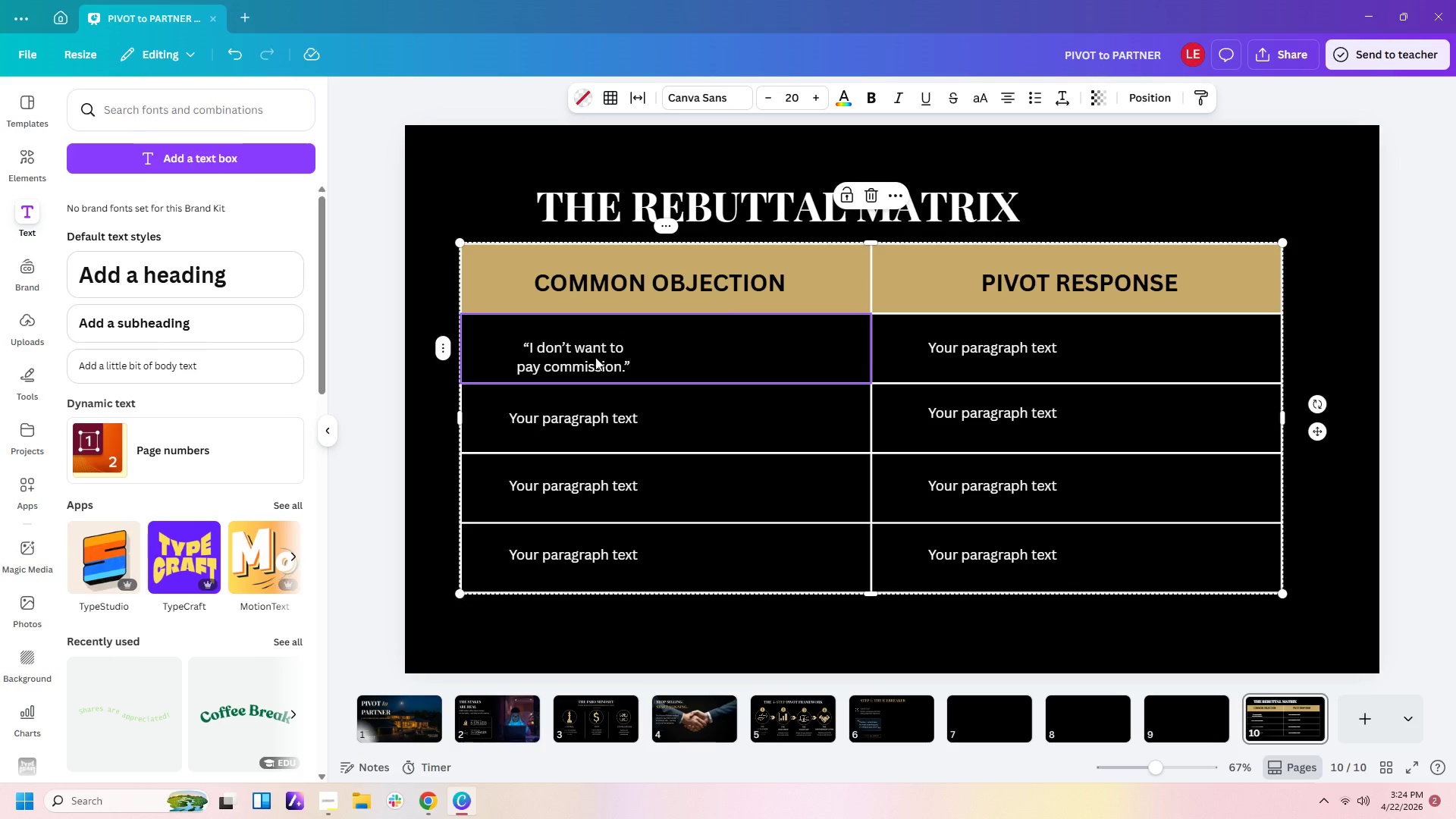 
left_click([574, 356])
 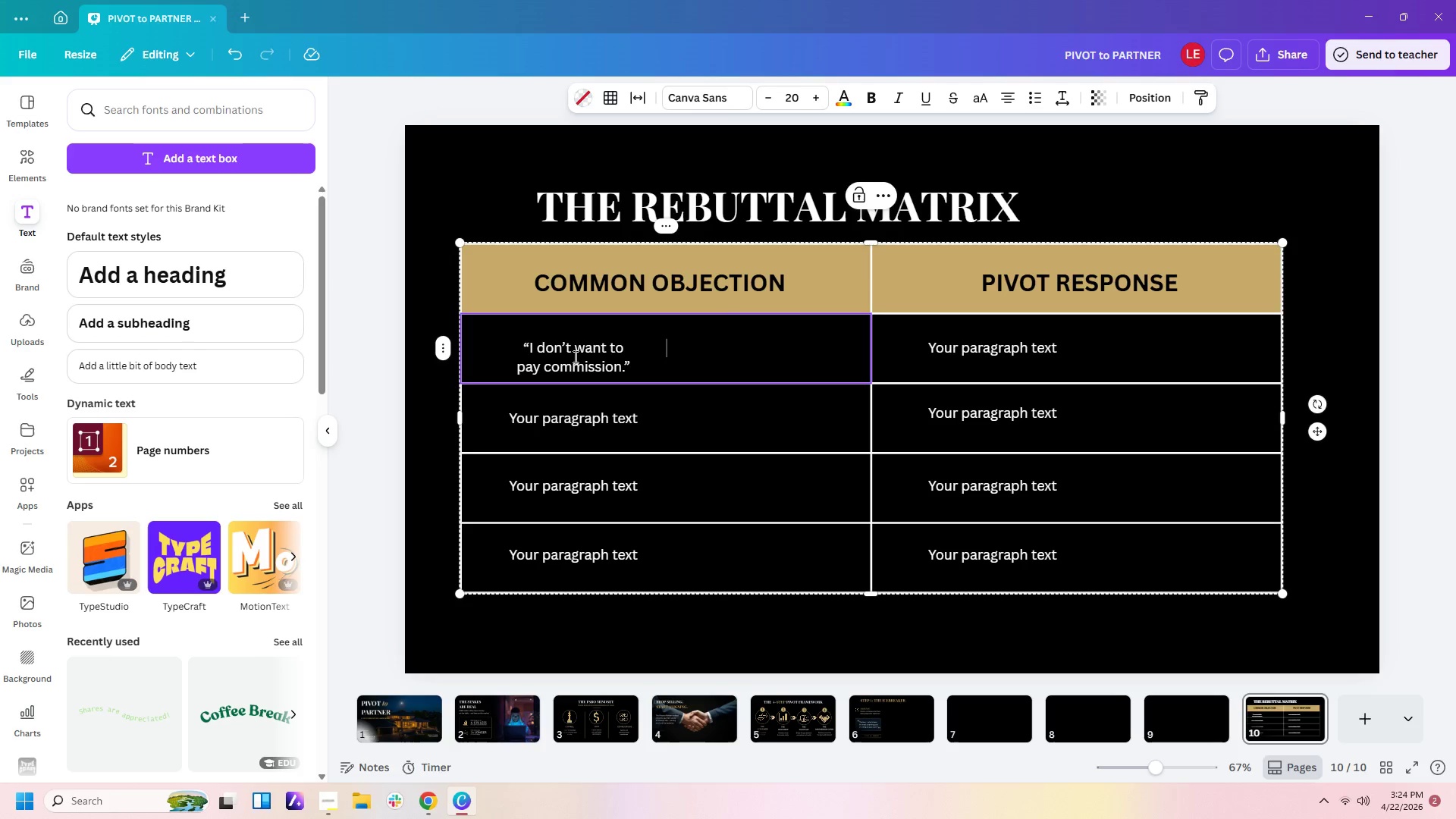 
left_click([574, 356])
 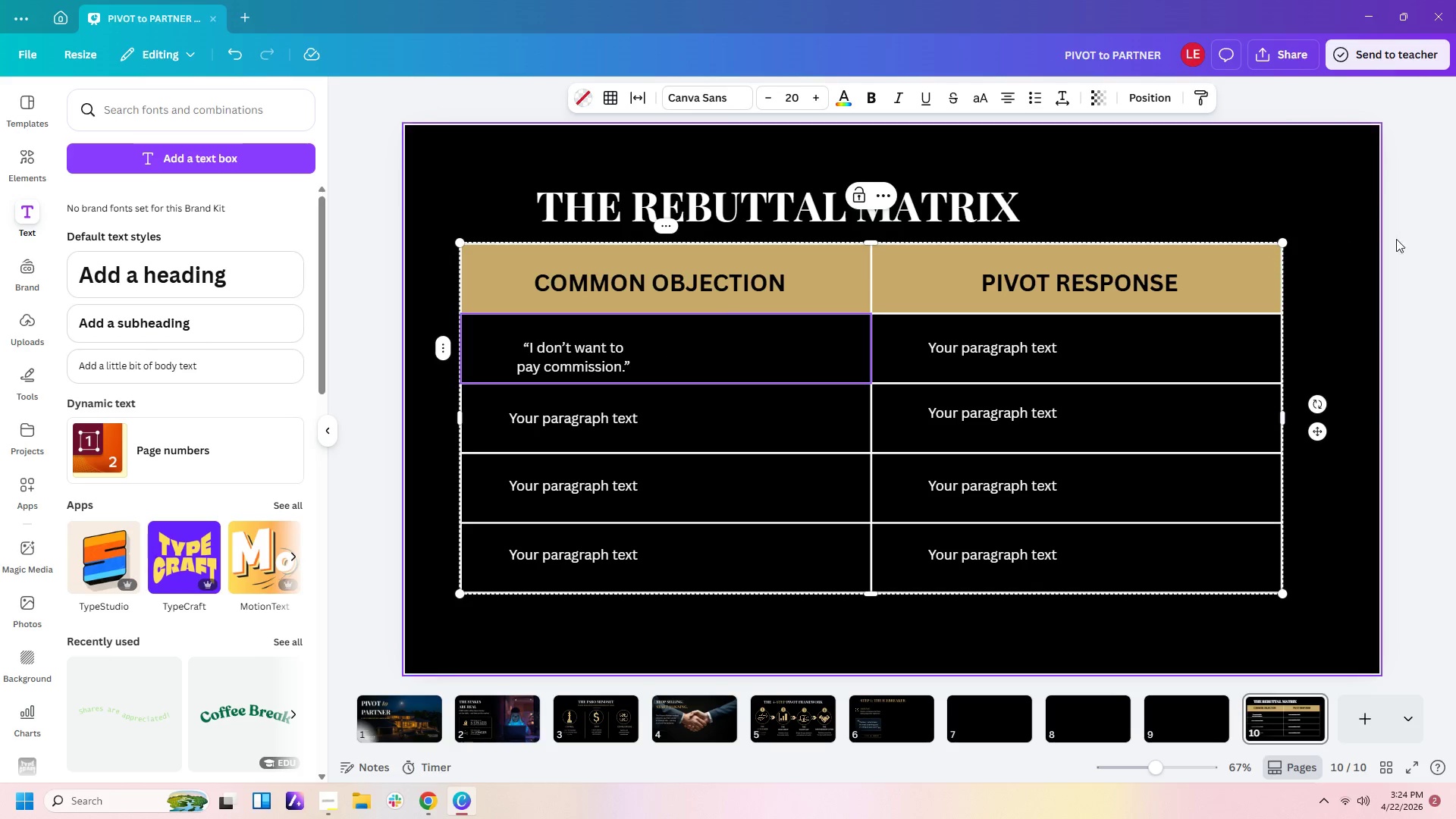 
left_click([1455, 240])
 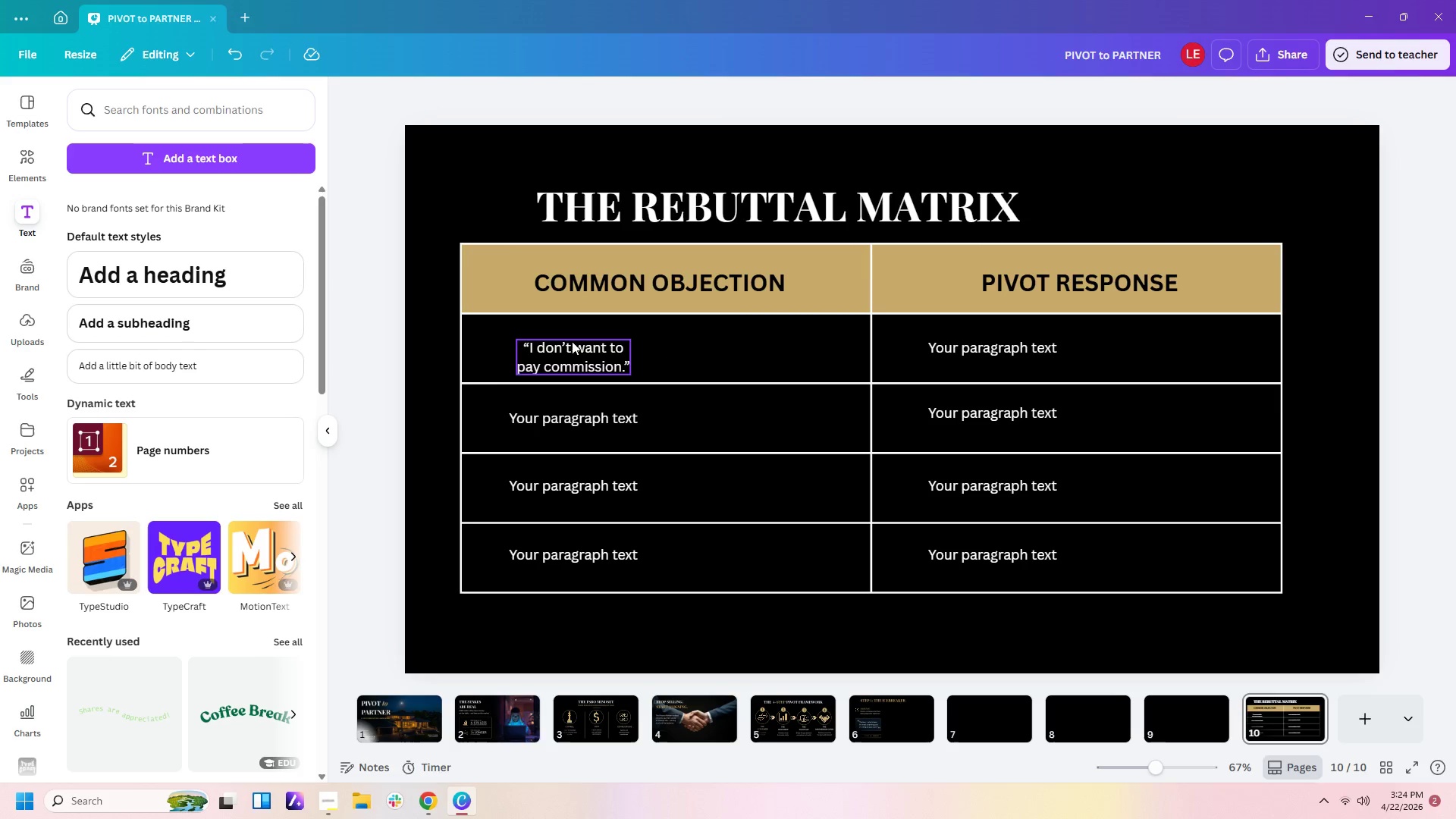 
left_click([570, 349])
 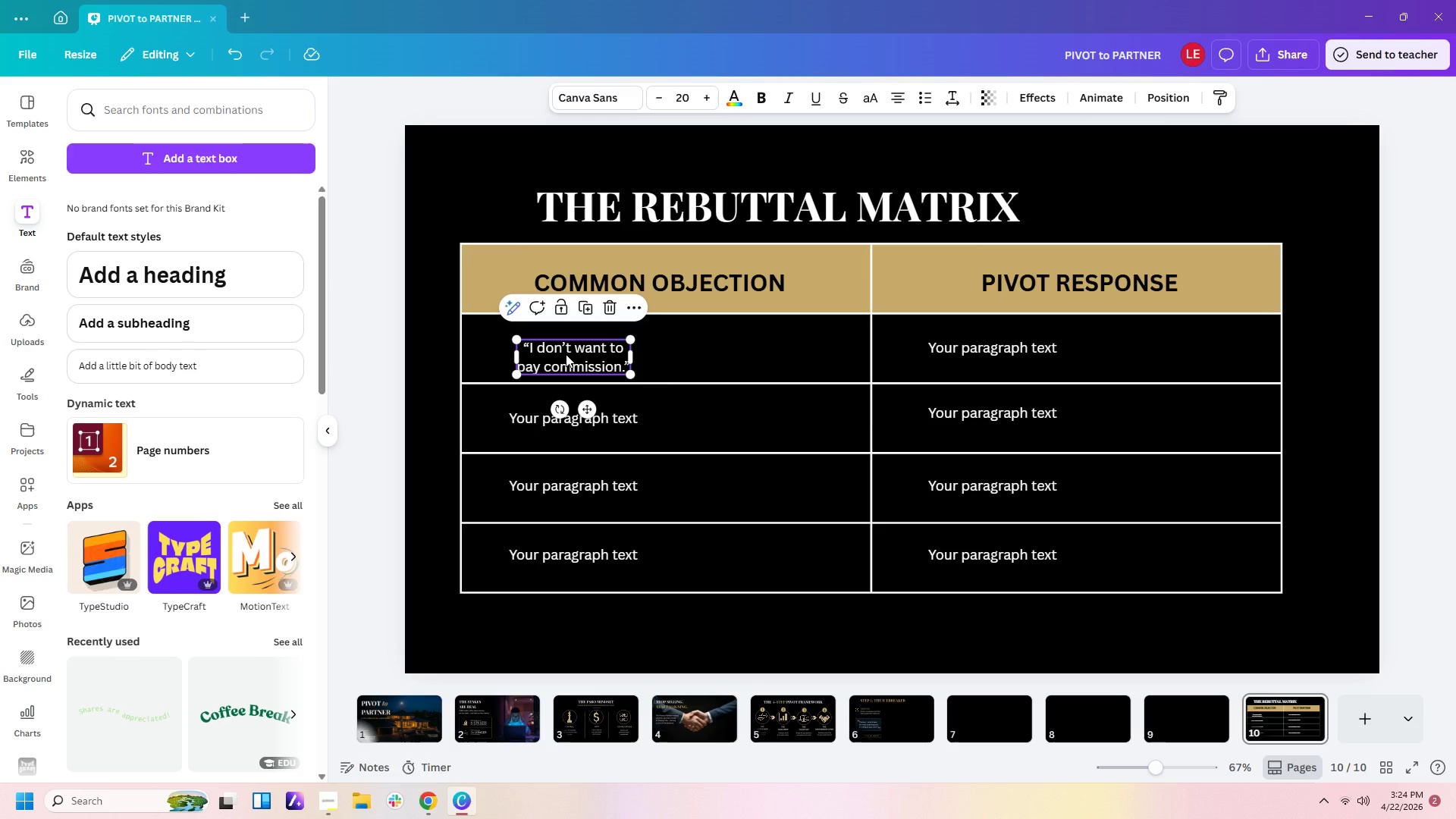 
left_click_drag(start_coordinate=[566, 354], to_coordinate=[561, 347])
 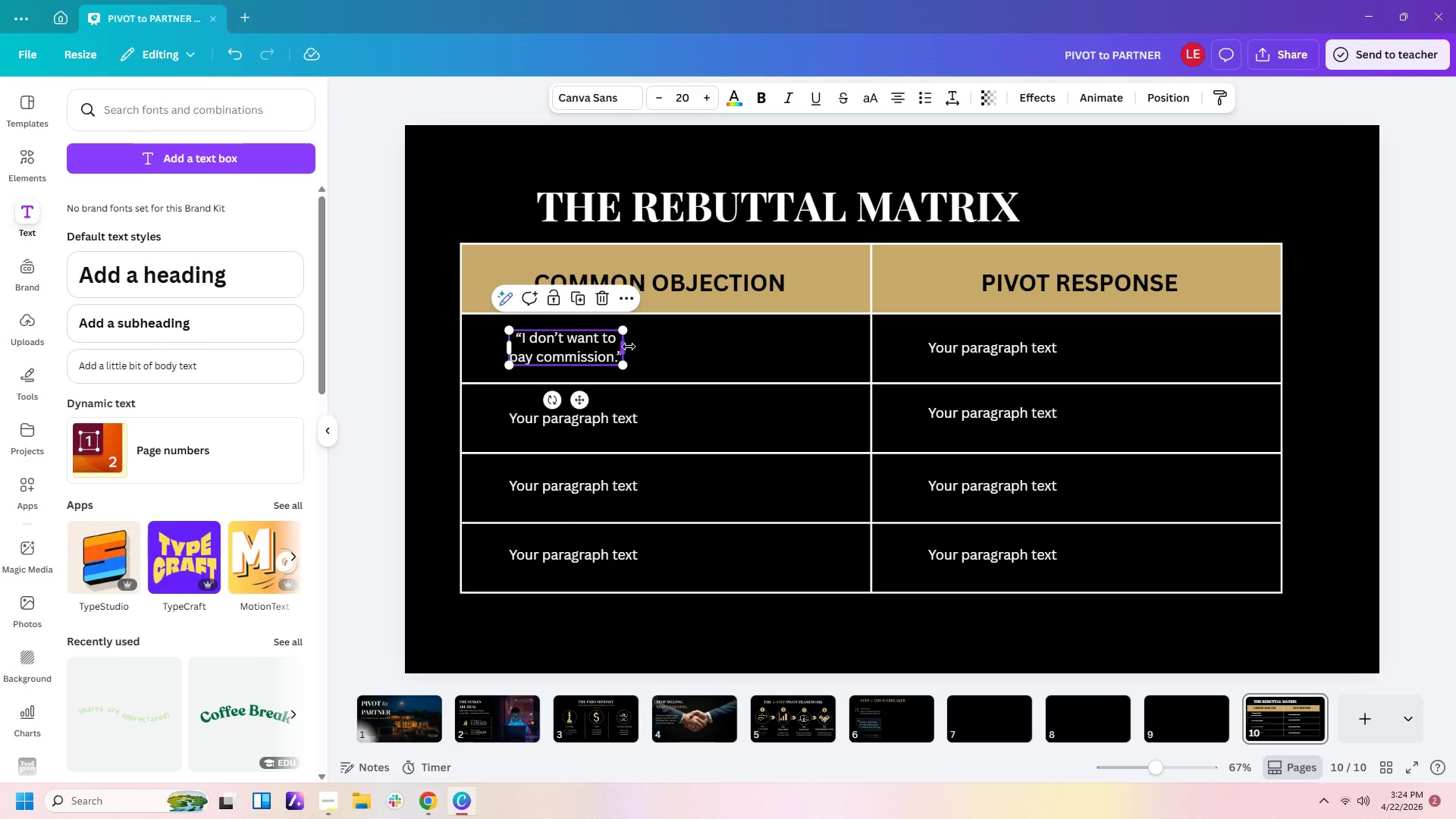 
left_click_drag(start_coordinate=[629, 347], to_coordinate=[698, 347])
 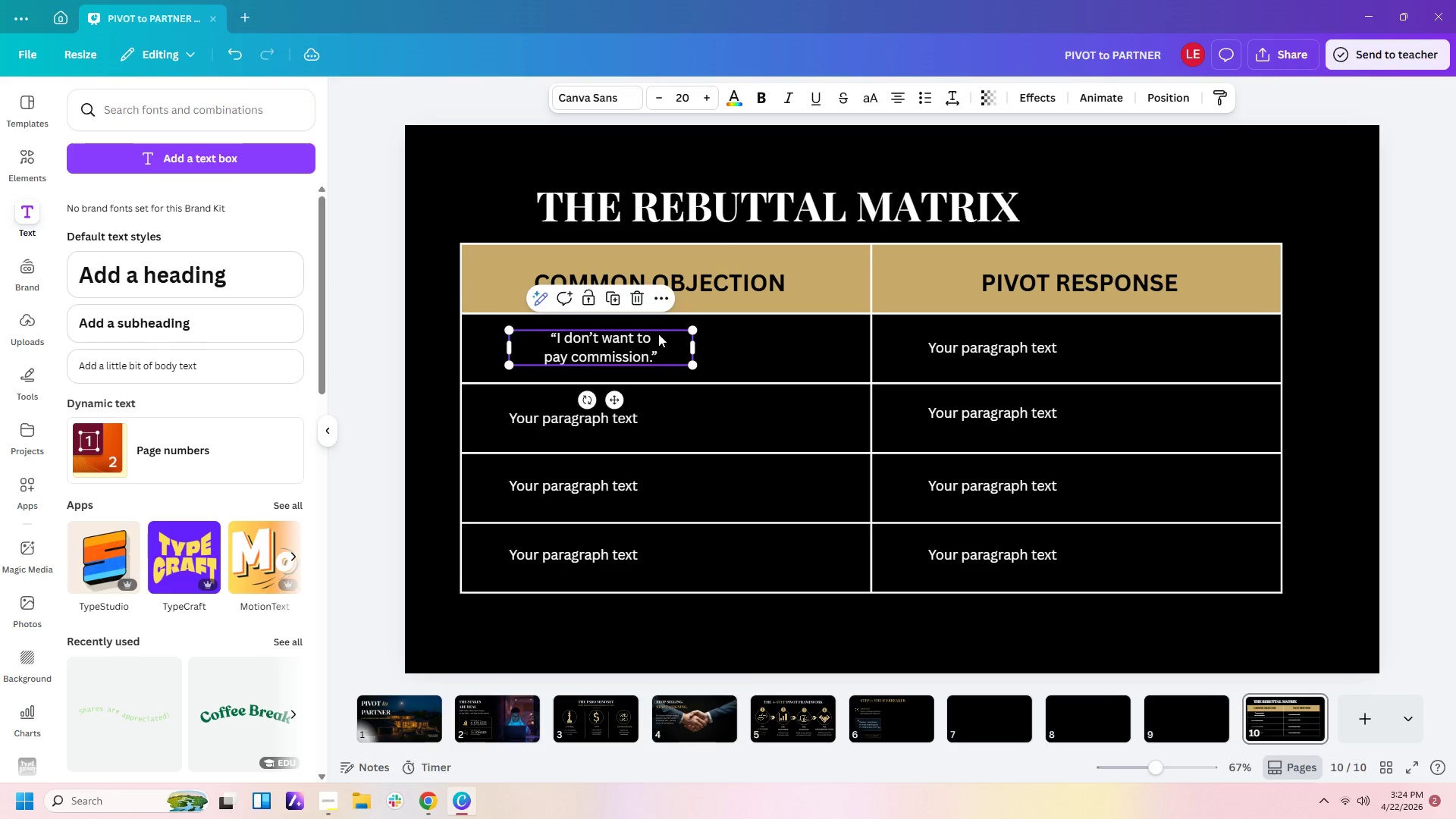 
left_click([658, 334])
 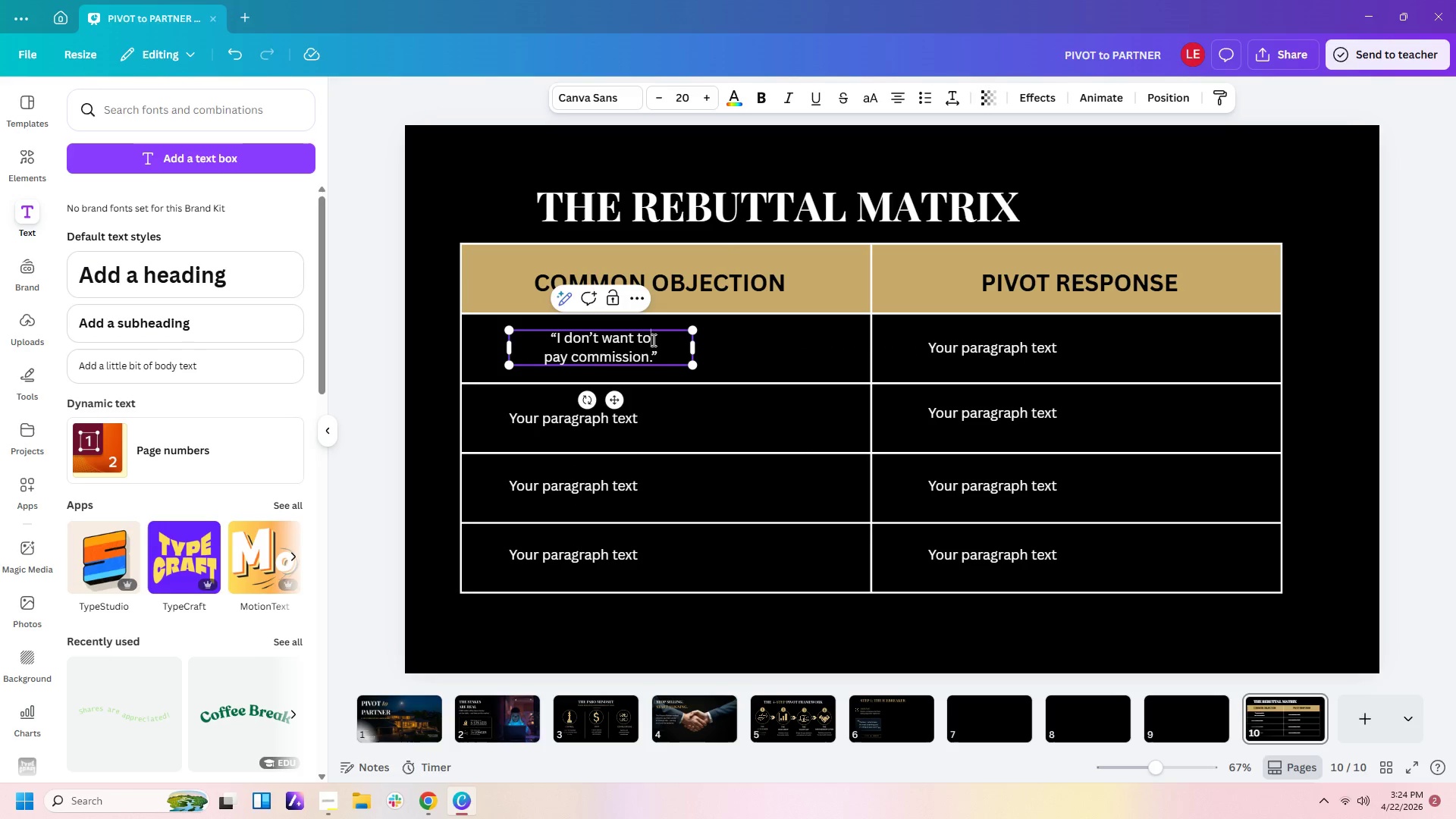 
key(Space)
 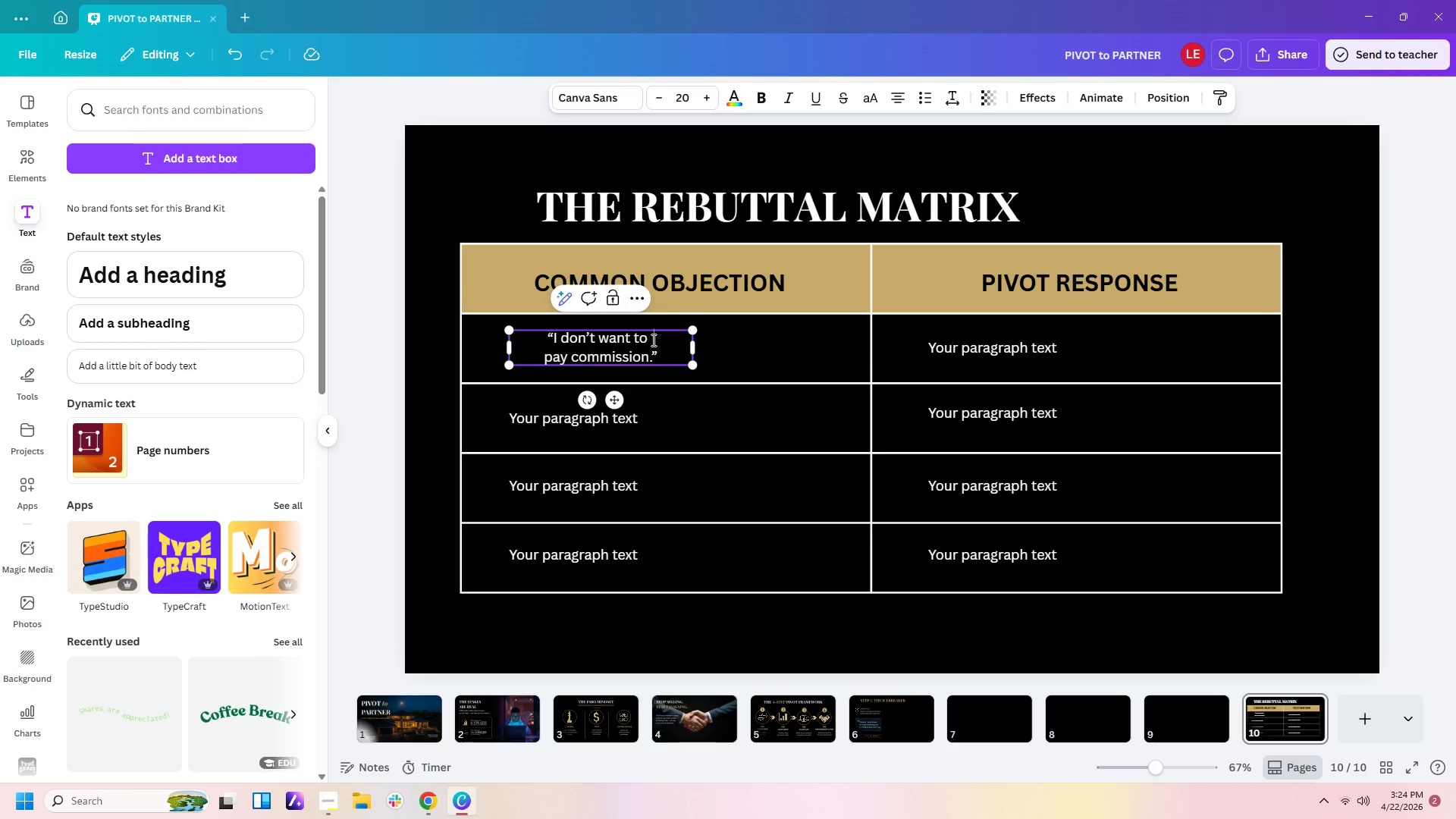 
key(Space)
 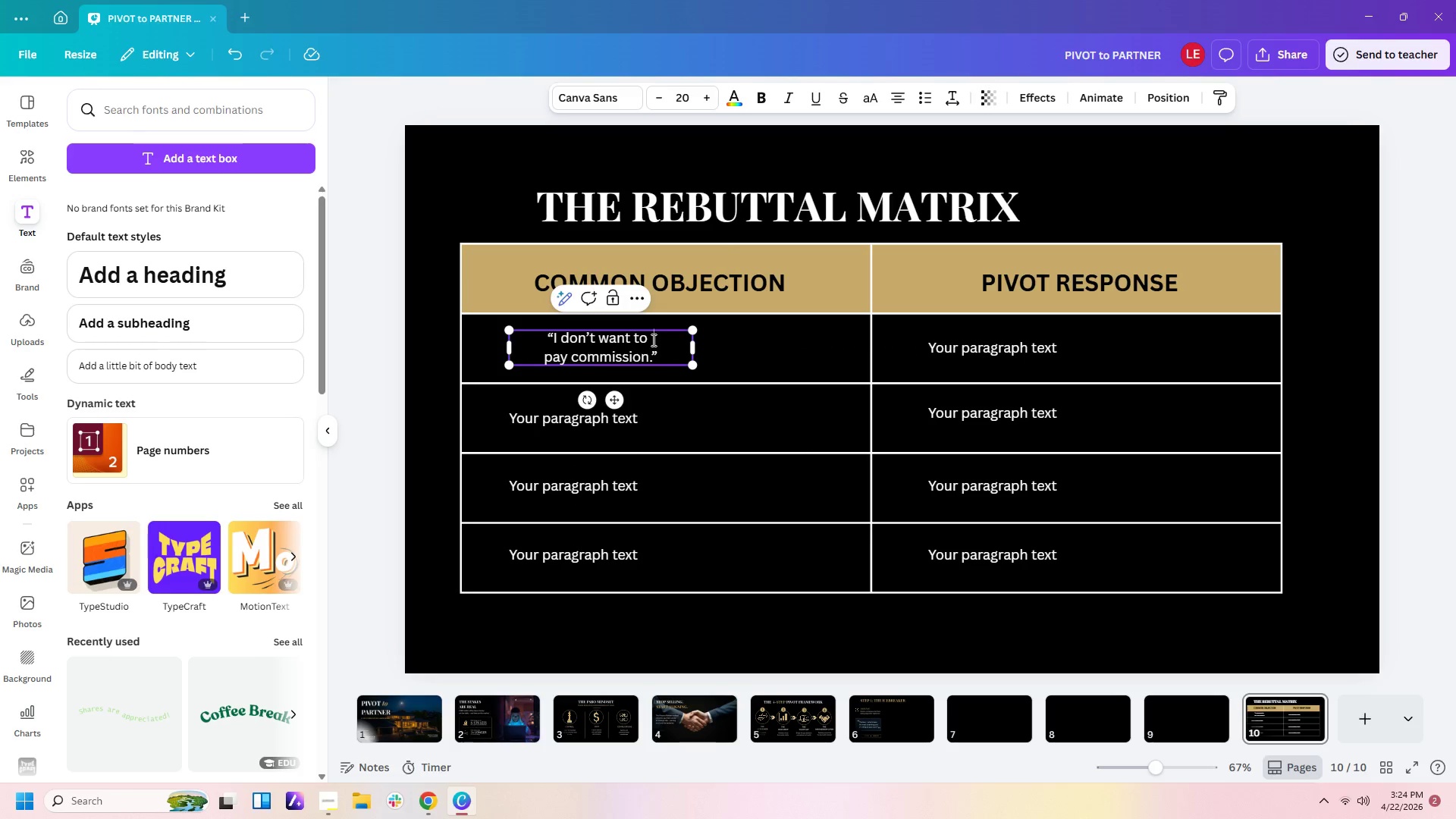 
key(Space)
 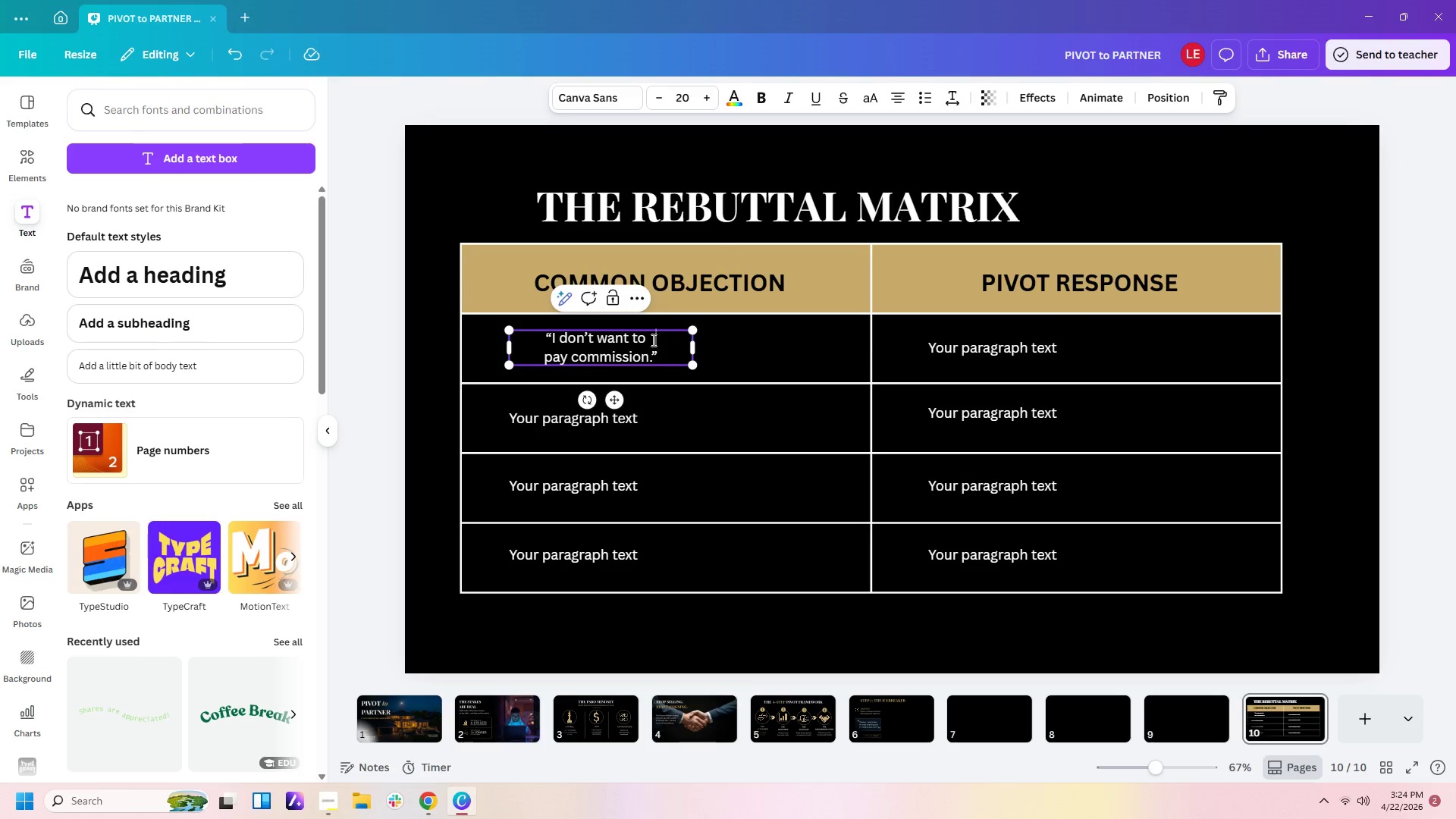 
key(Space)
 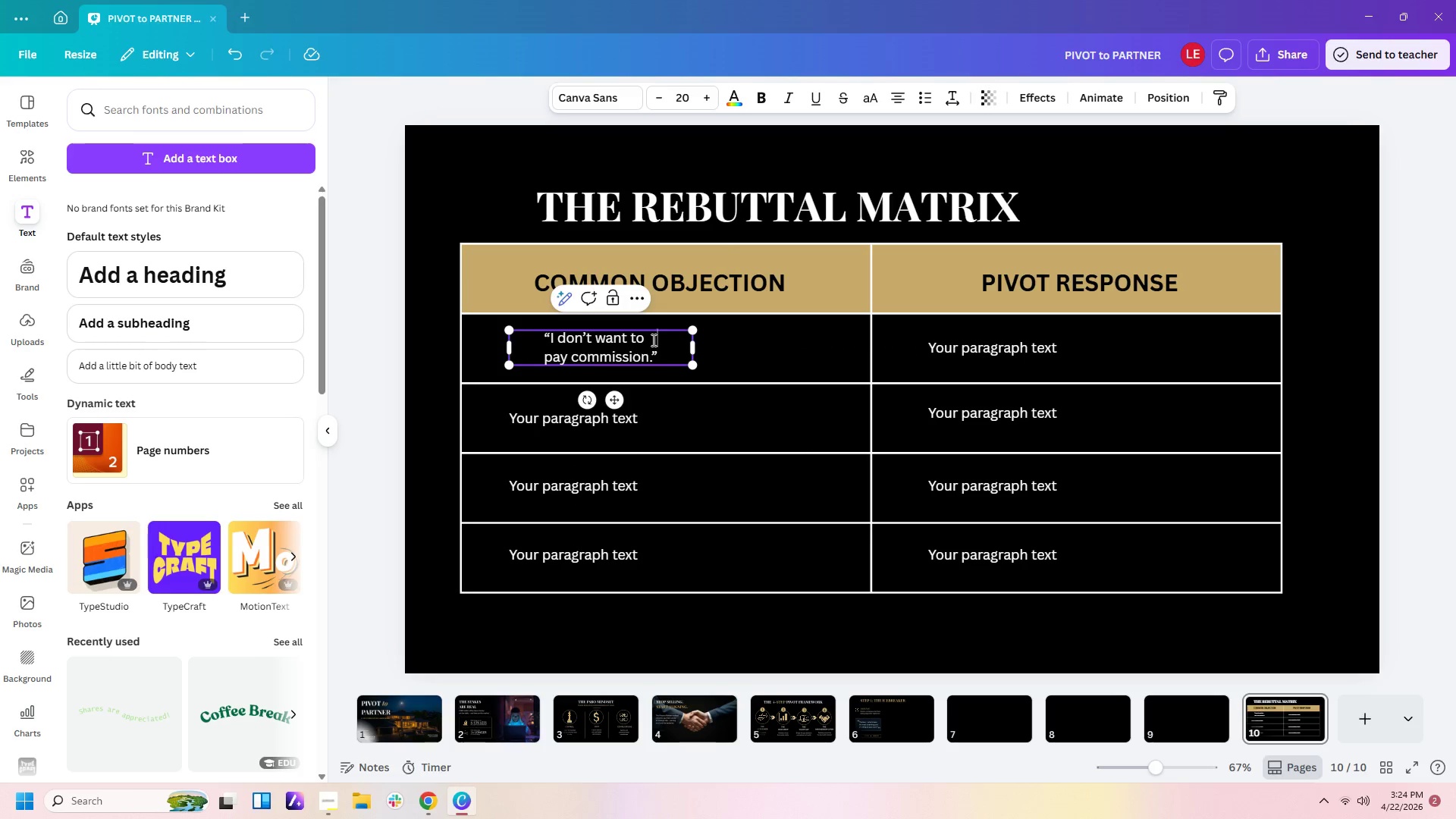 
key(Space)
 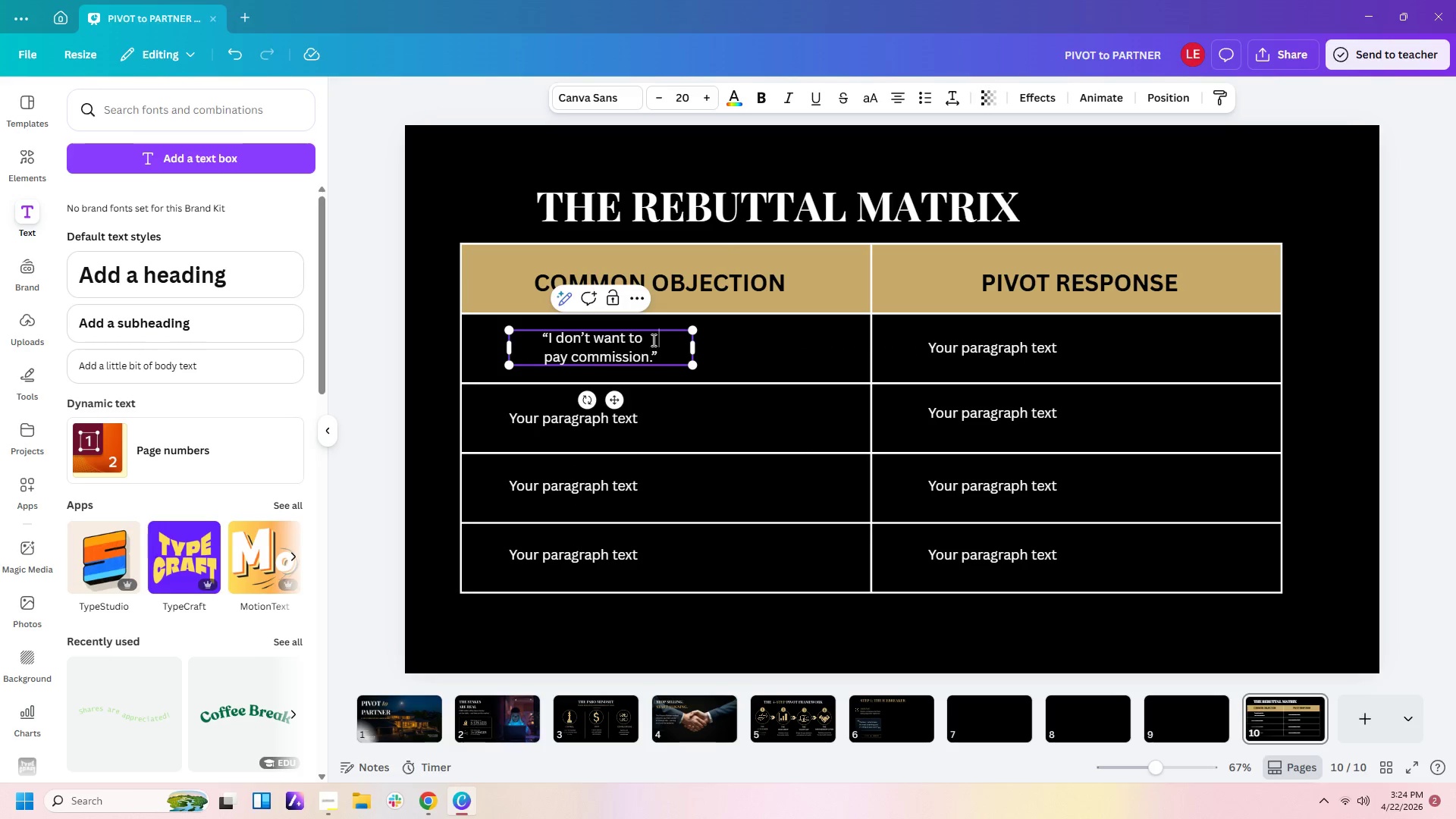 
key(Space)
 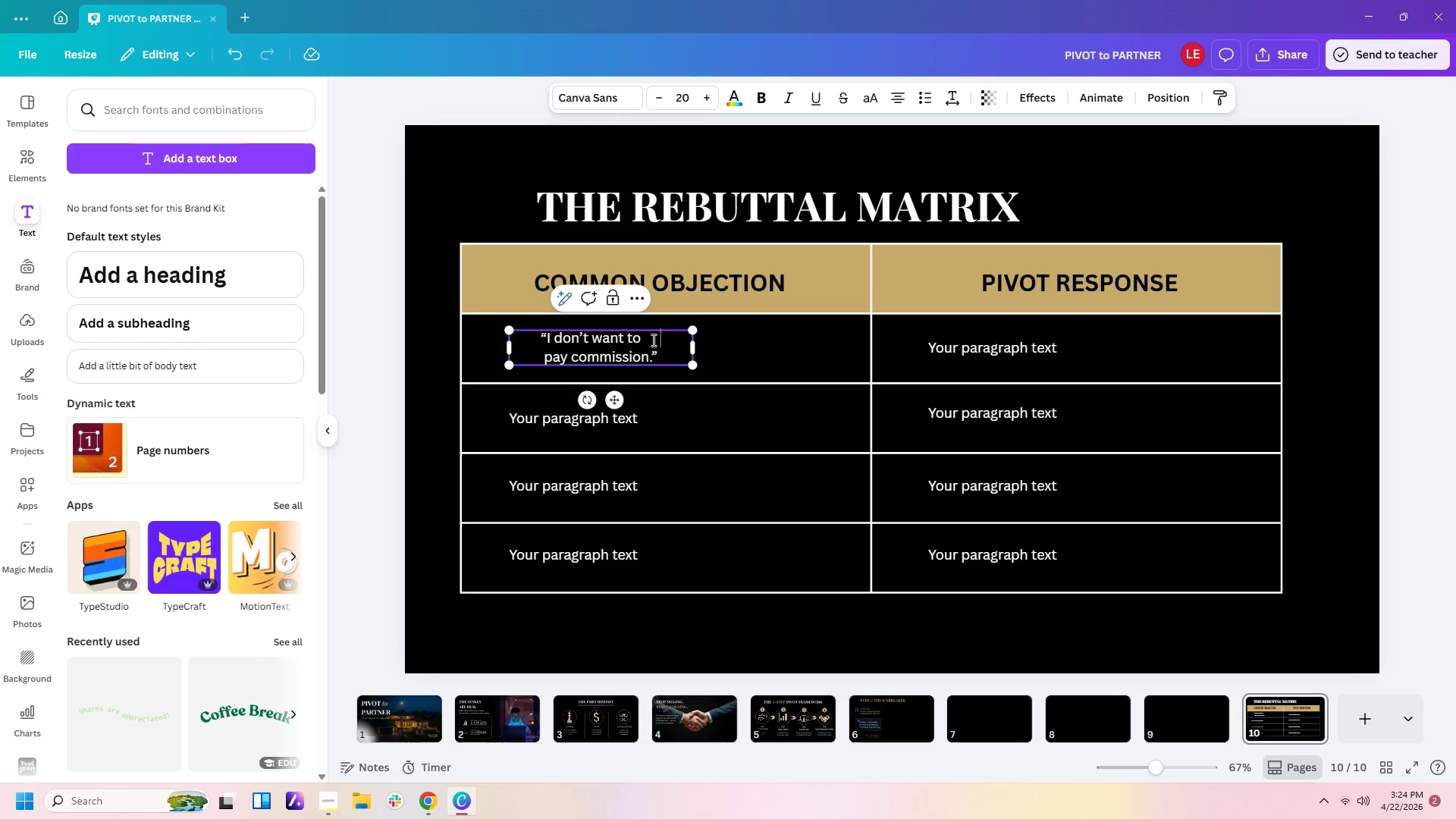 
key(Space)
 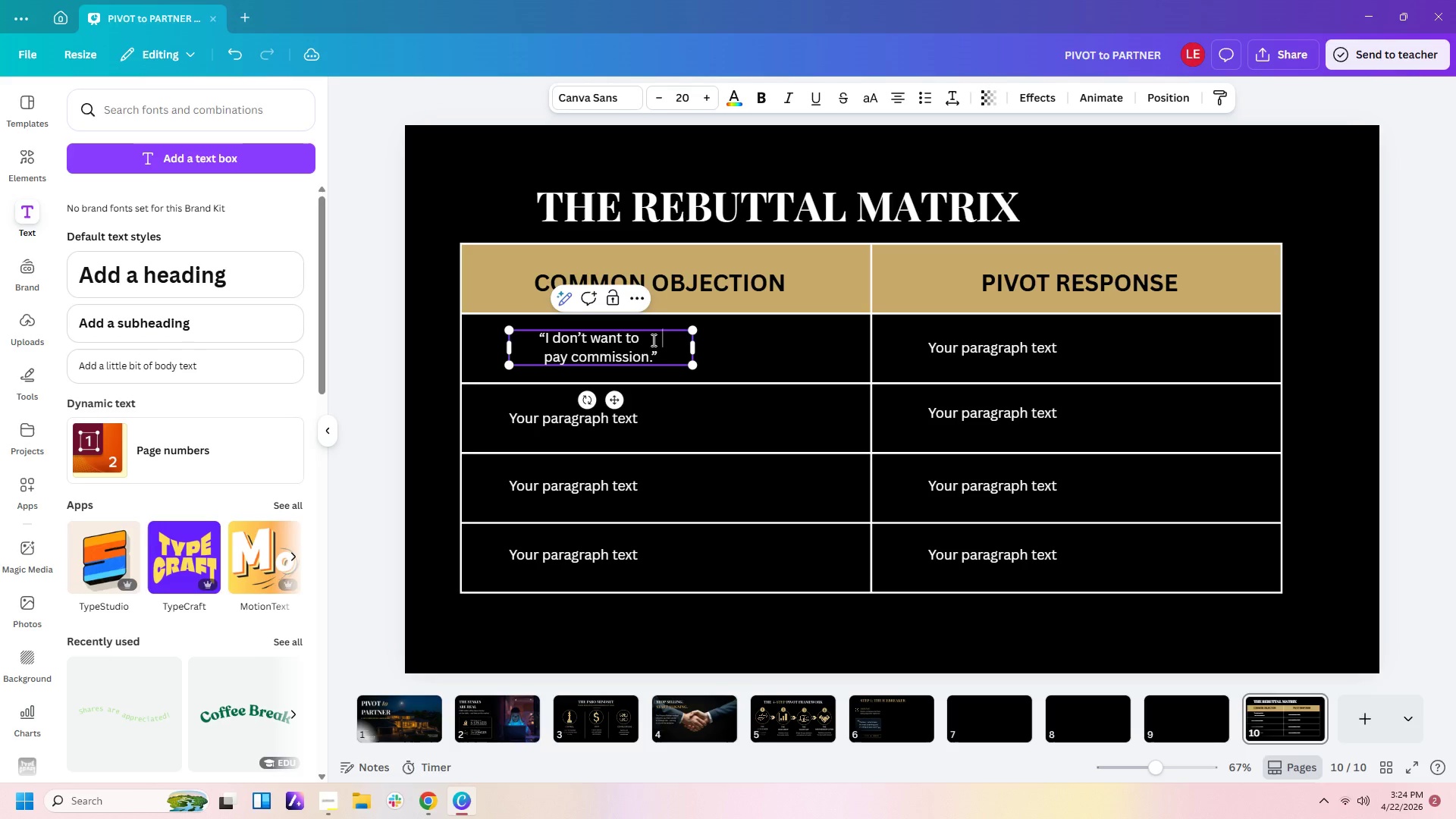 
key(Space)
 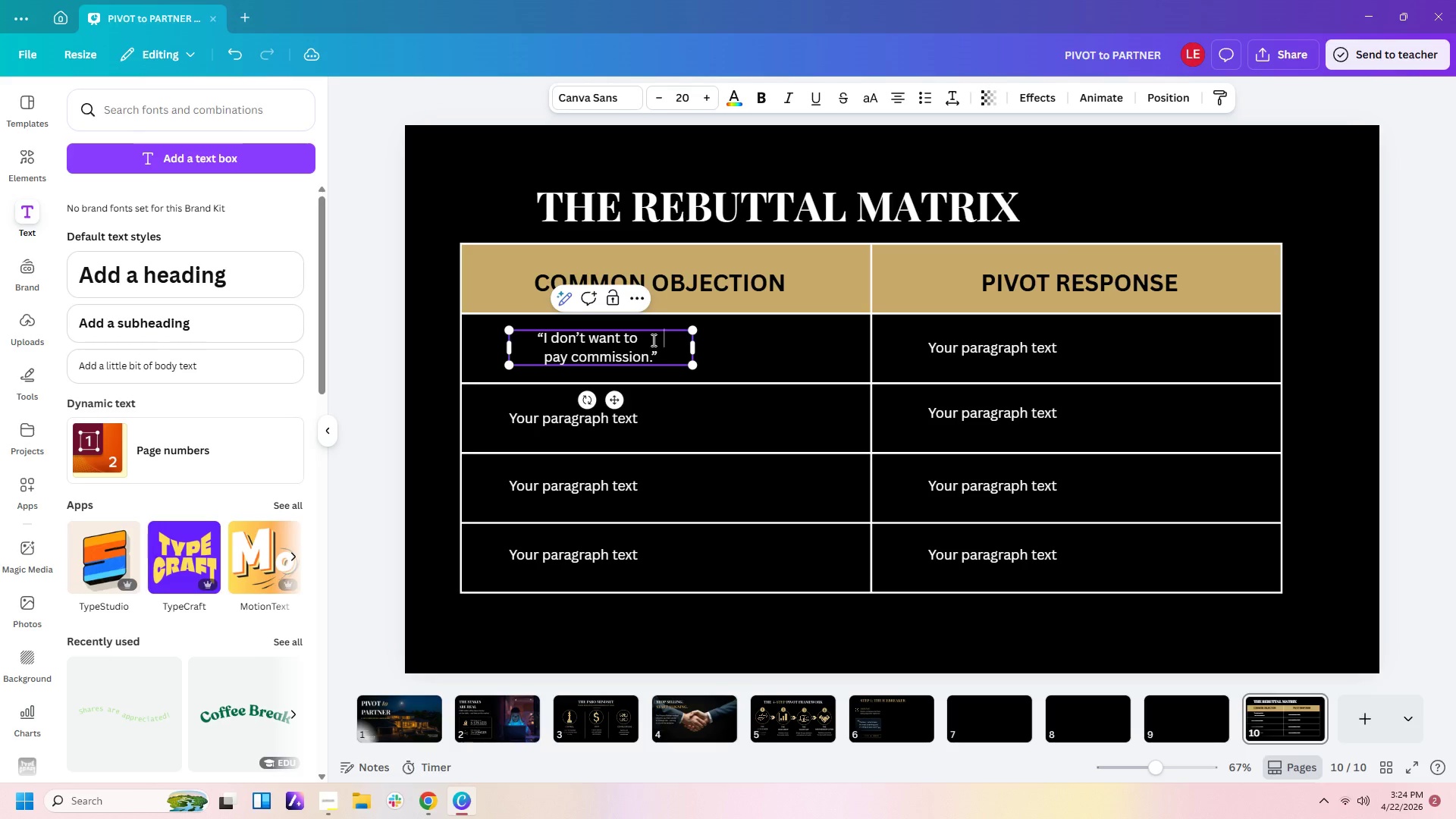 
key(Space)
 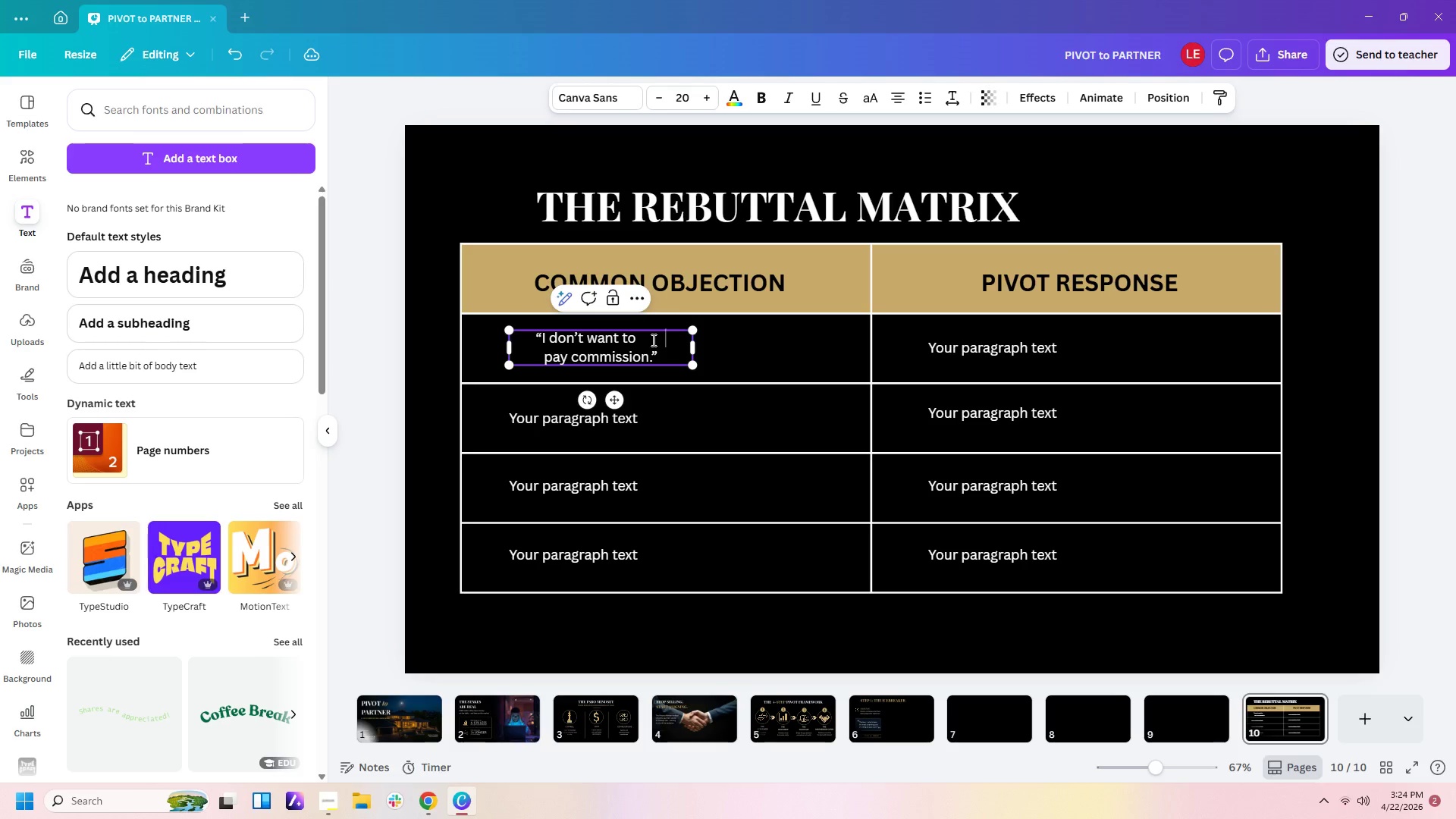 
key(Space)
 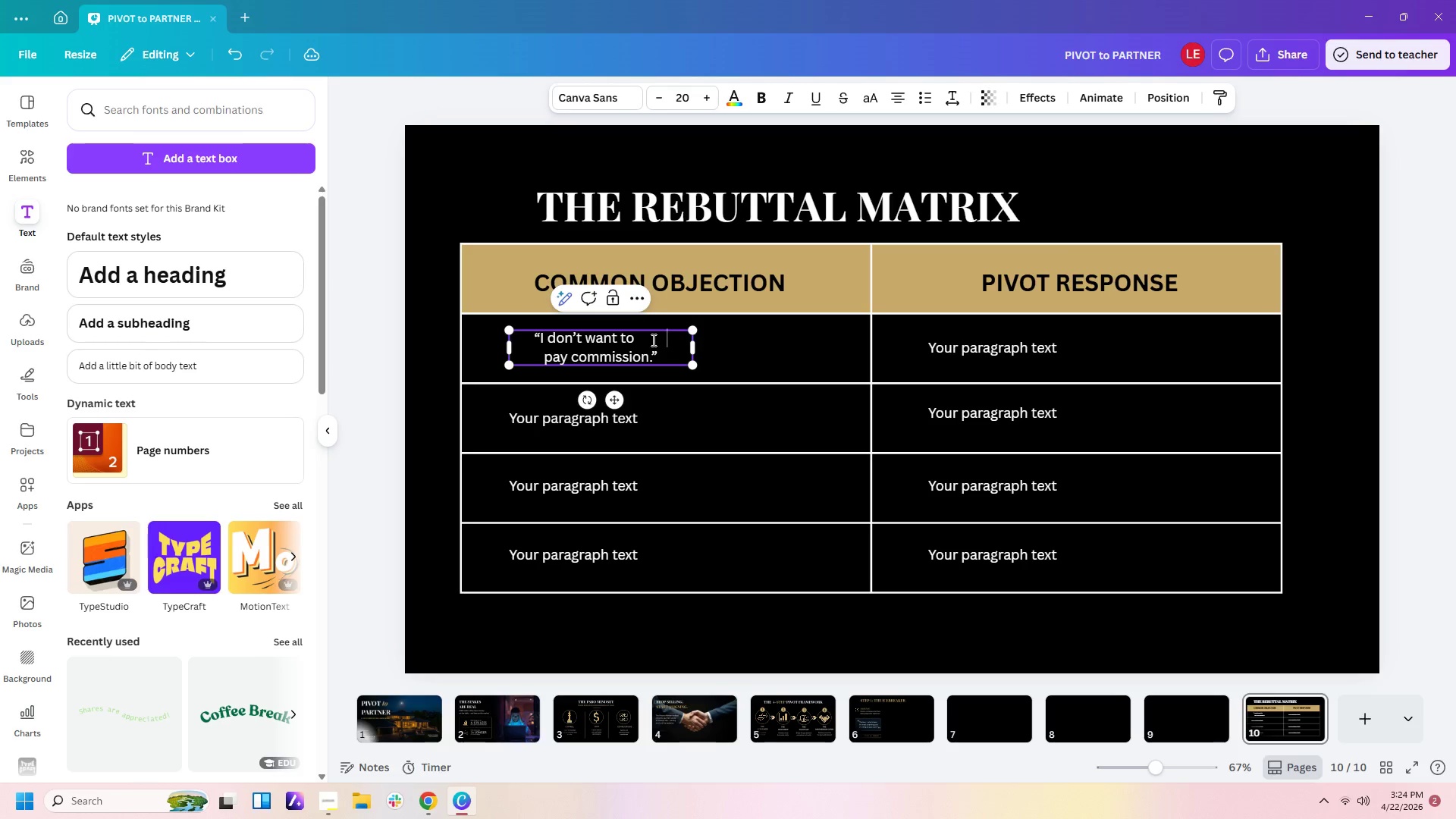 
key(Space)
 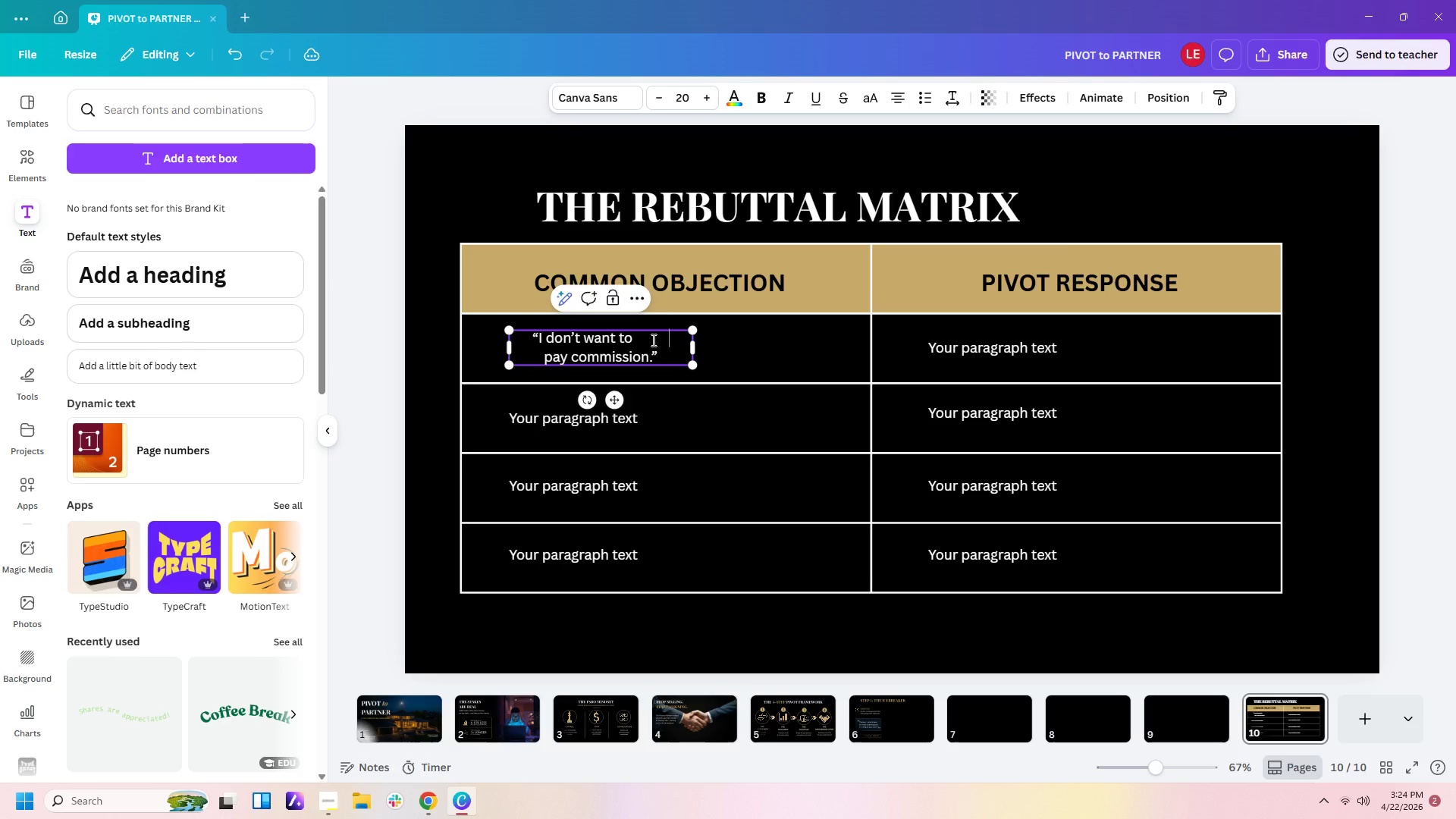 
key(Space)
 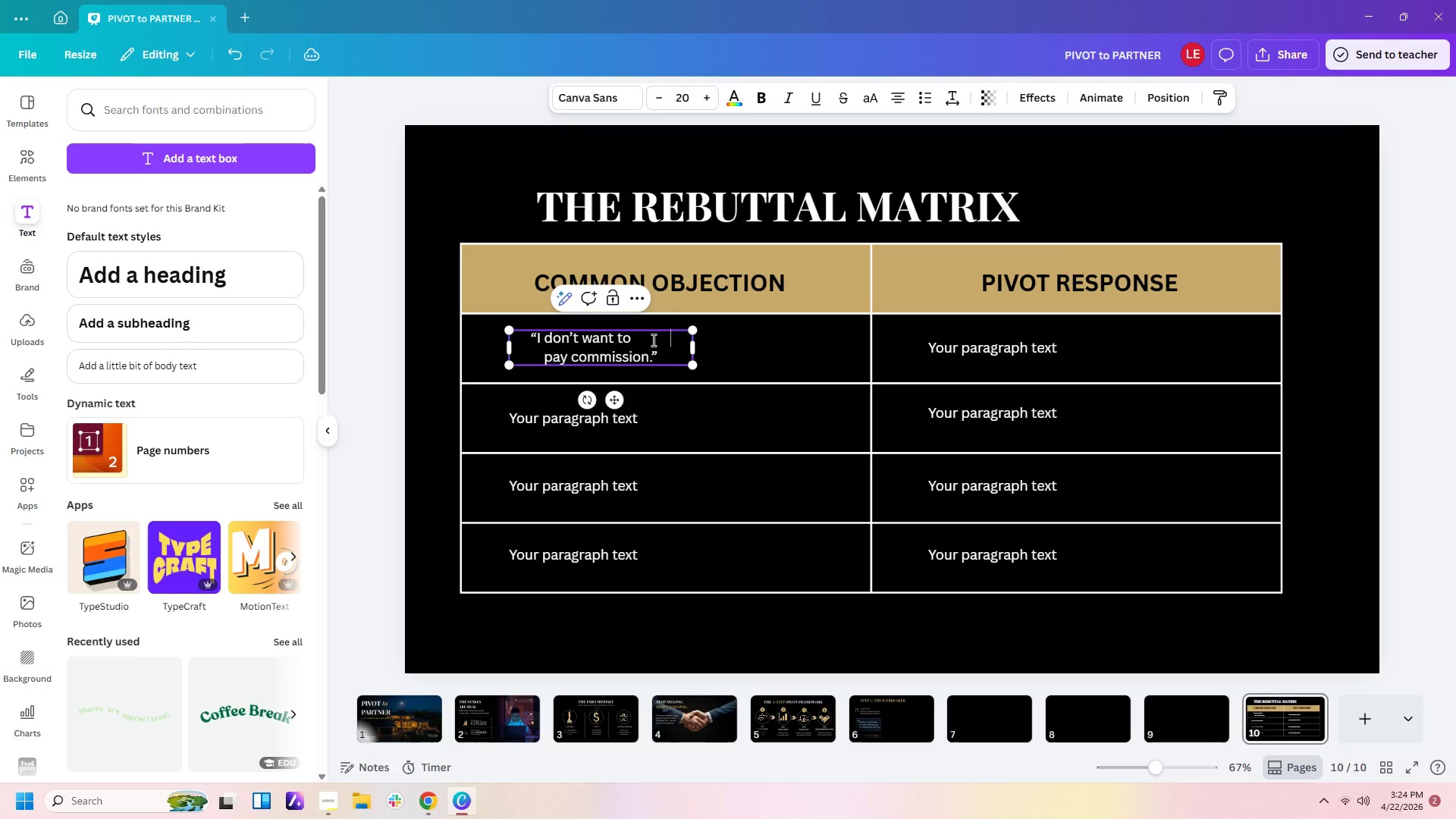 
key(Space)
 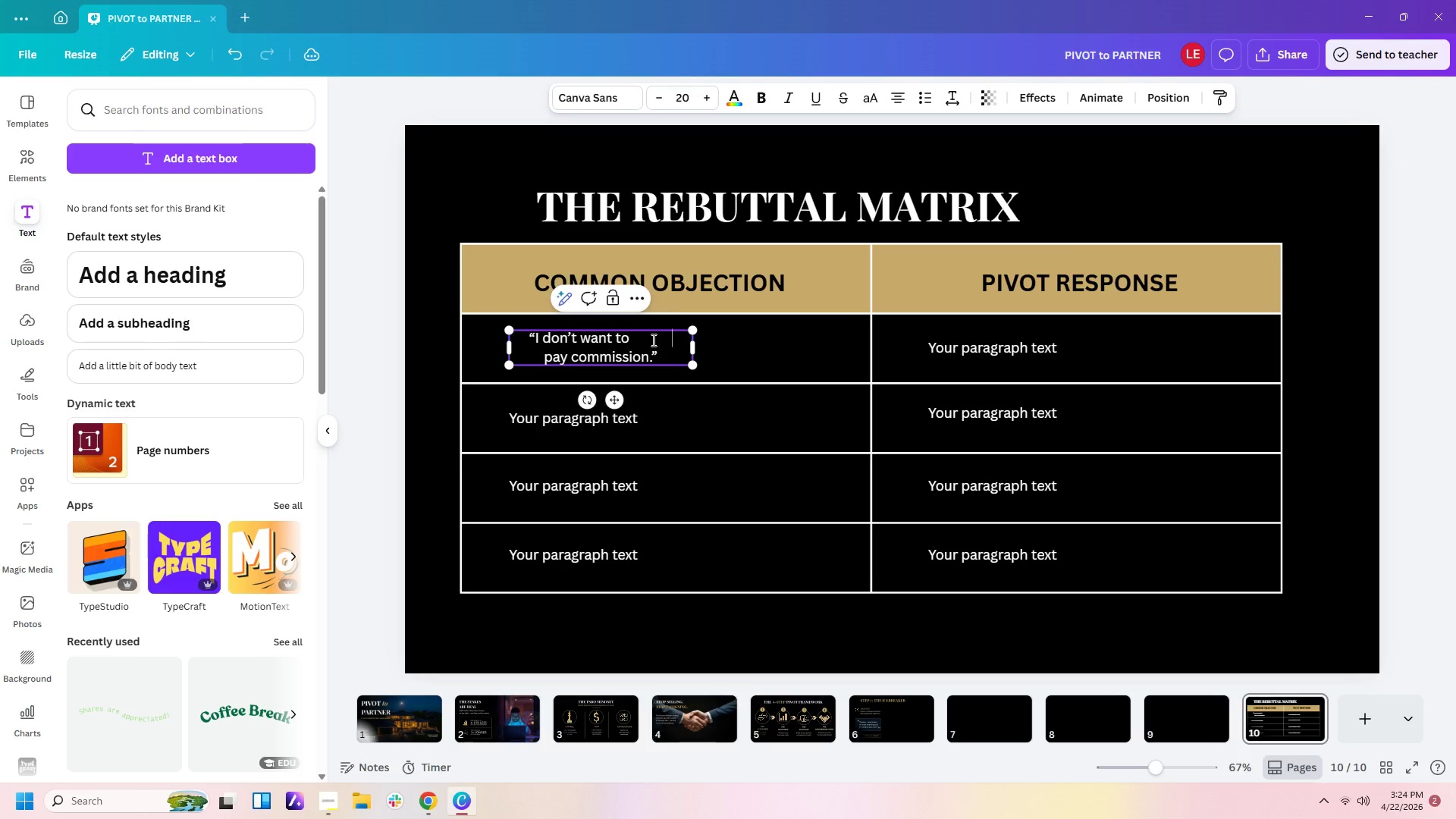 
key(Space)
 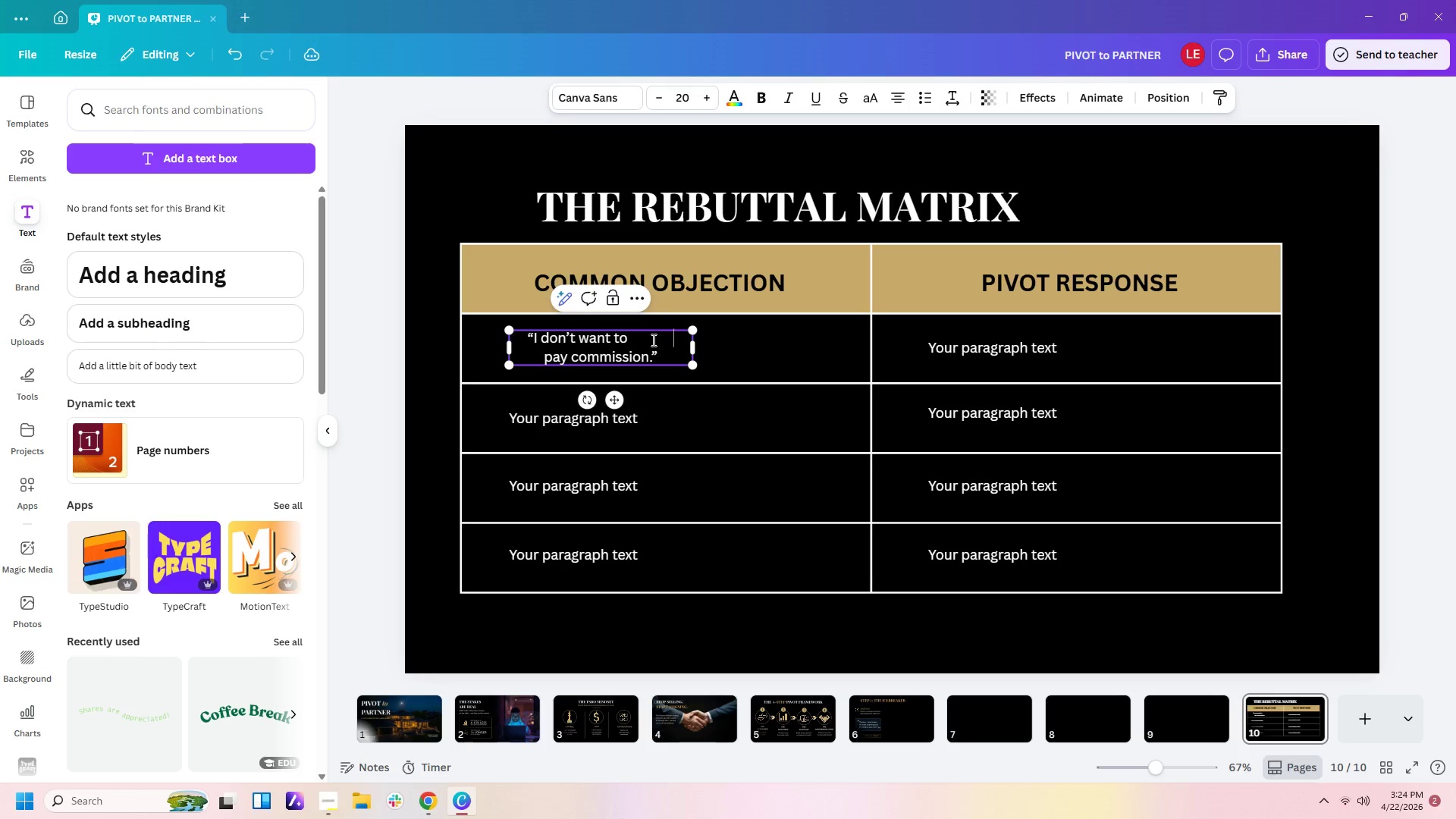 
key(Space)
 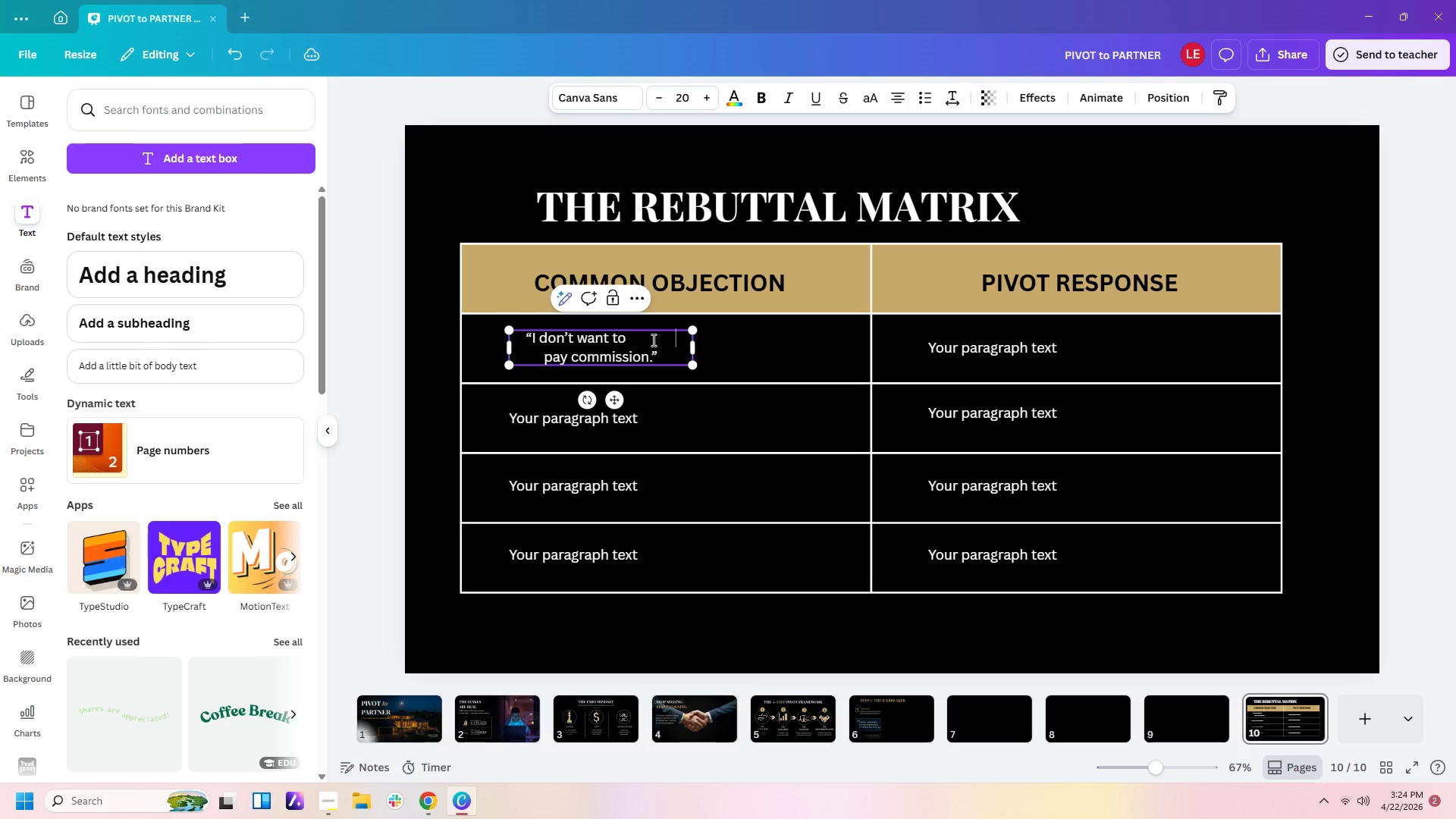 
key(Space)
 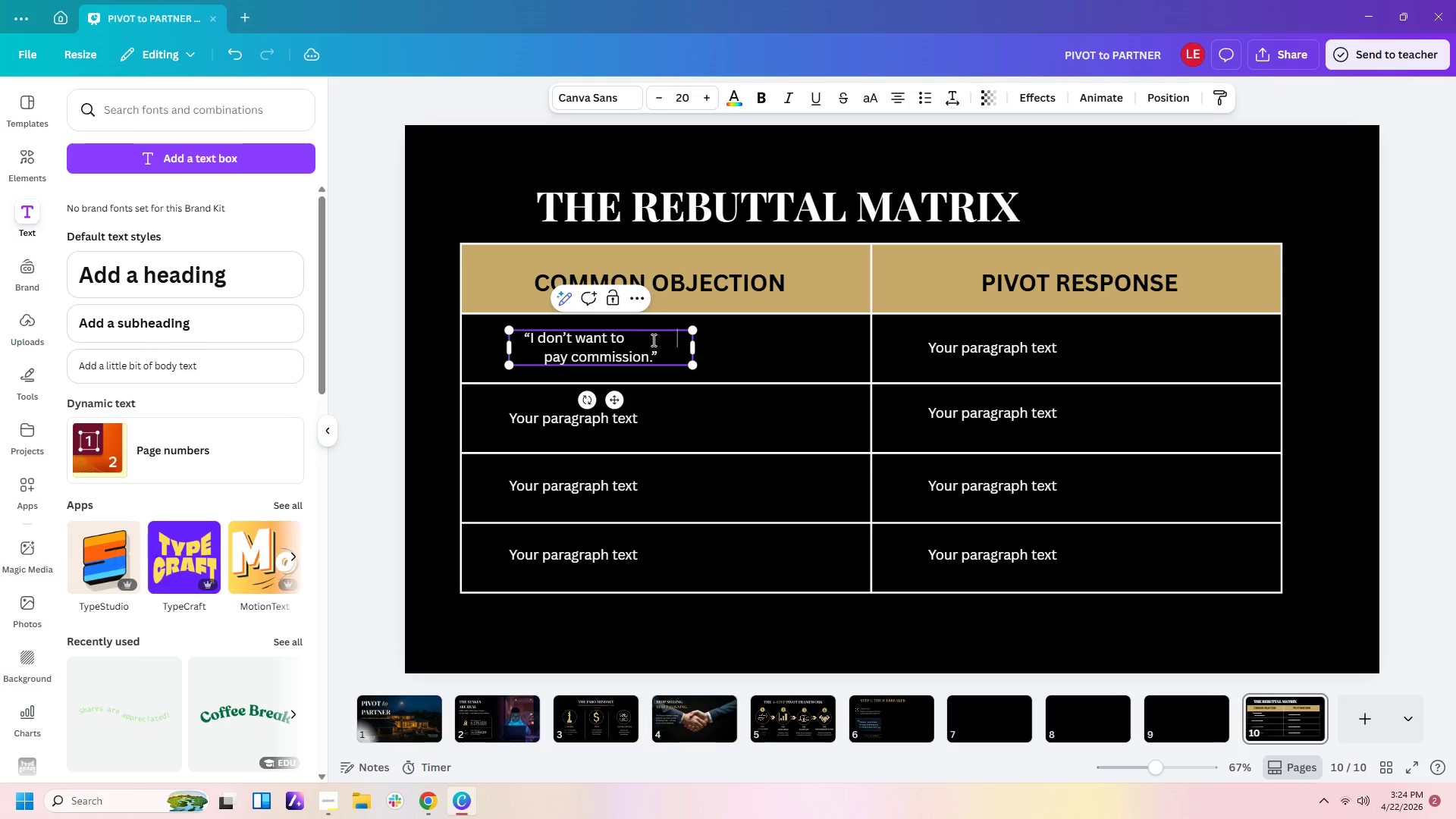 
key(Space)
 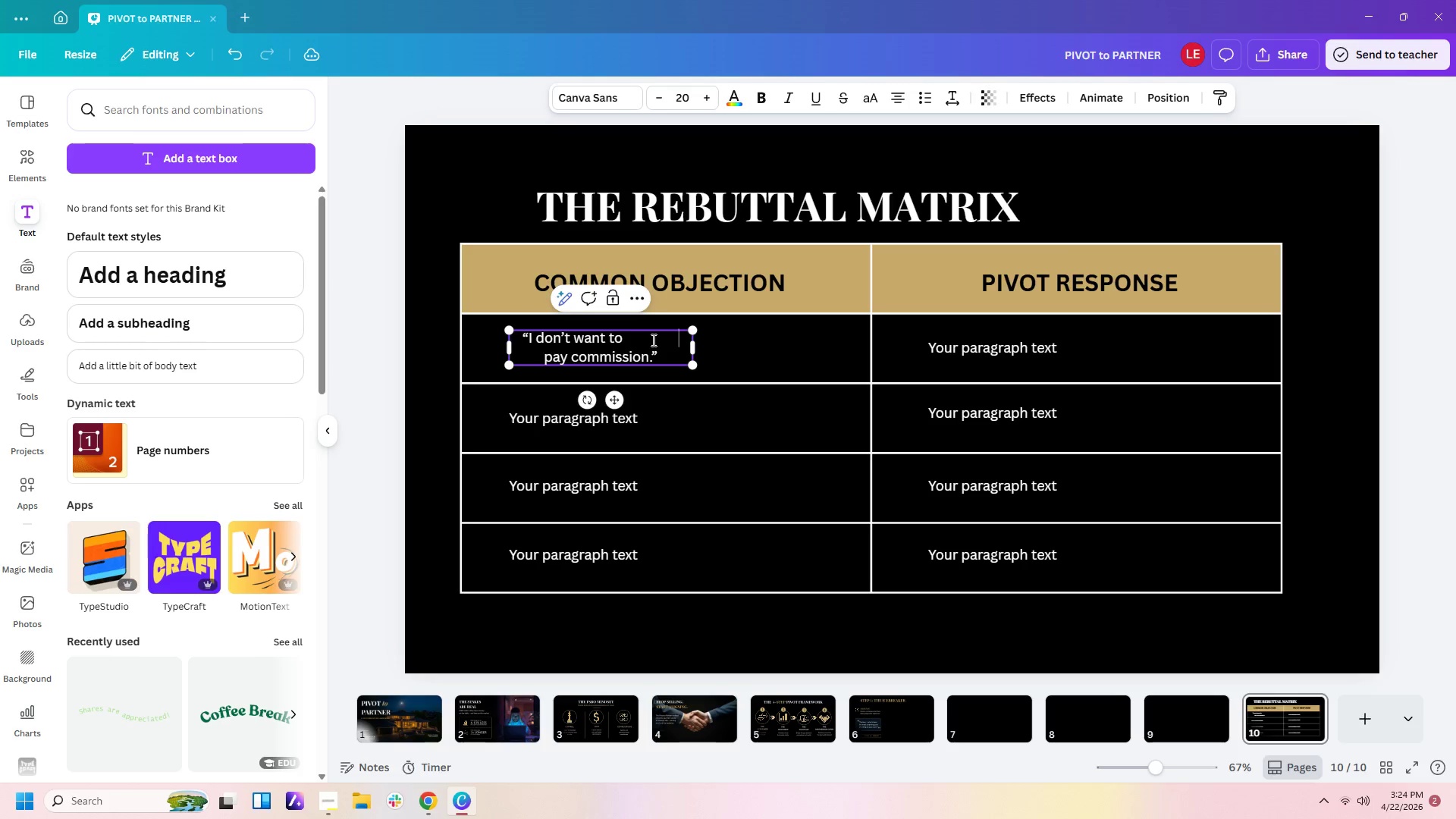 
key(Space)
 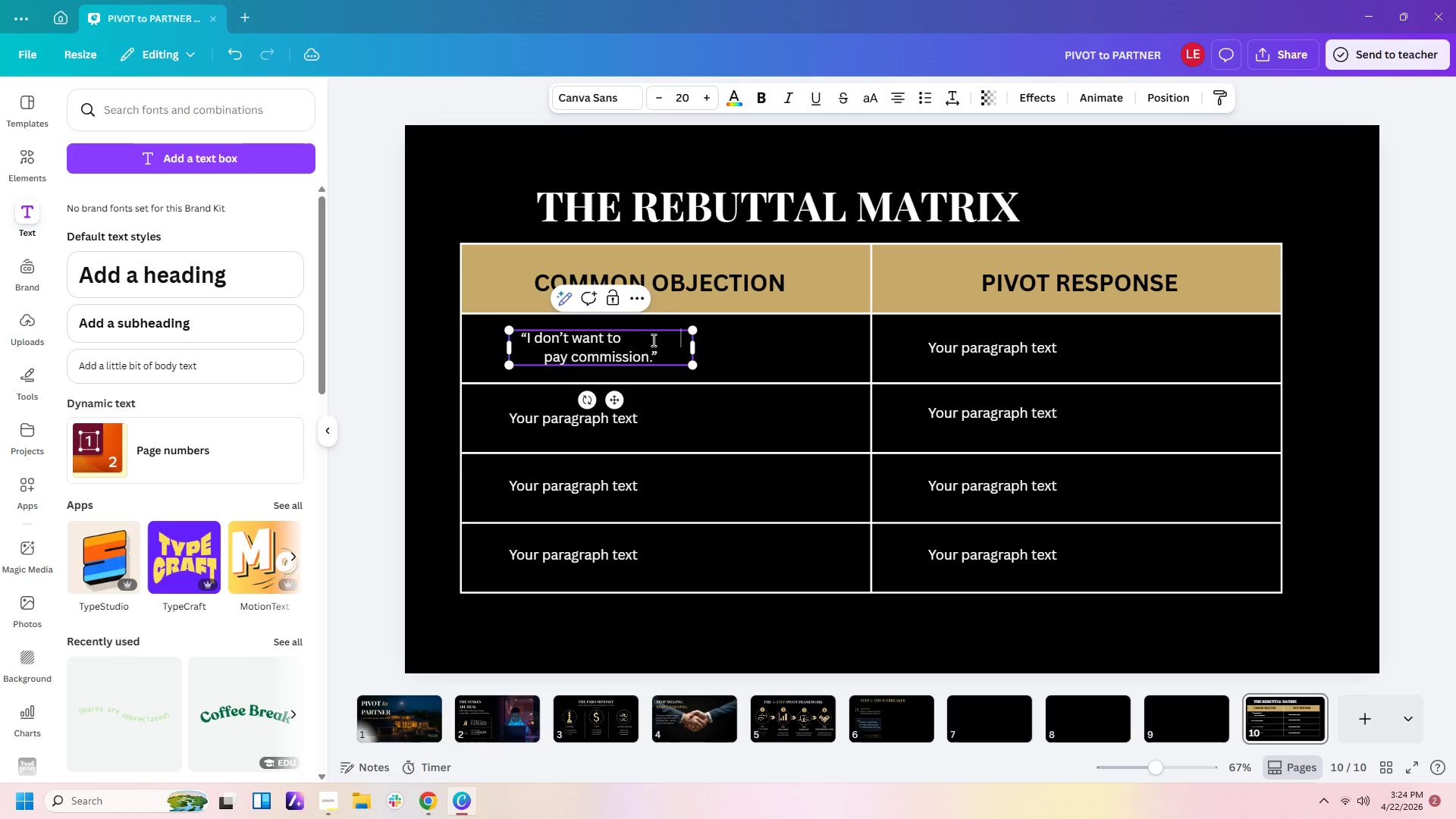 
key(Space)
 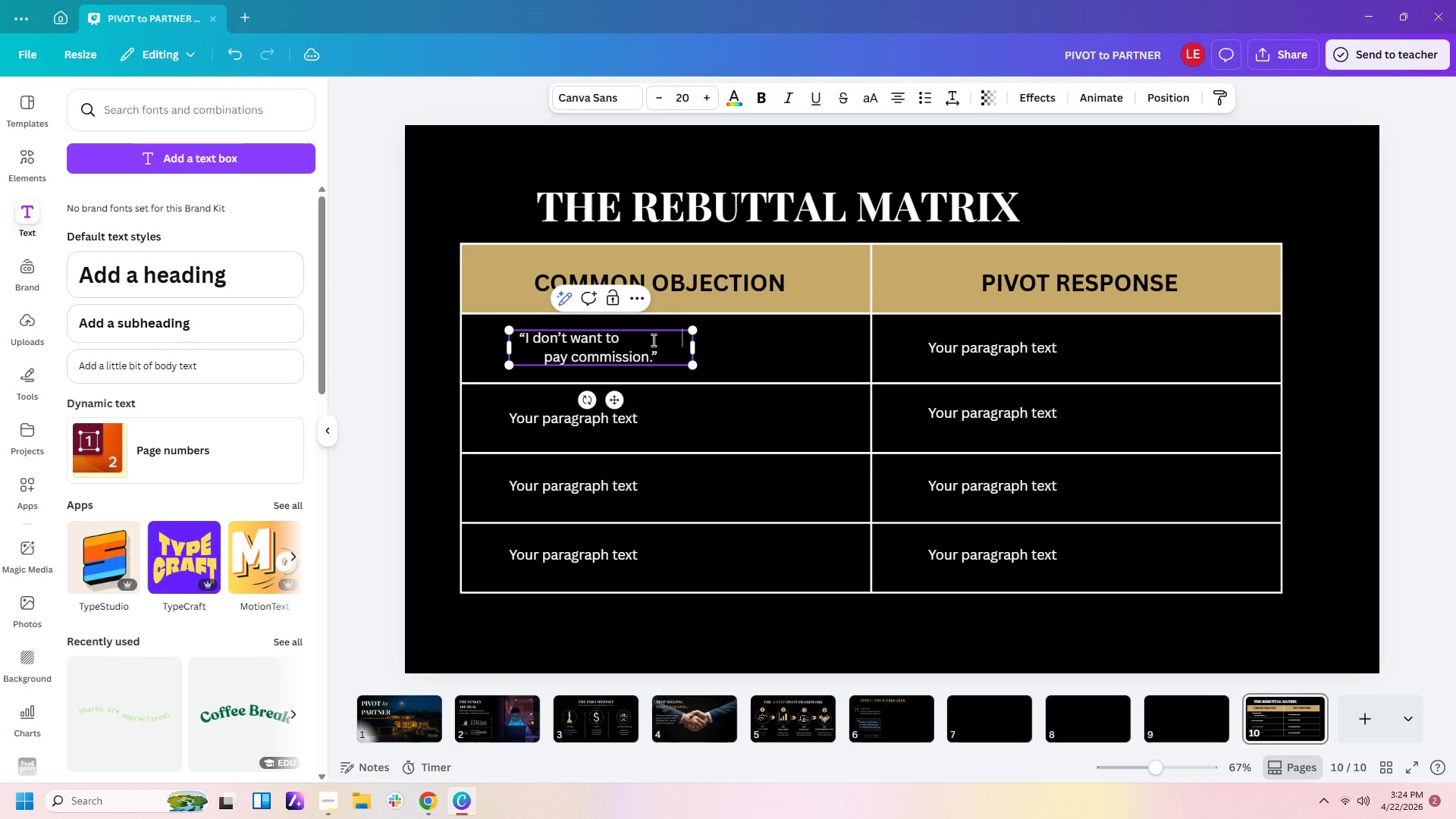 
key(Space)
 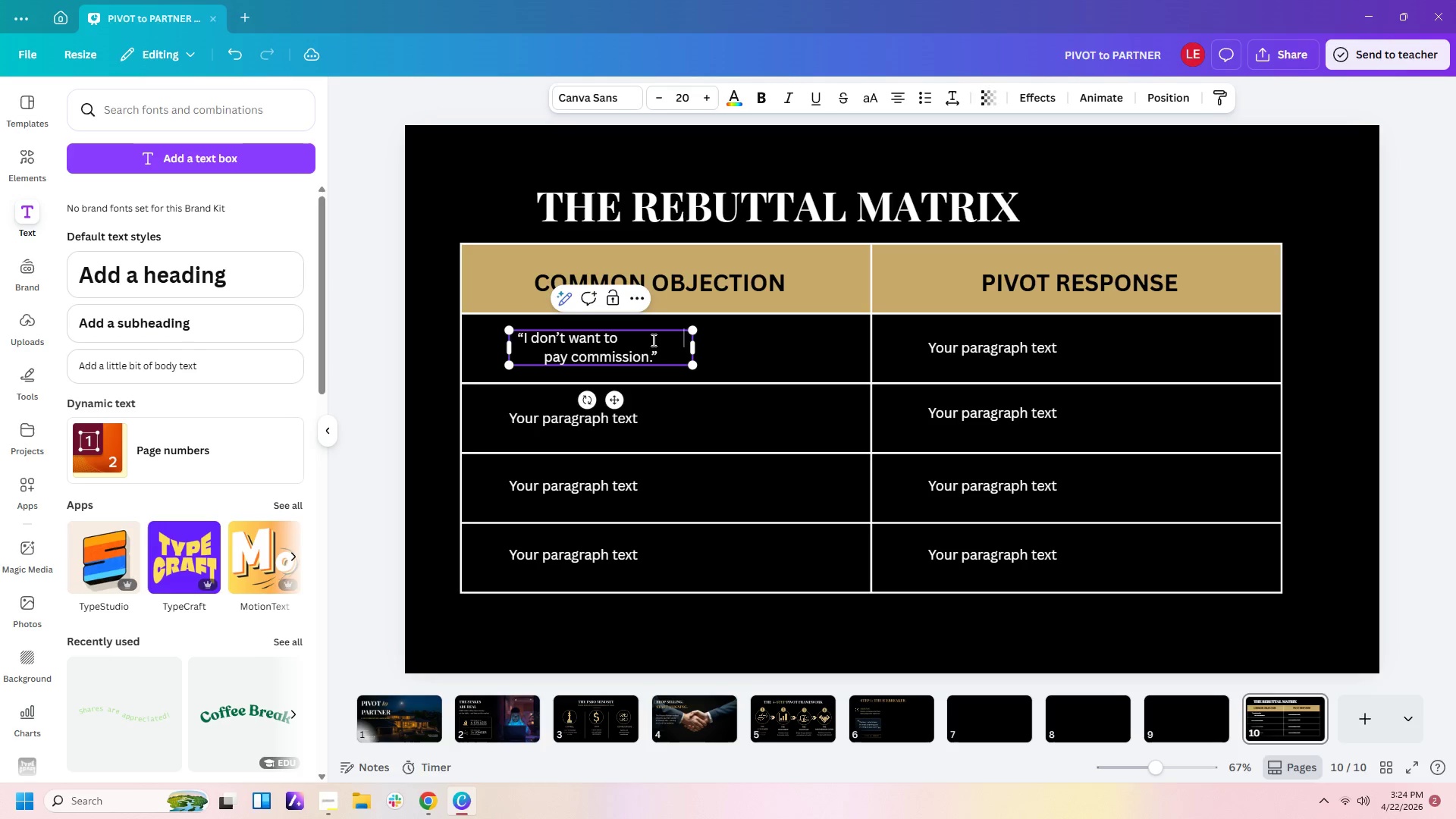 
key(Space)
 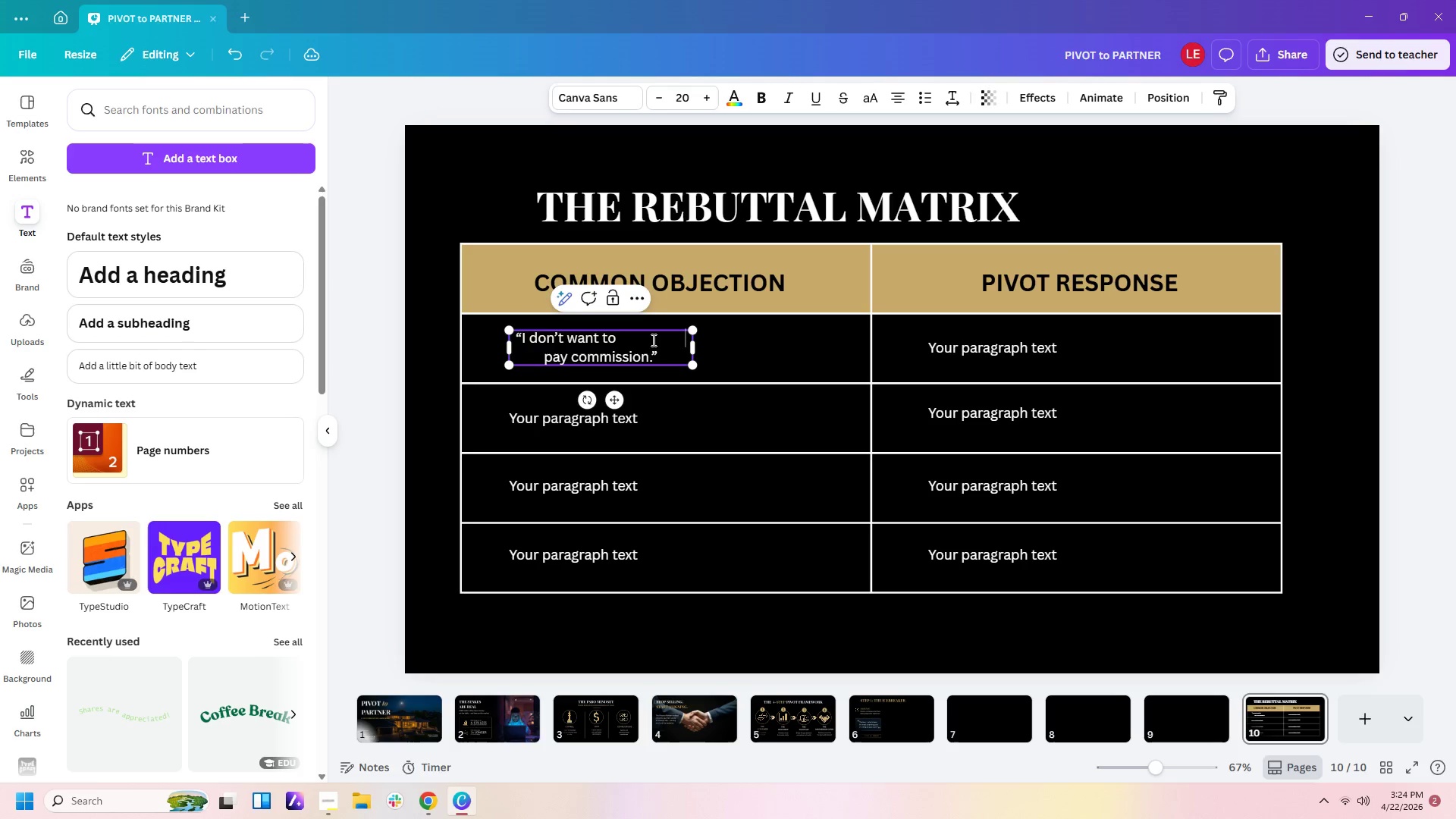 
key(Space)
 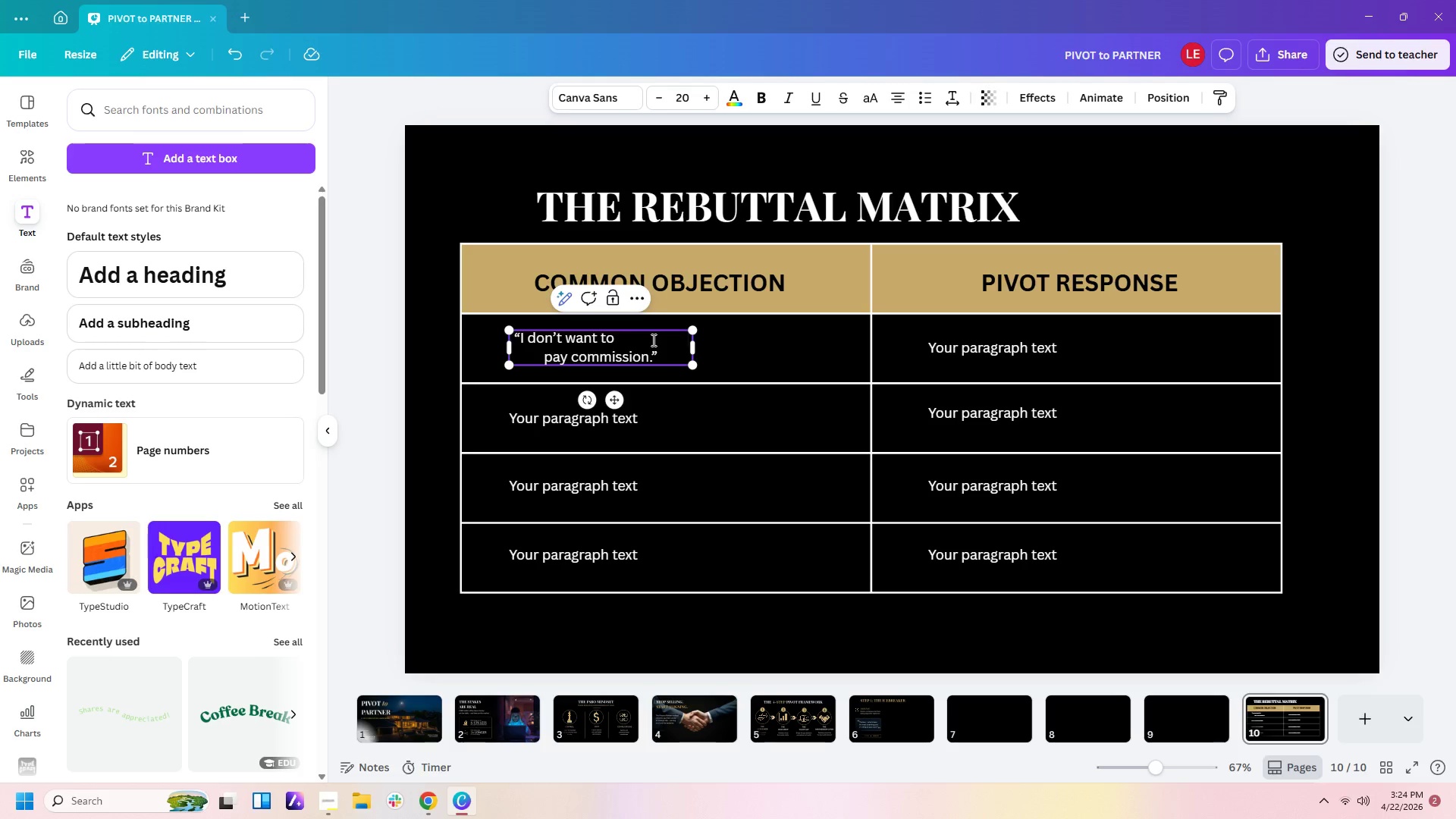 
key(Space)
 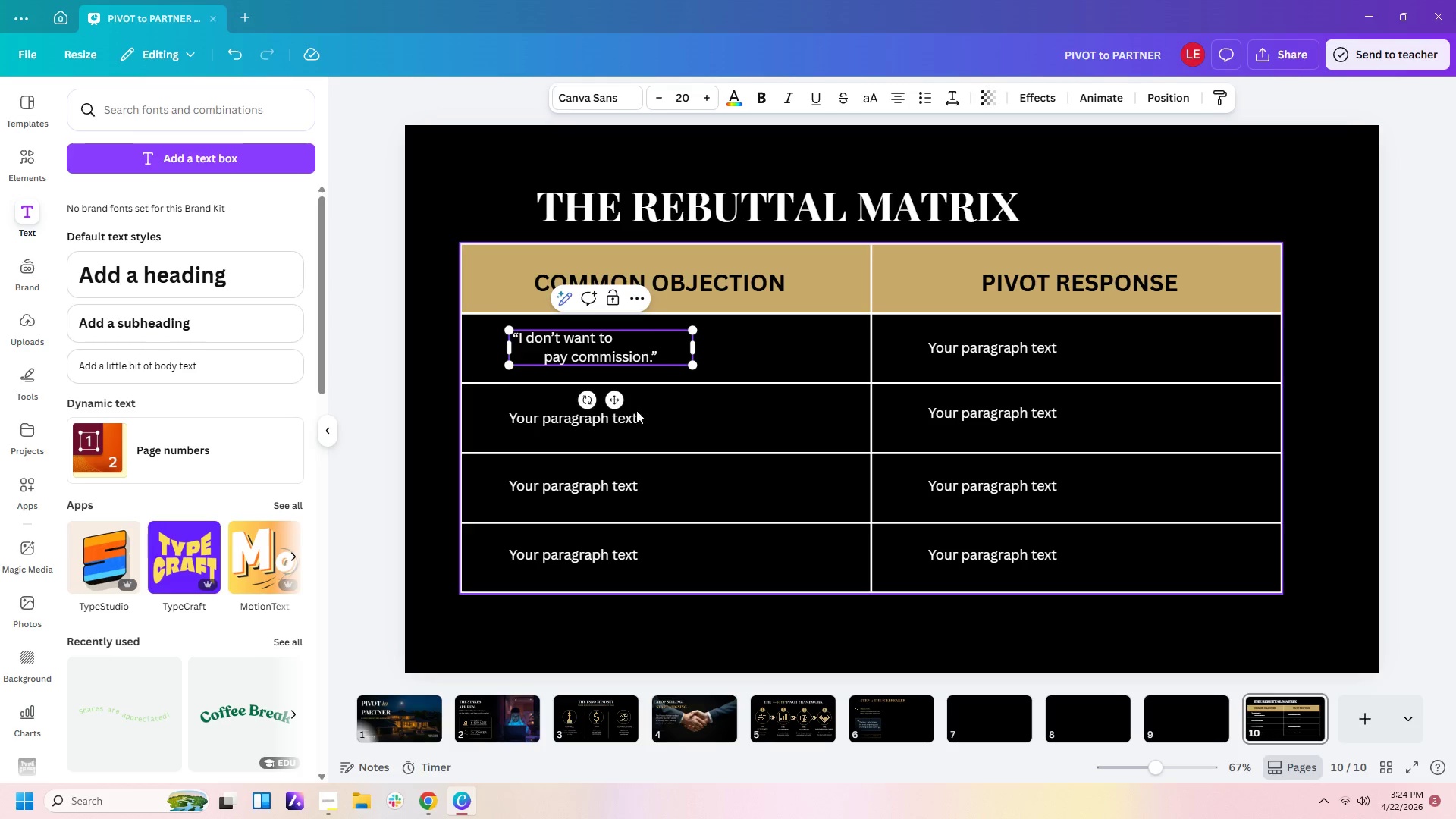 
left_click([673, 361])
 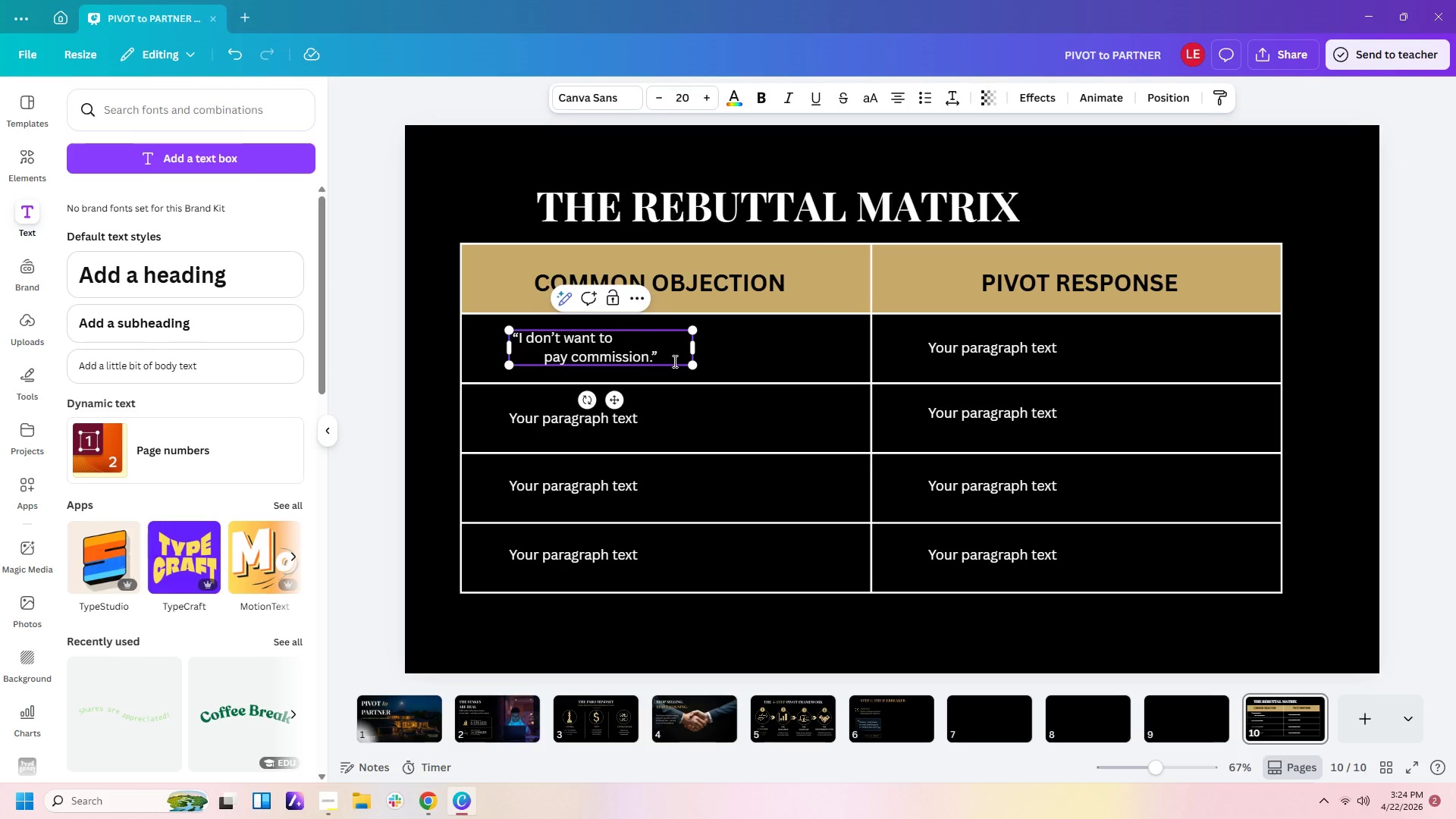 
key(Backspace)
 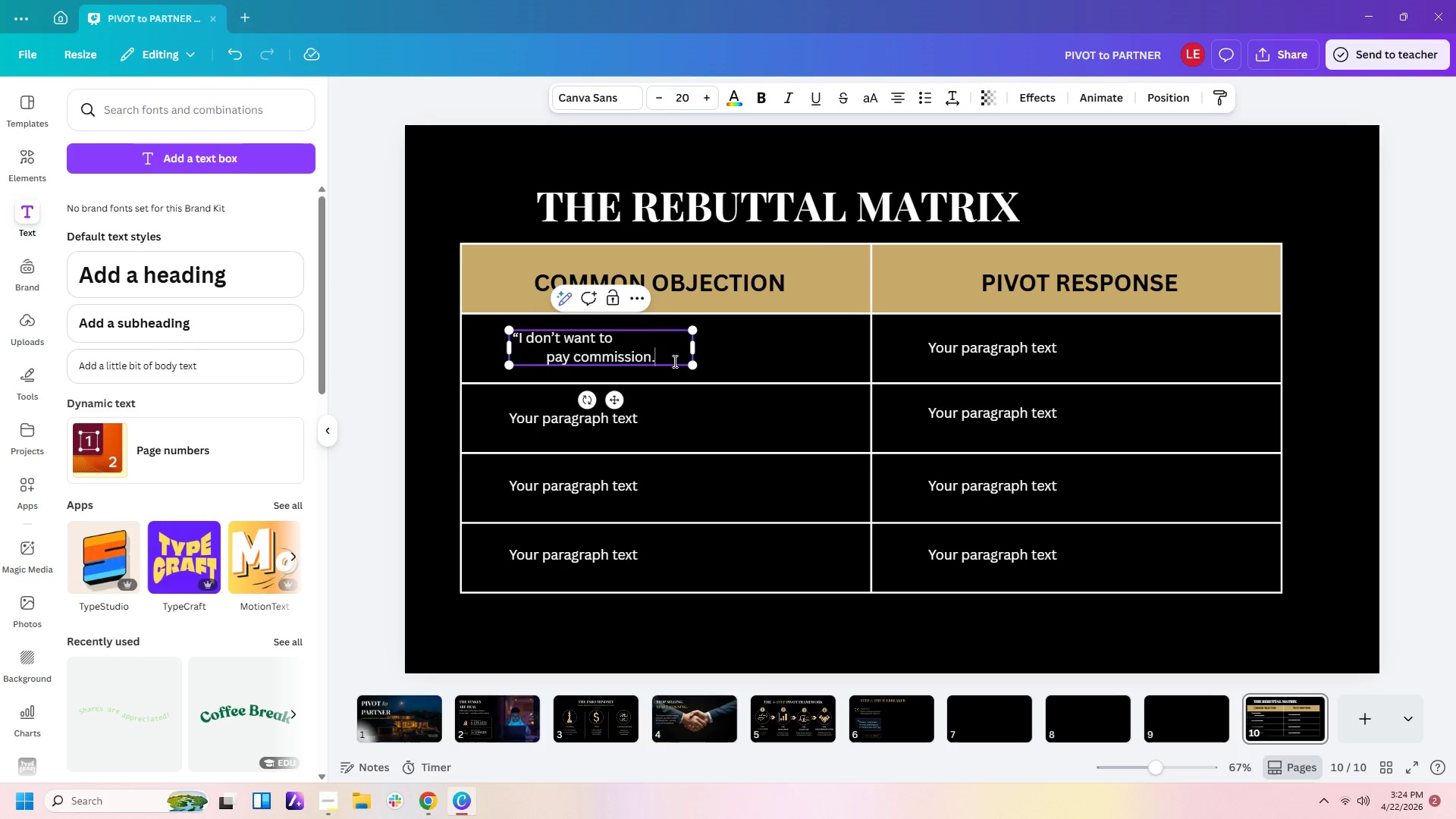 
key(Backspace)
 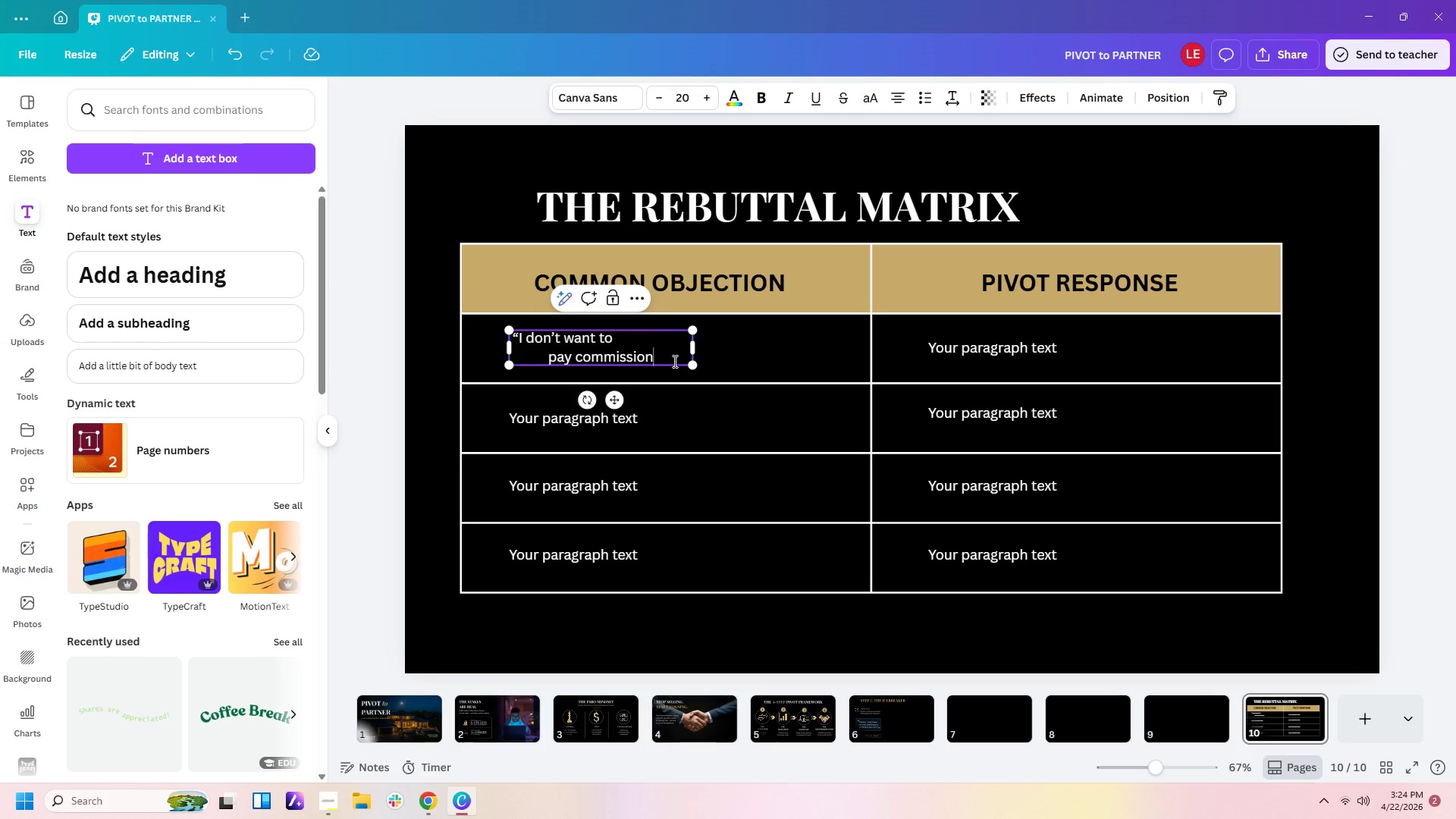 
key(Backspace)
 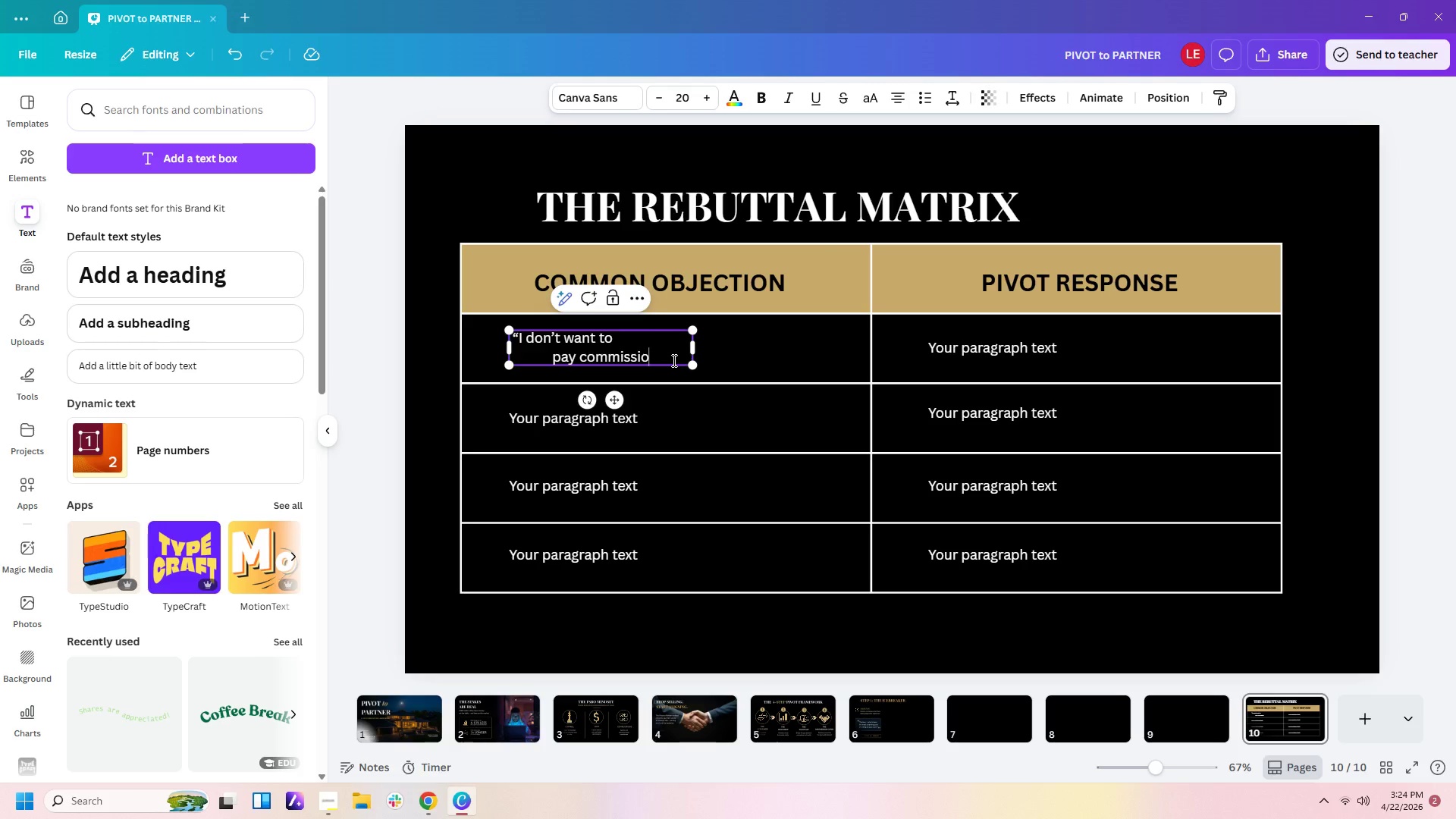 
key(N)
 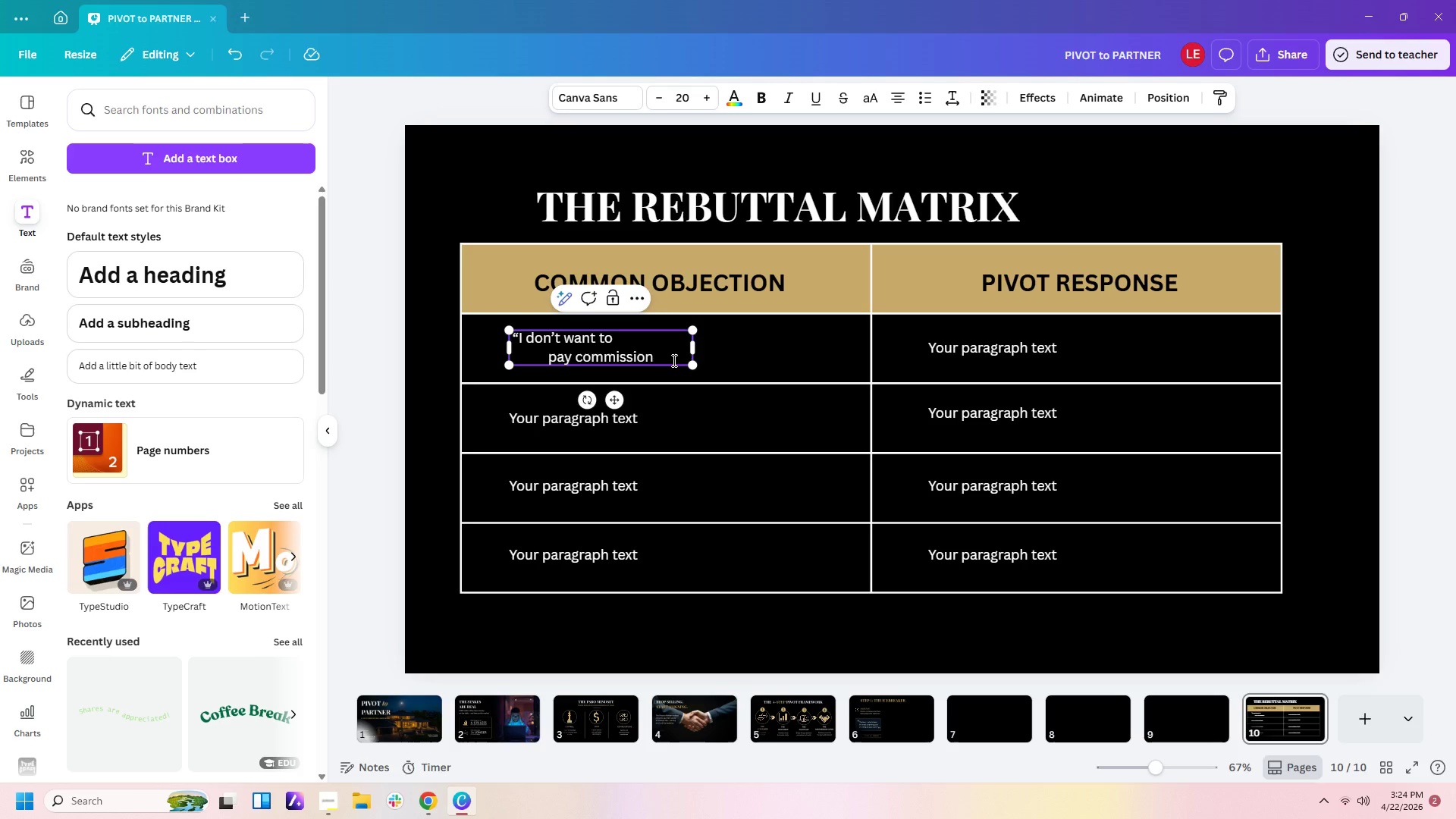 
key(Space)
 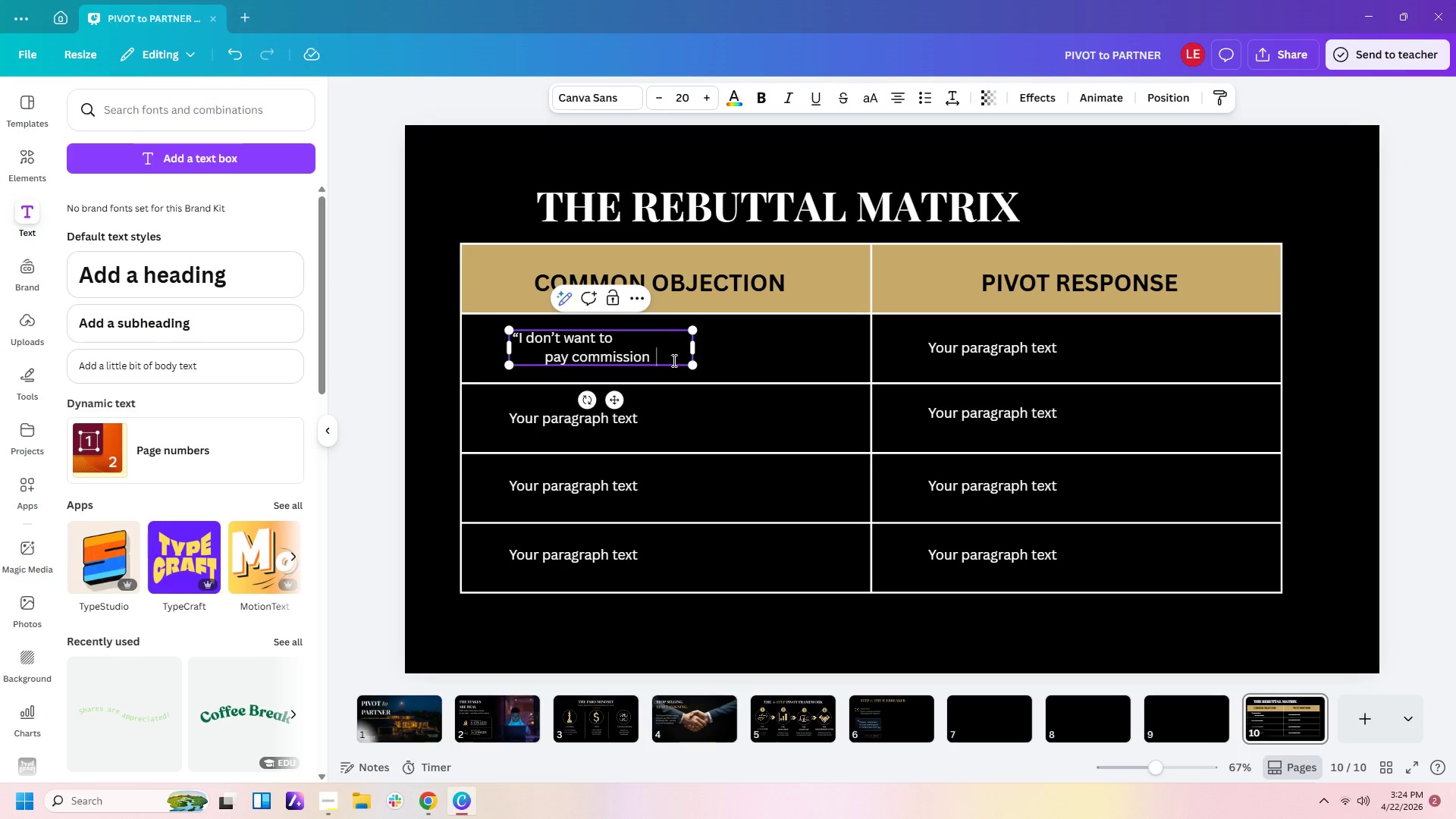 
key(Space)
 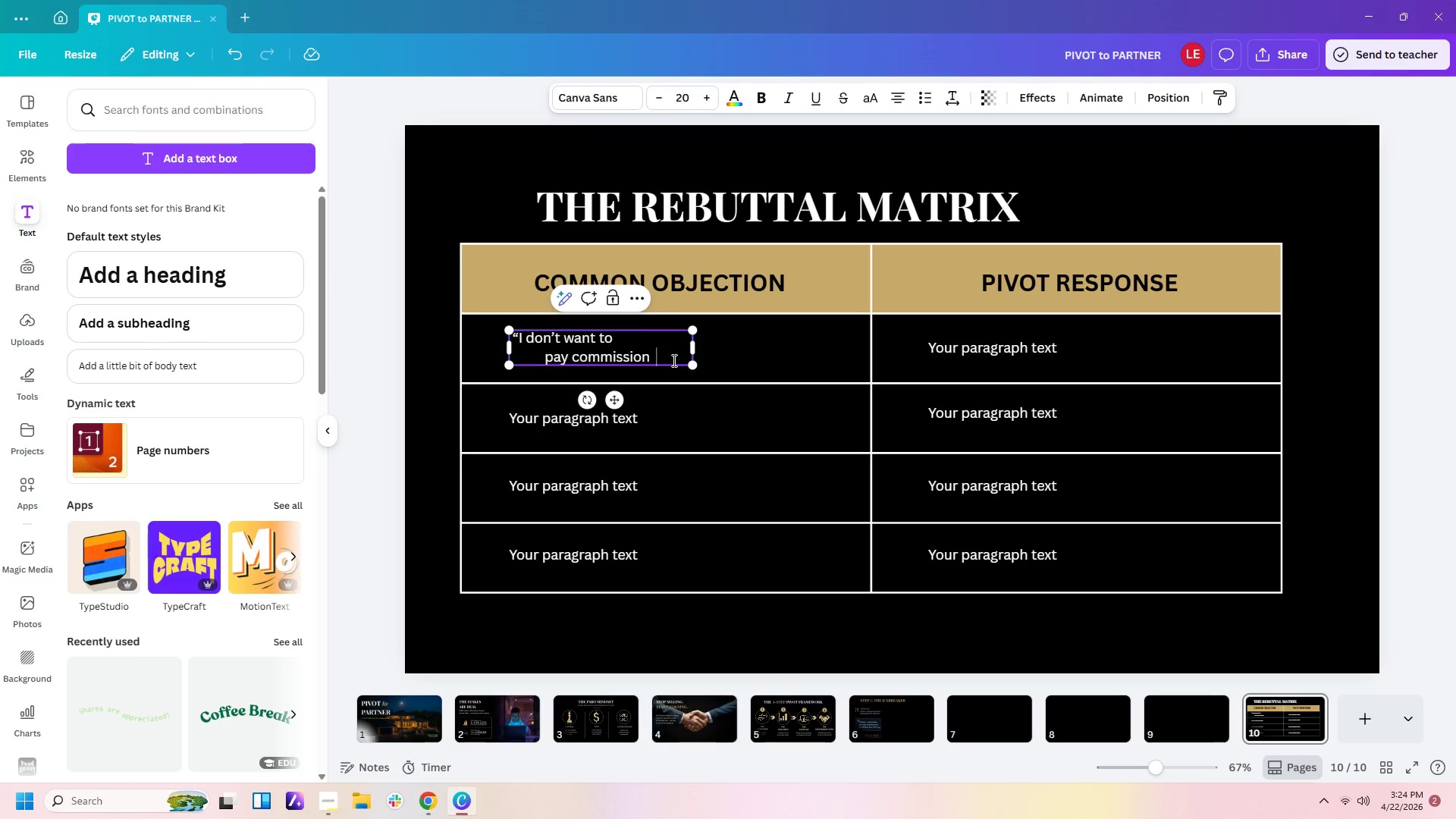 
key(Space)
 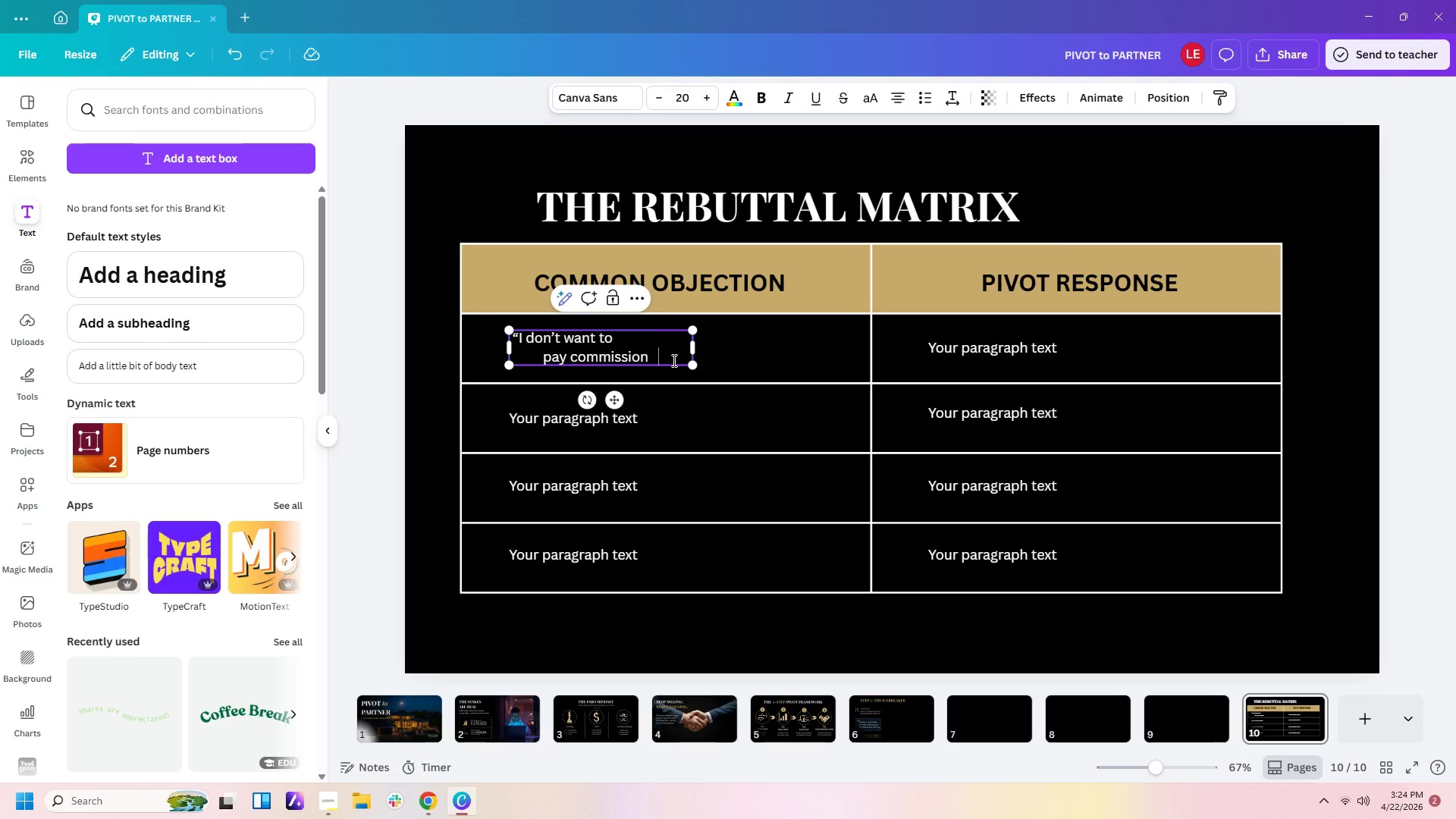 
key(Space)
 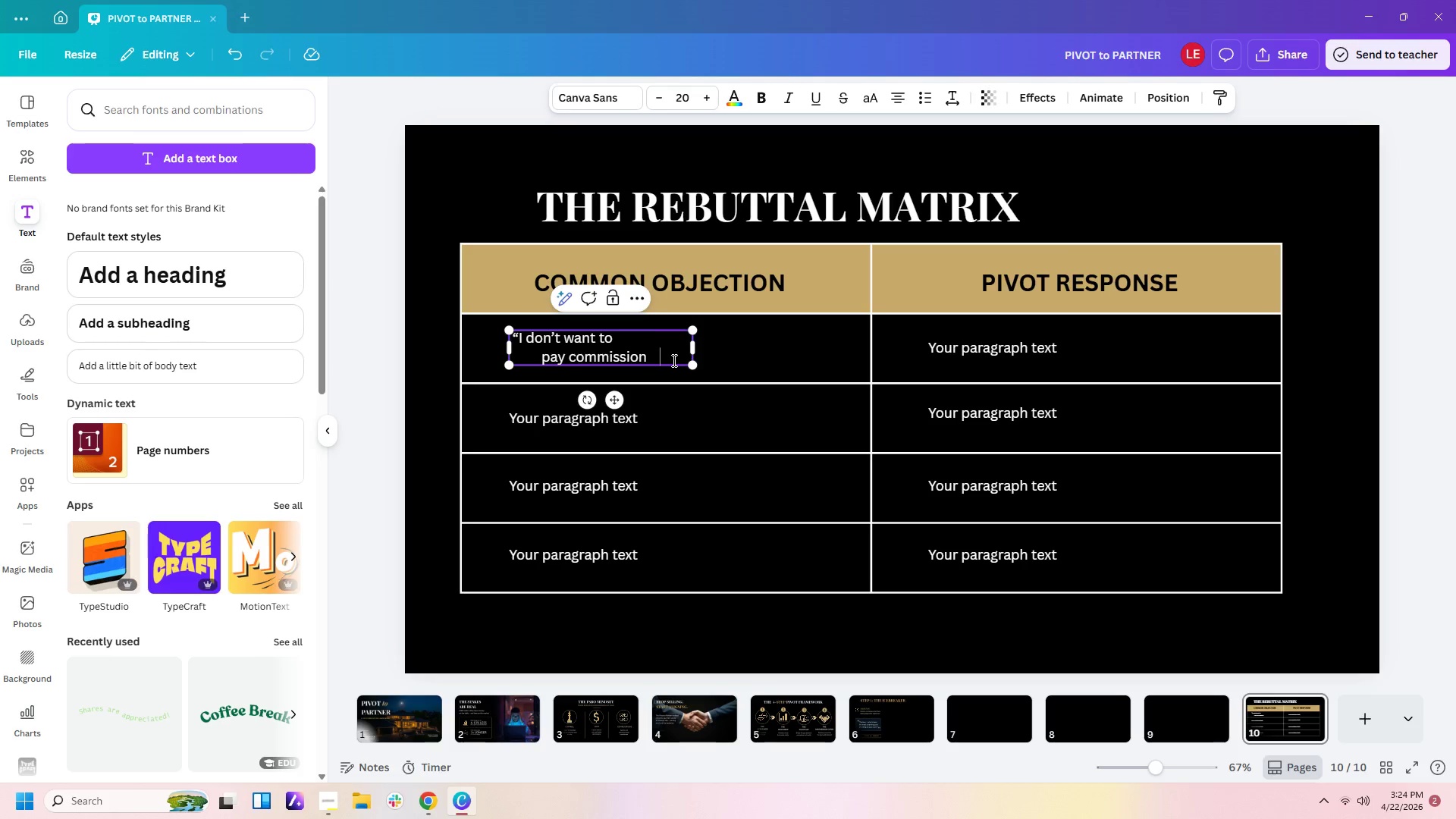 
key(Space)
 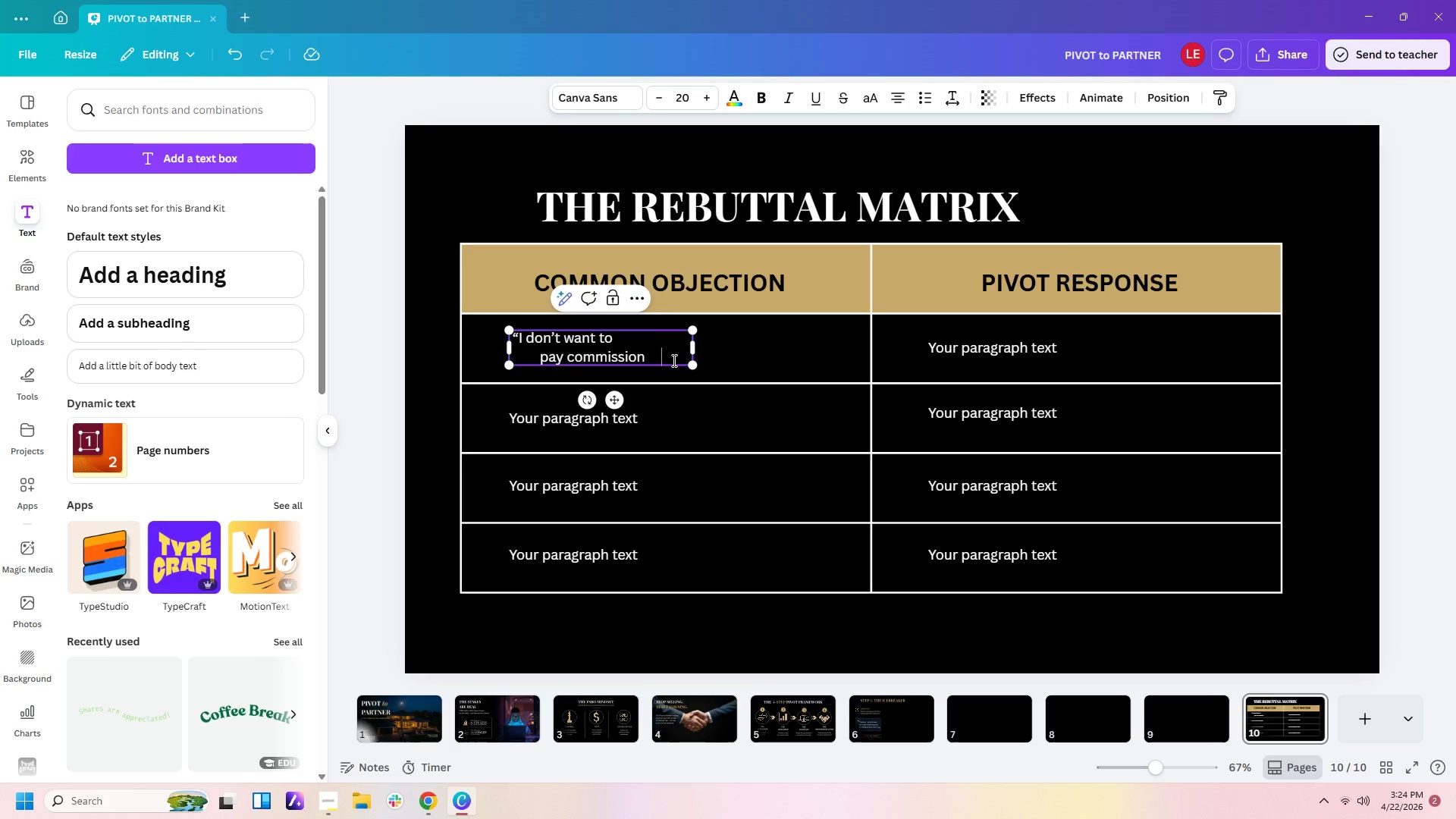 
key(Space)
 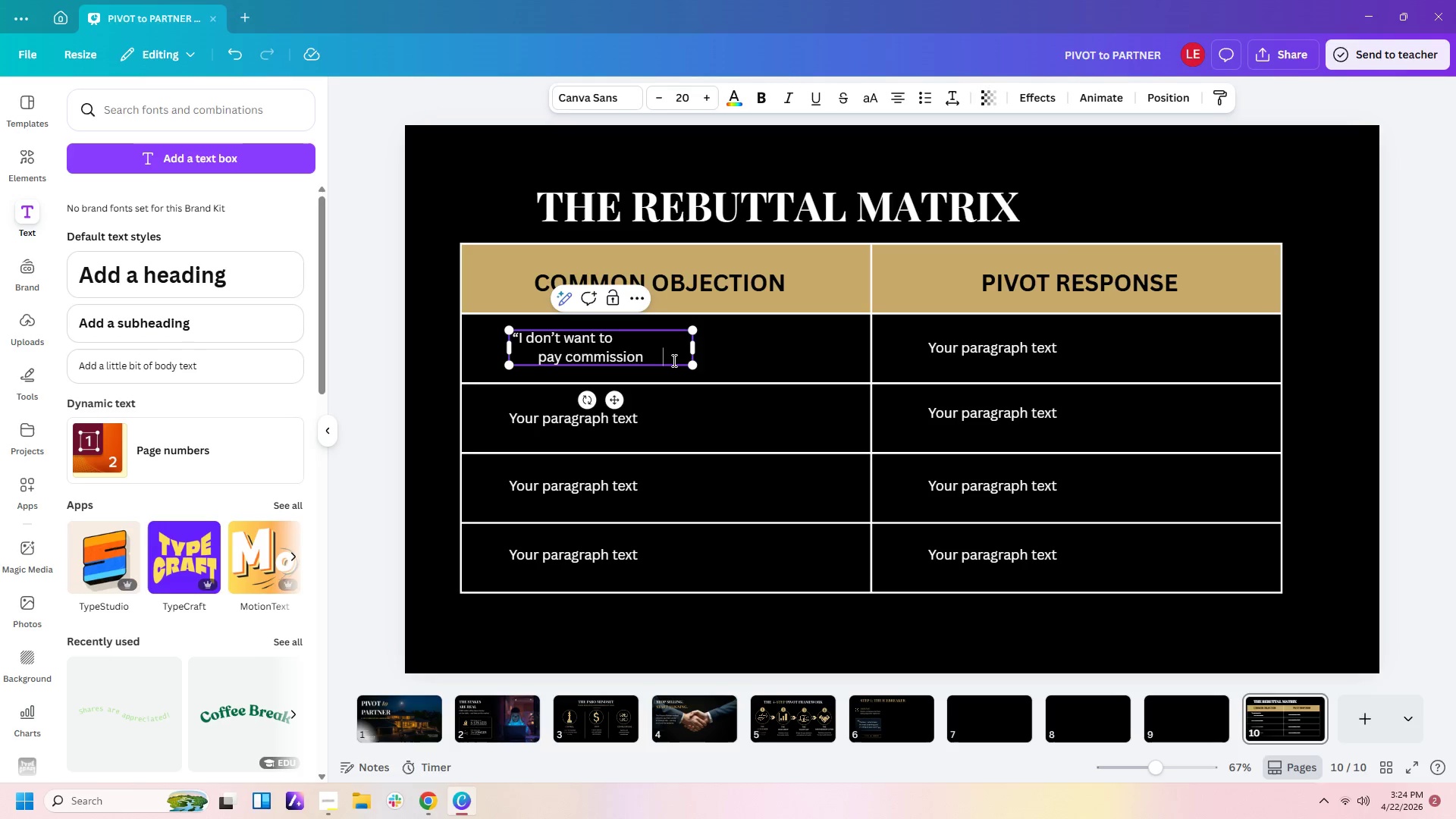 
key(Space)
 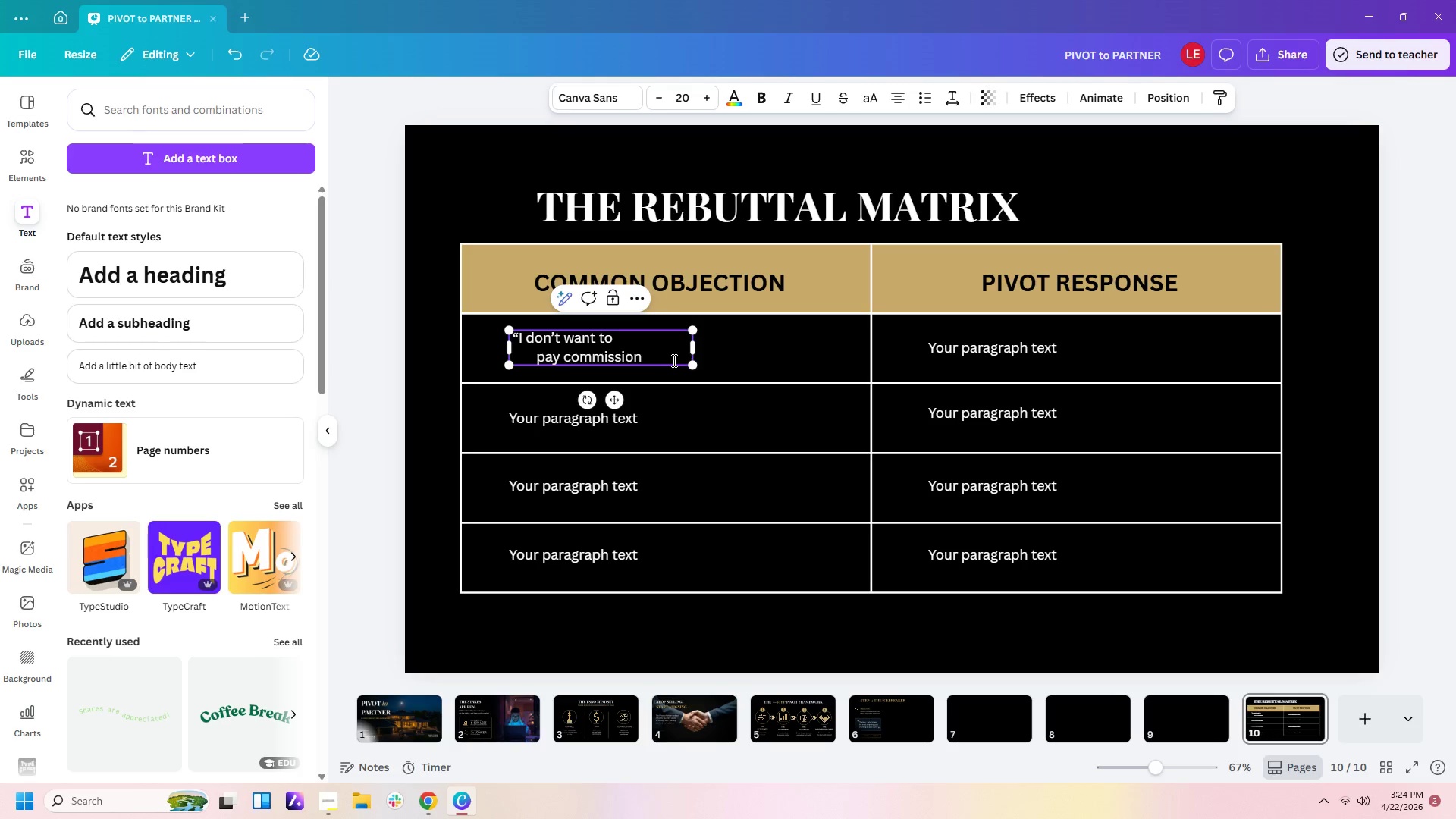 
key(Backspace)
 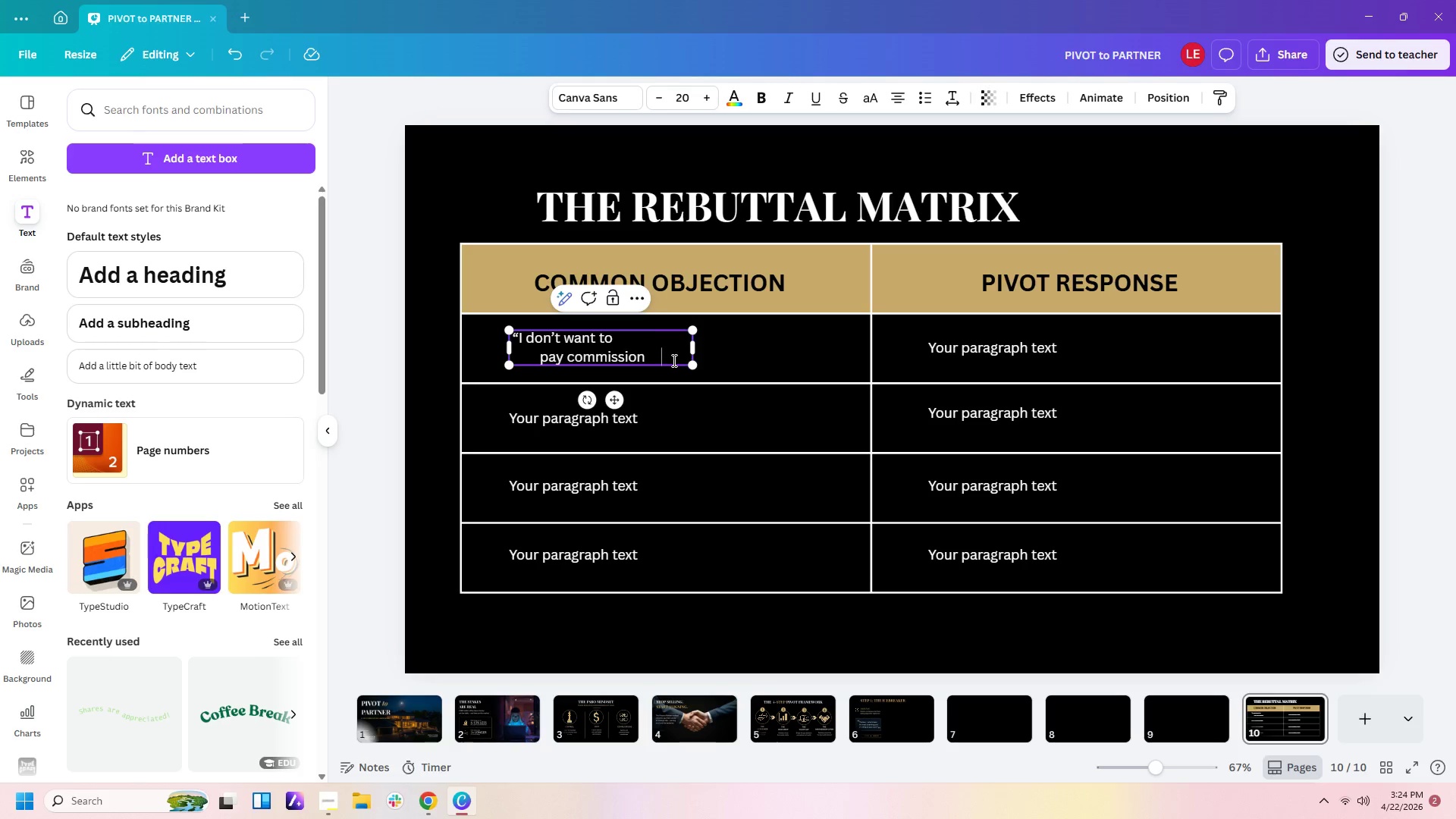 
key(Backspace)
 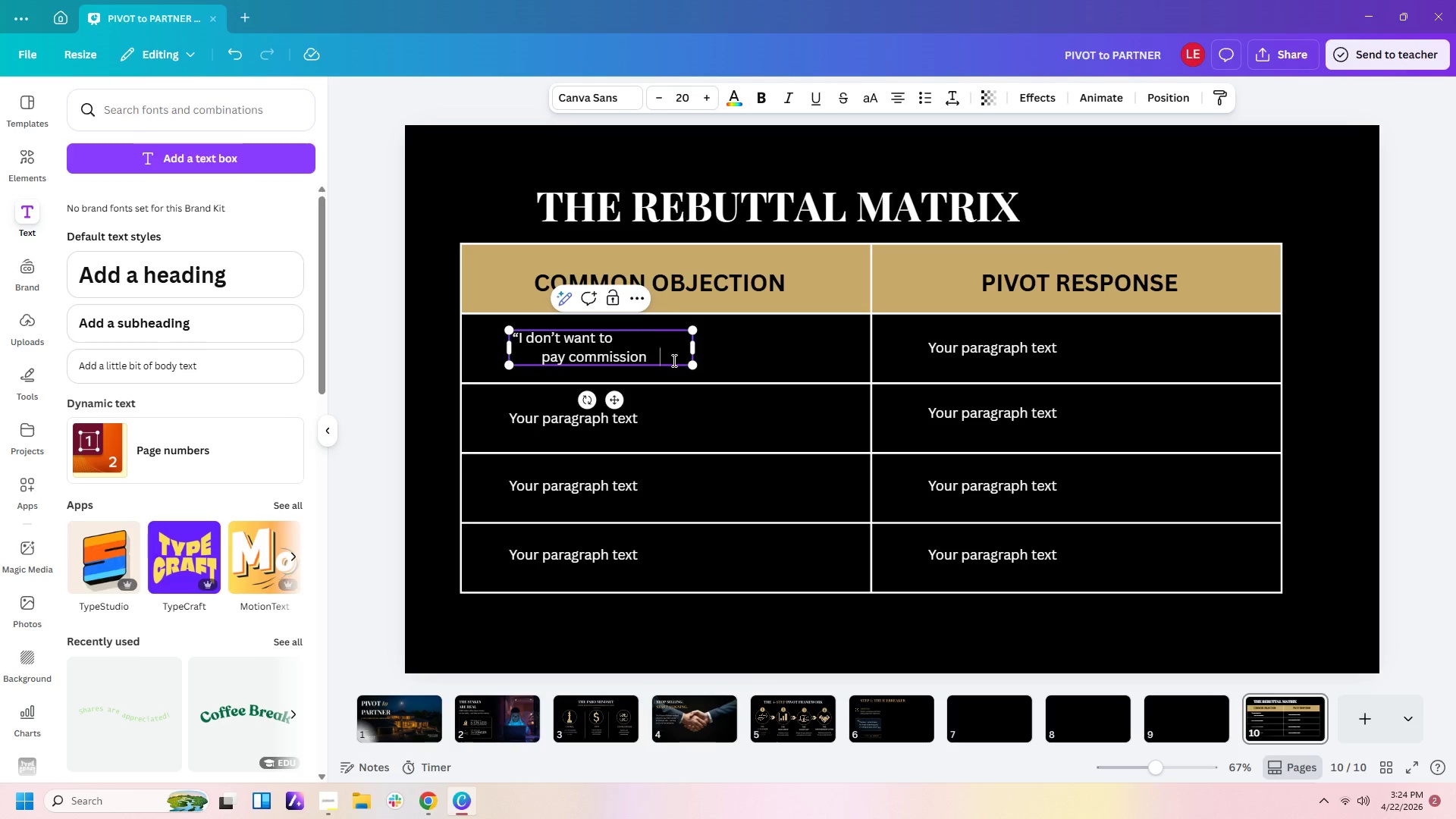 
key(Backspace)
 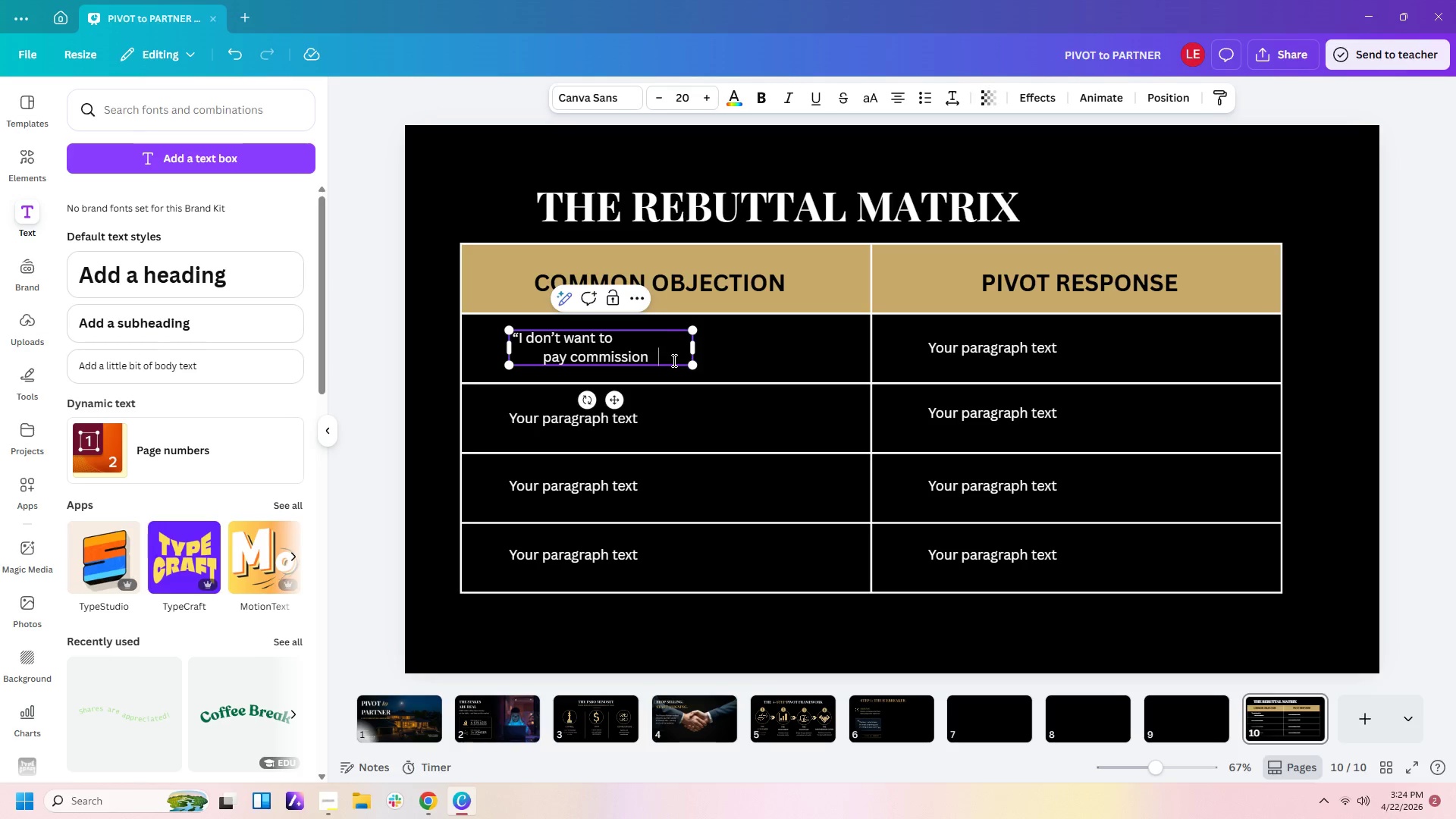 
key(Backspace)
 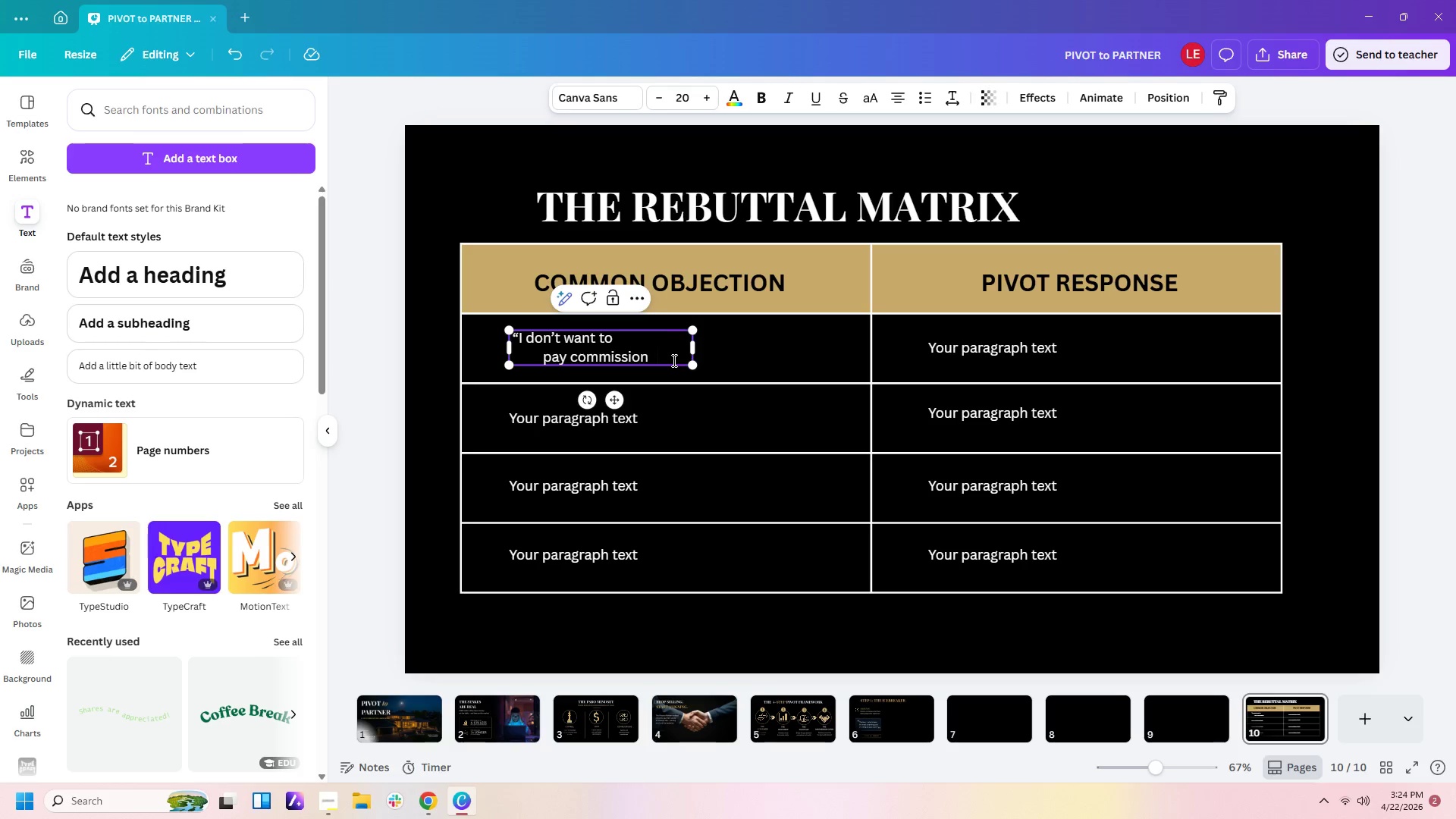 
key(Backspace)
 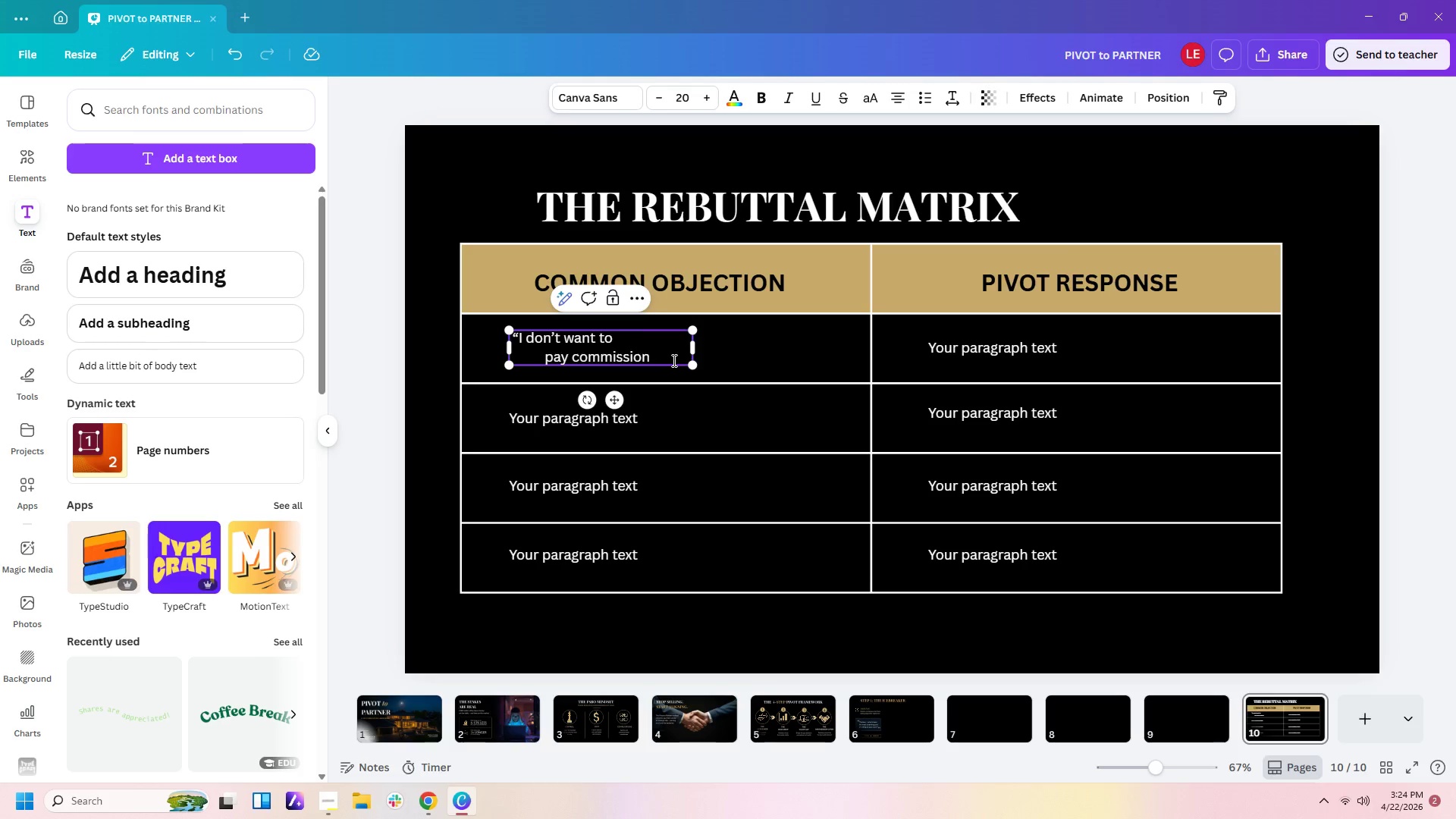 
key(Backspace)
 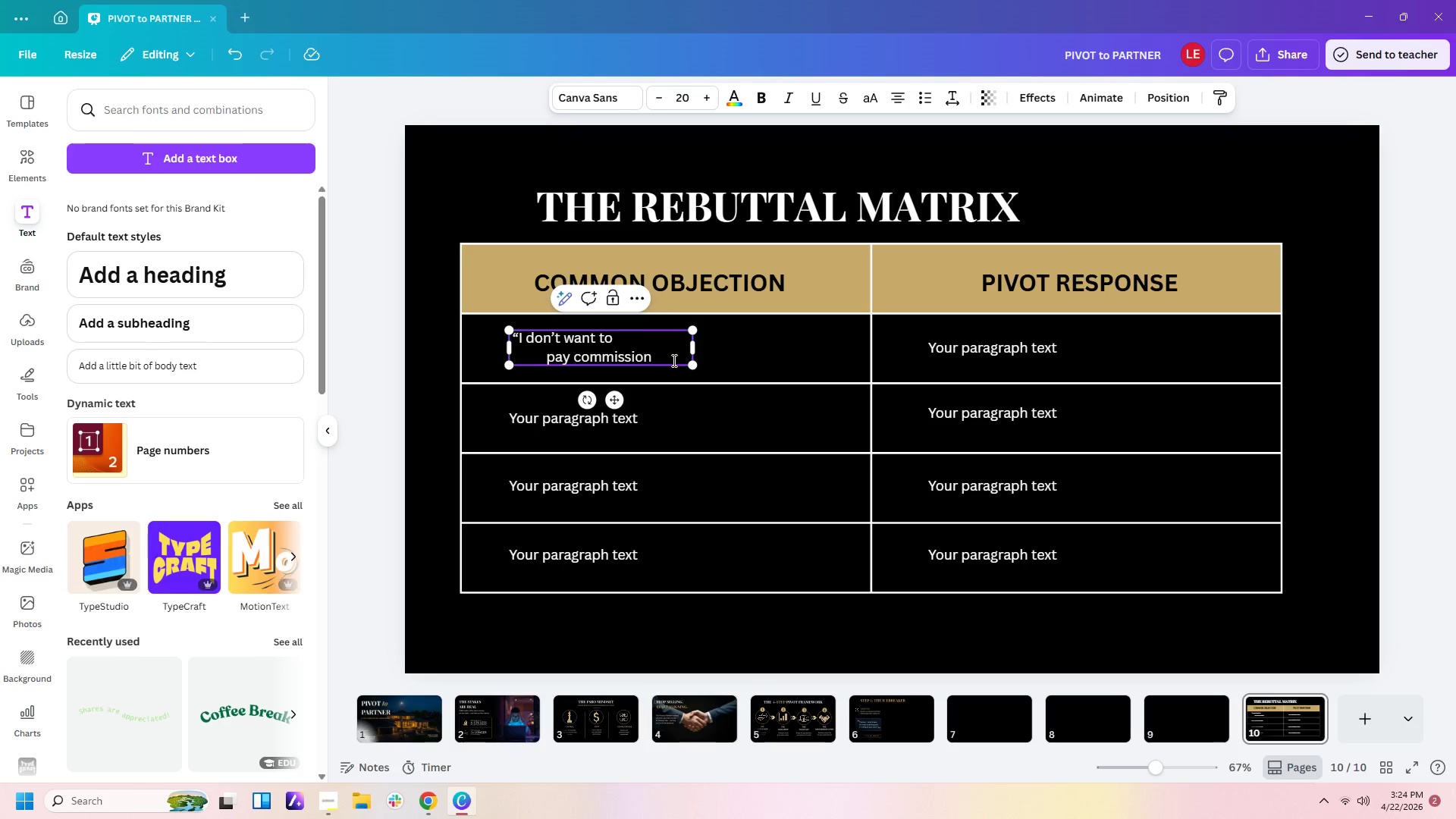 
key(Backspace)
 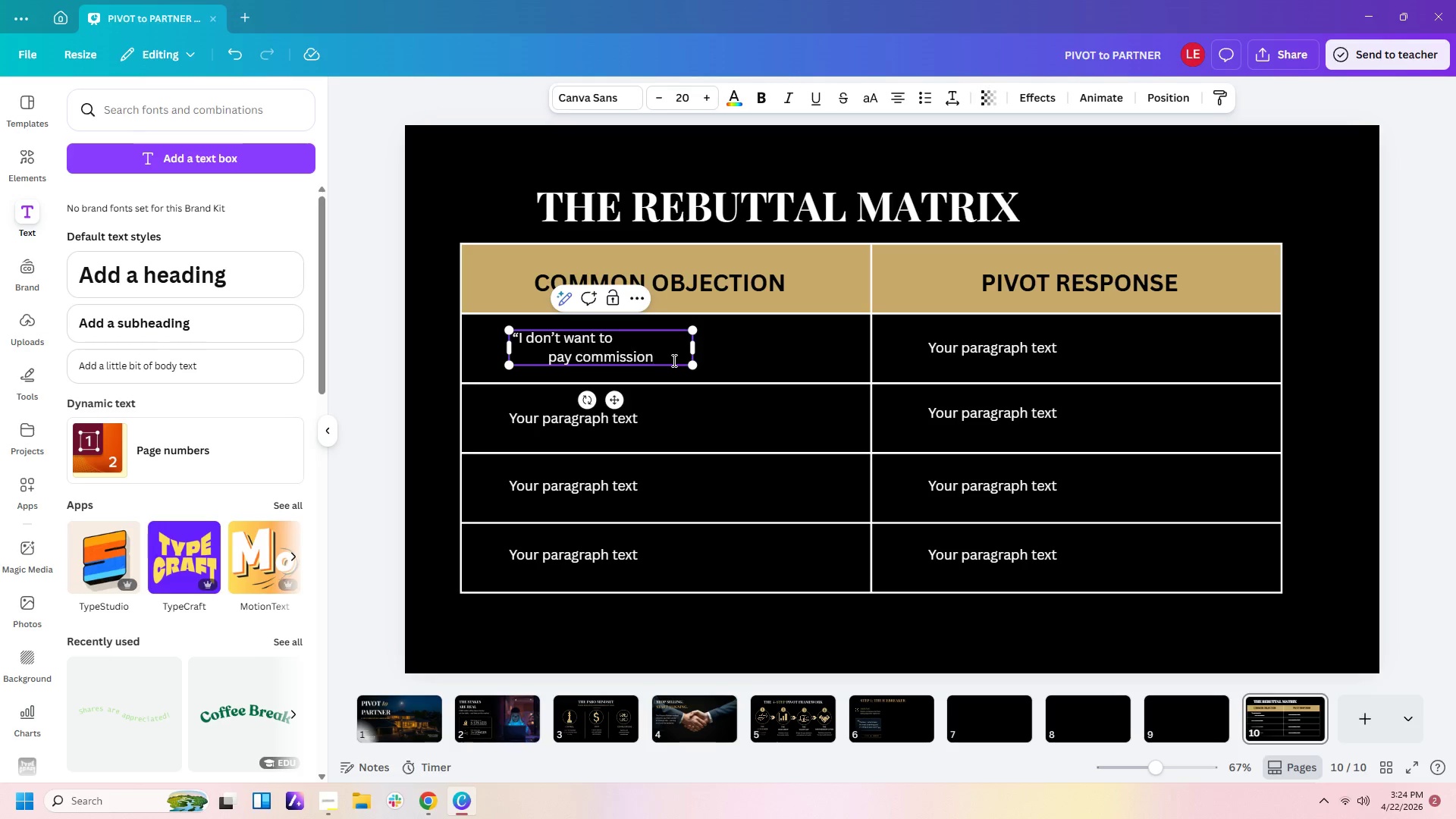 
key(Period)
 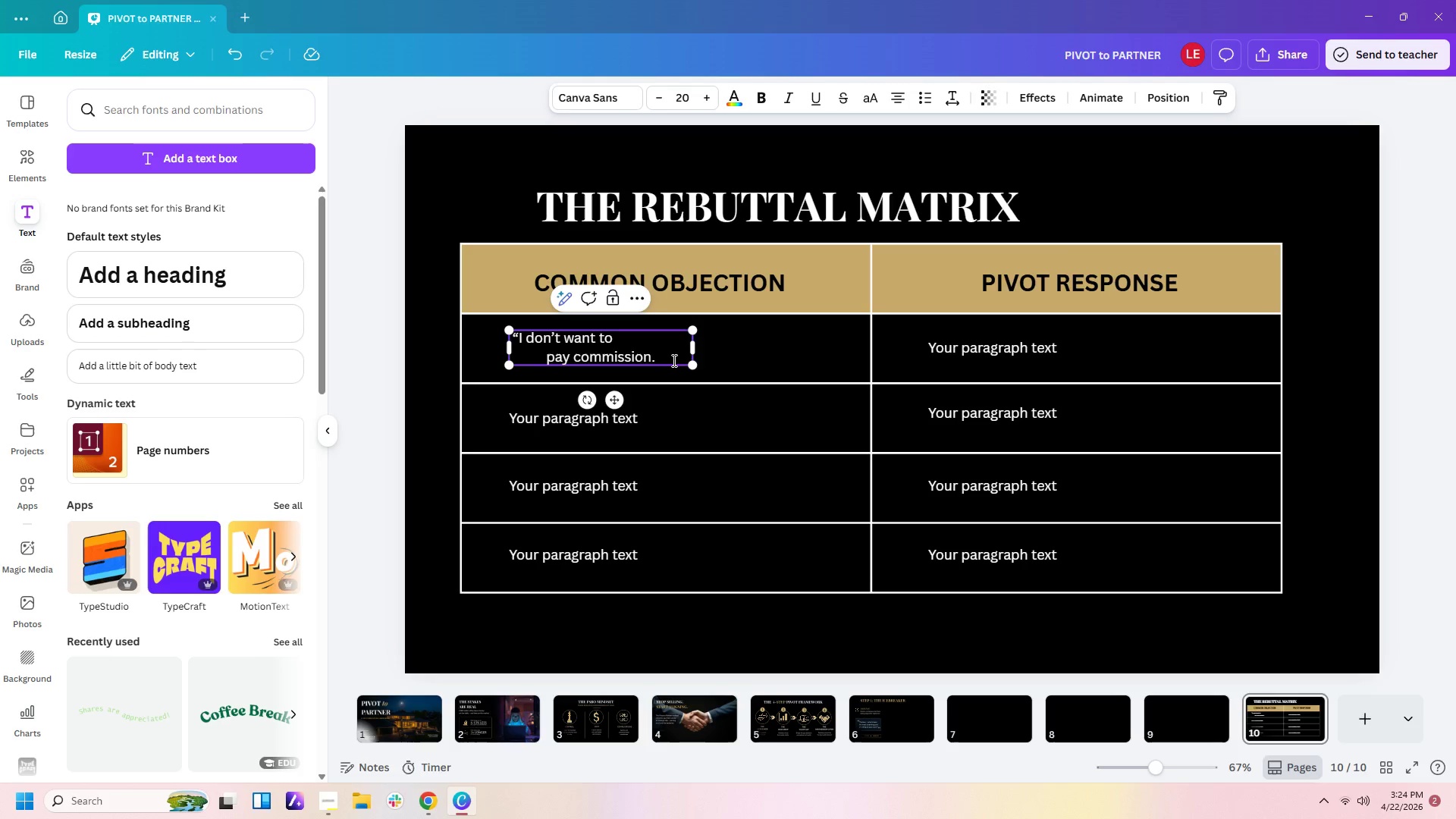 
key(Shift+Quote)
 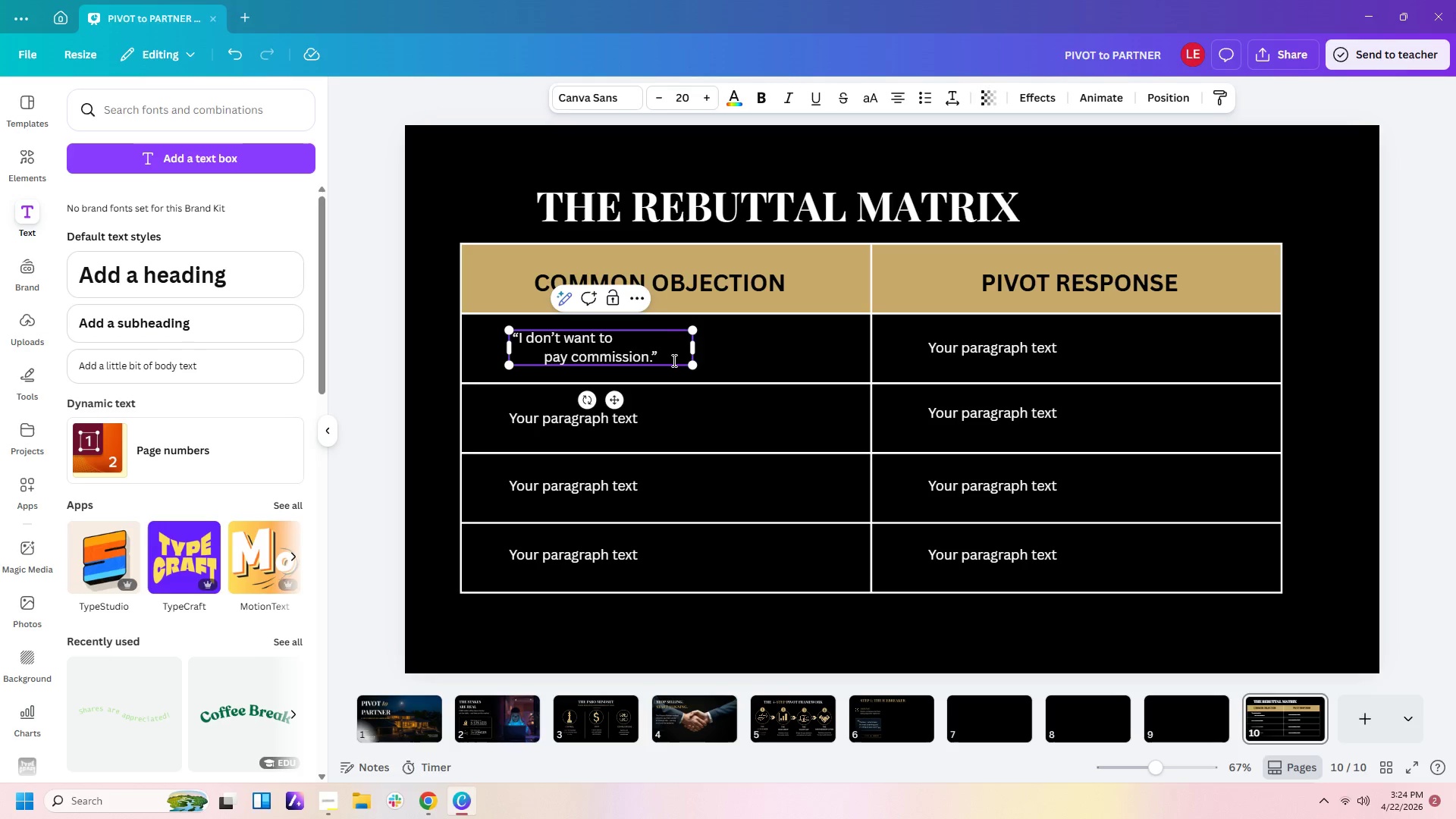 
key(Space)
 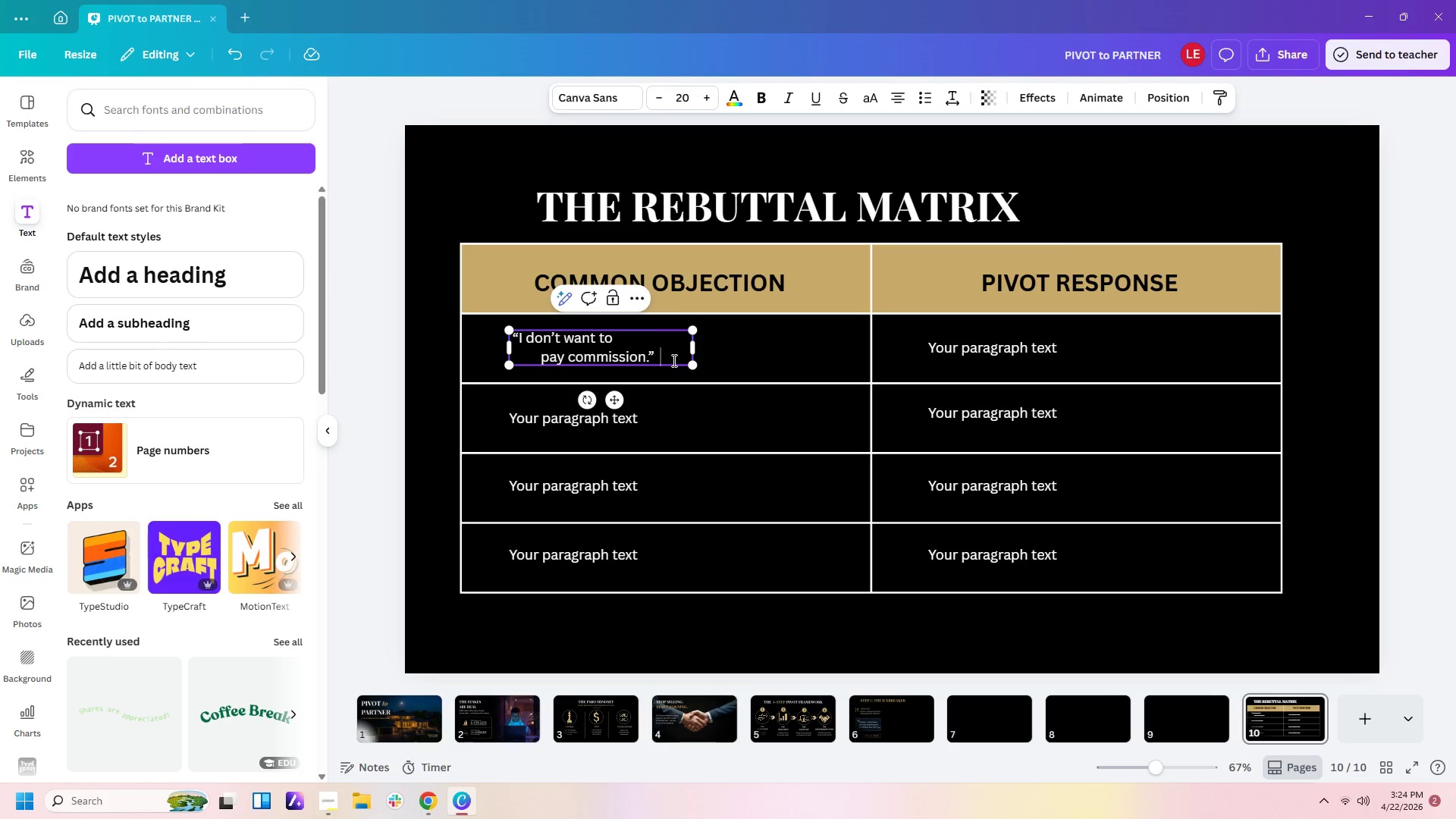 
key(Space)
 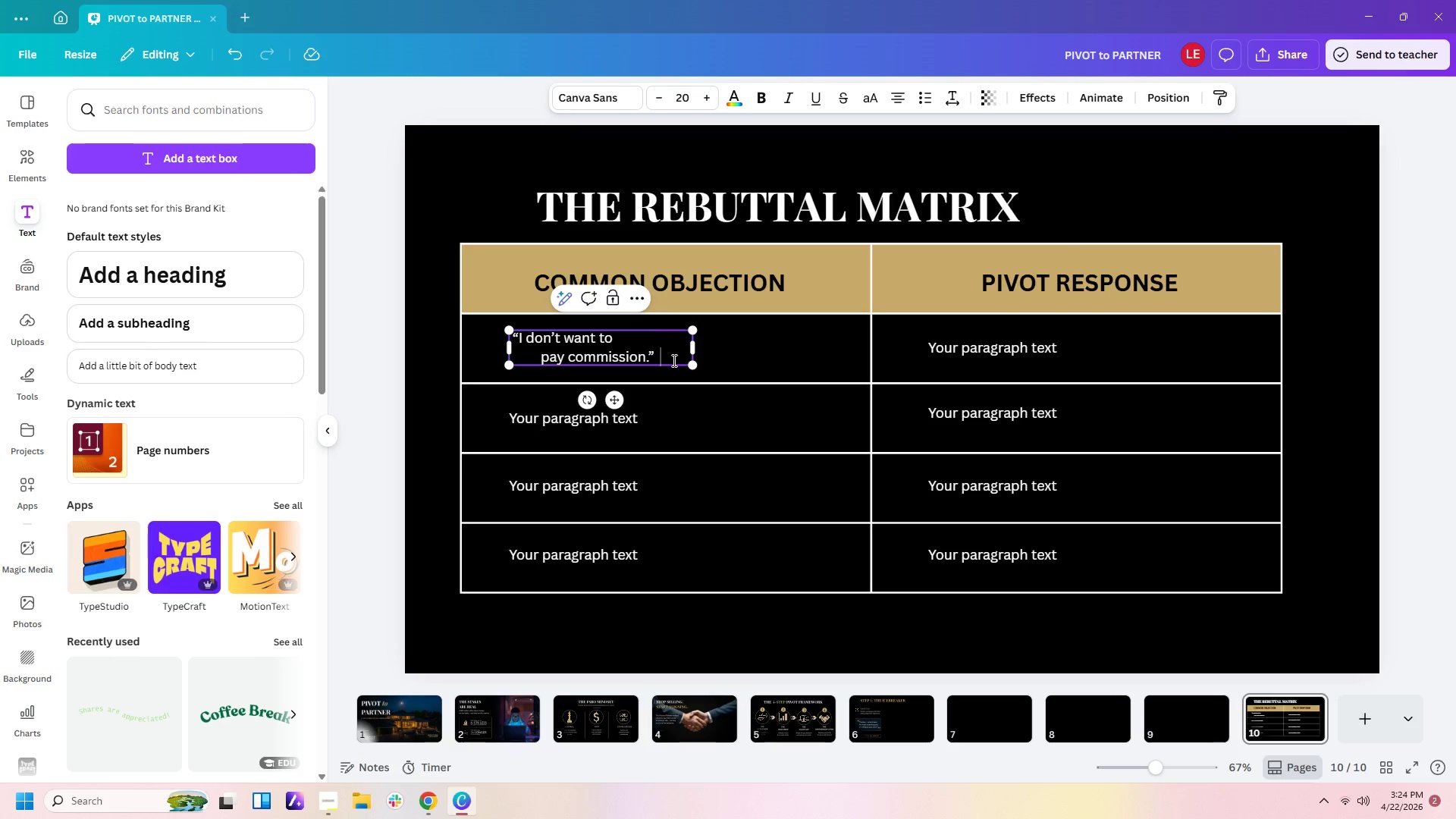 
key(Space)
 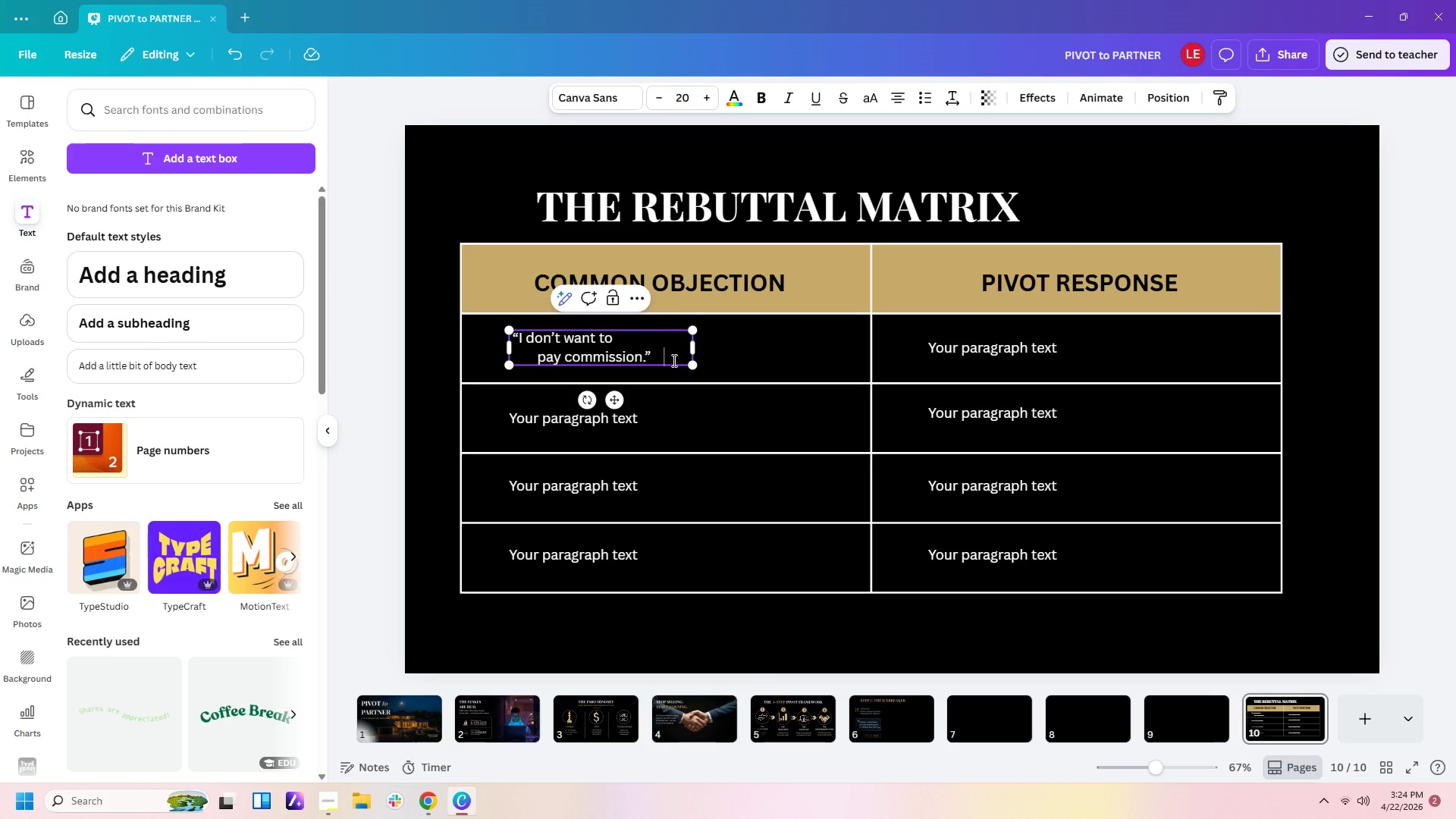 
key(Space)
 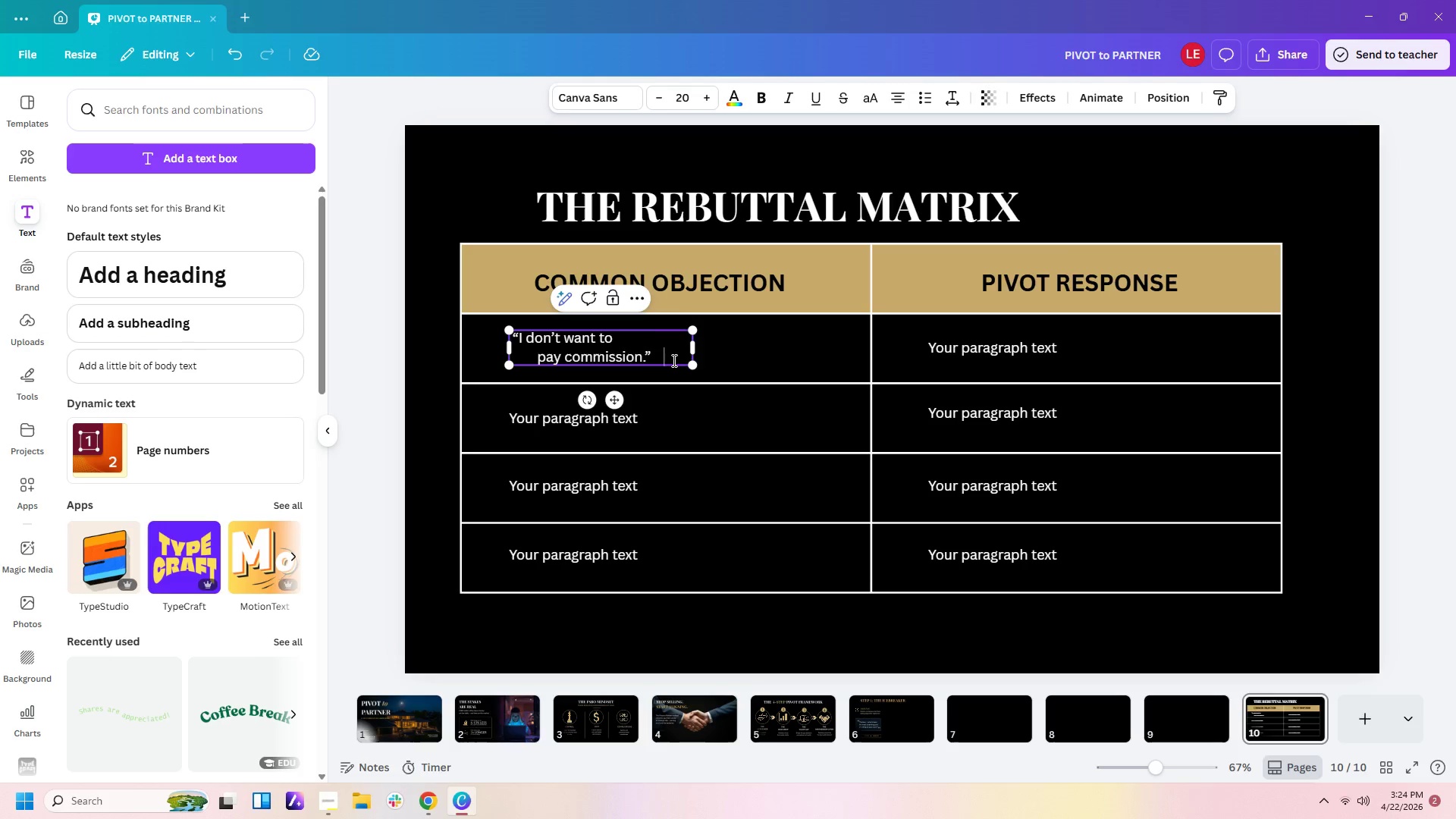 
key(Space)
 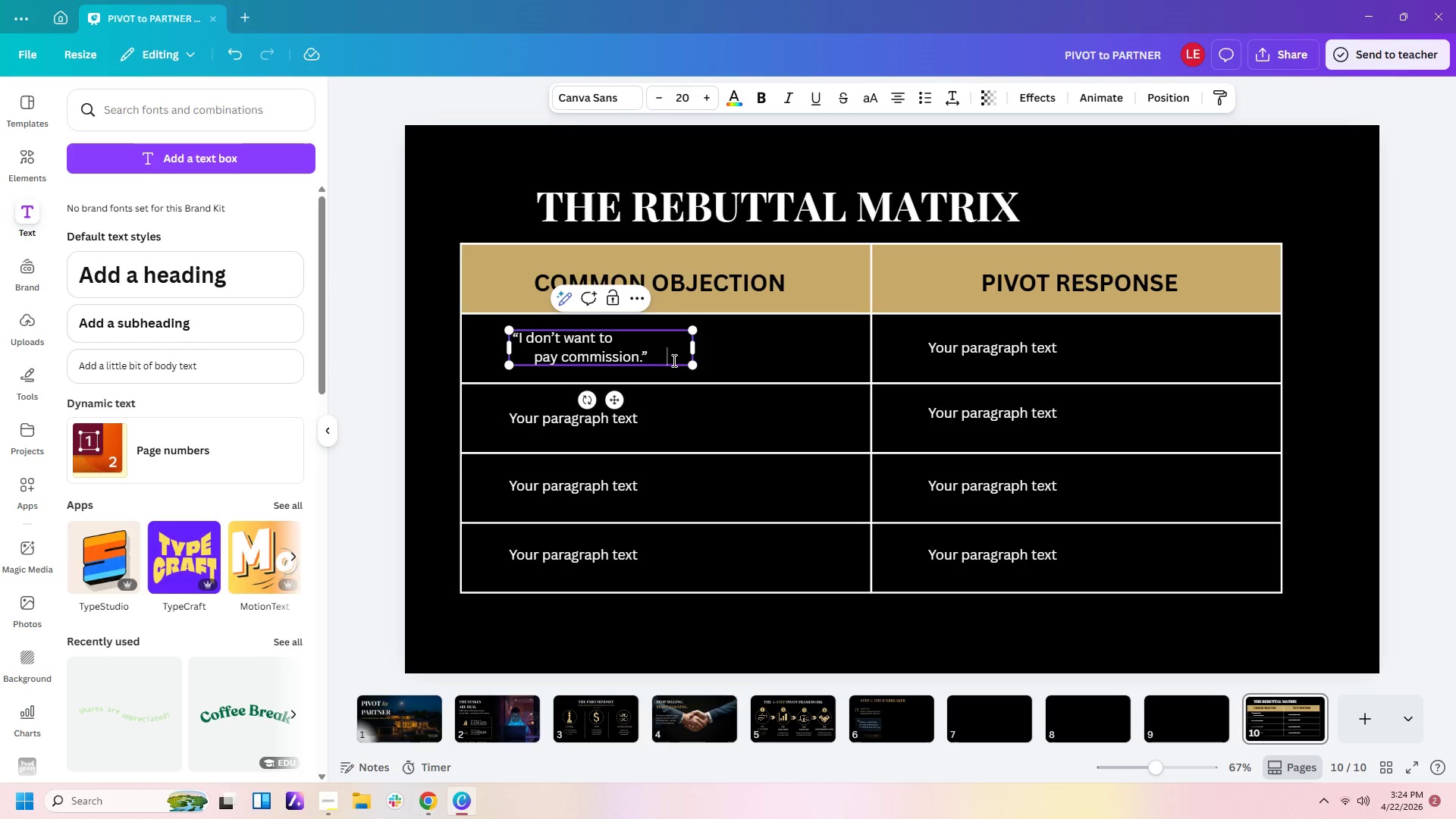 
key(Space)
 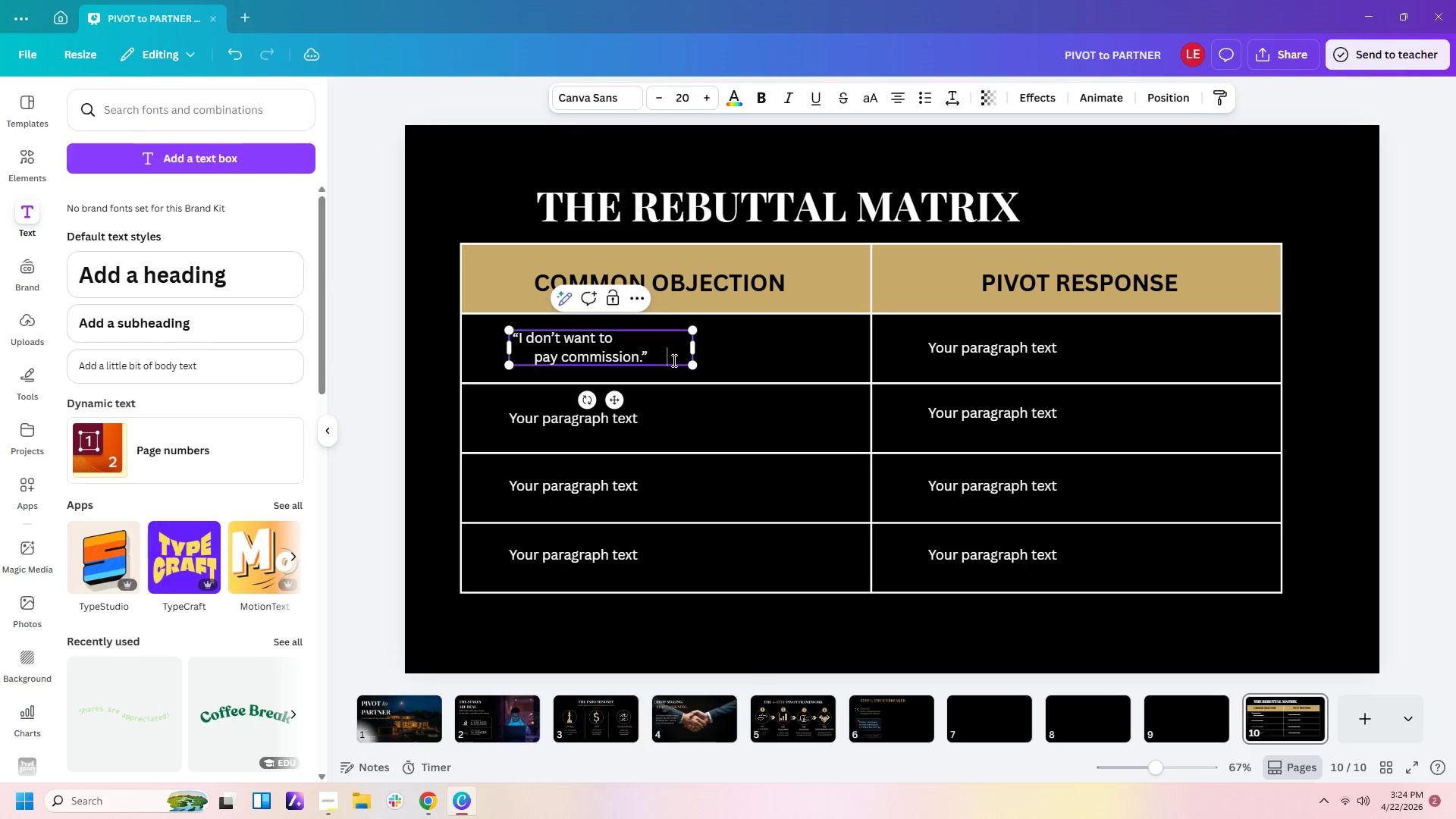 
key(Space)
 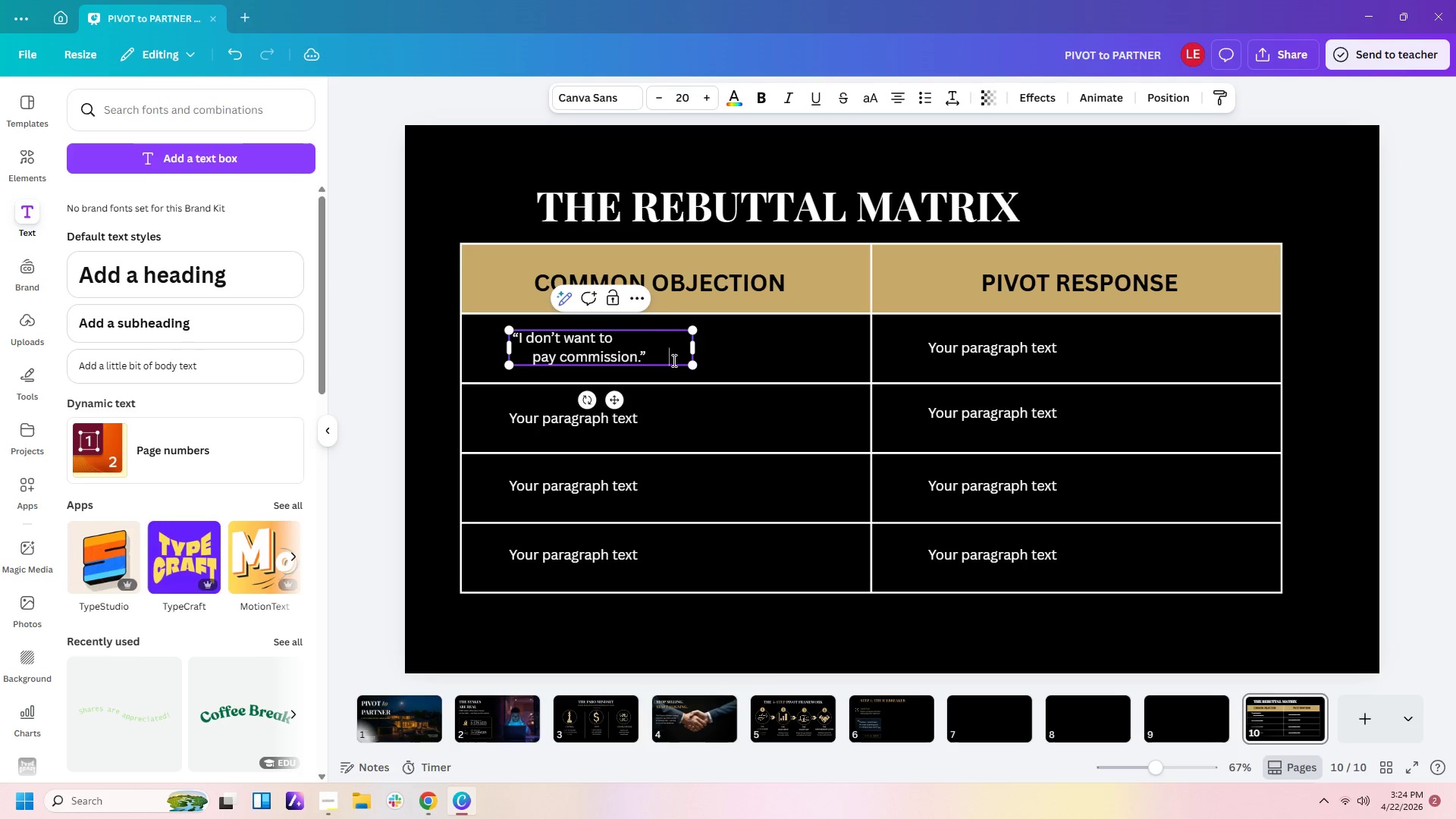 
key(Space)
 